 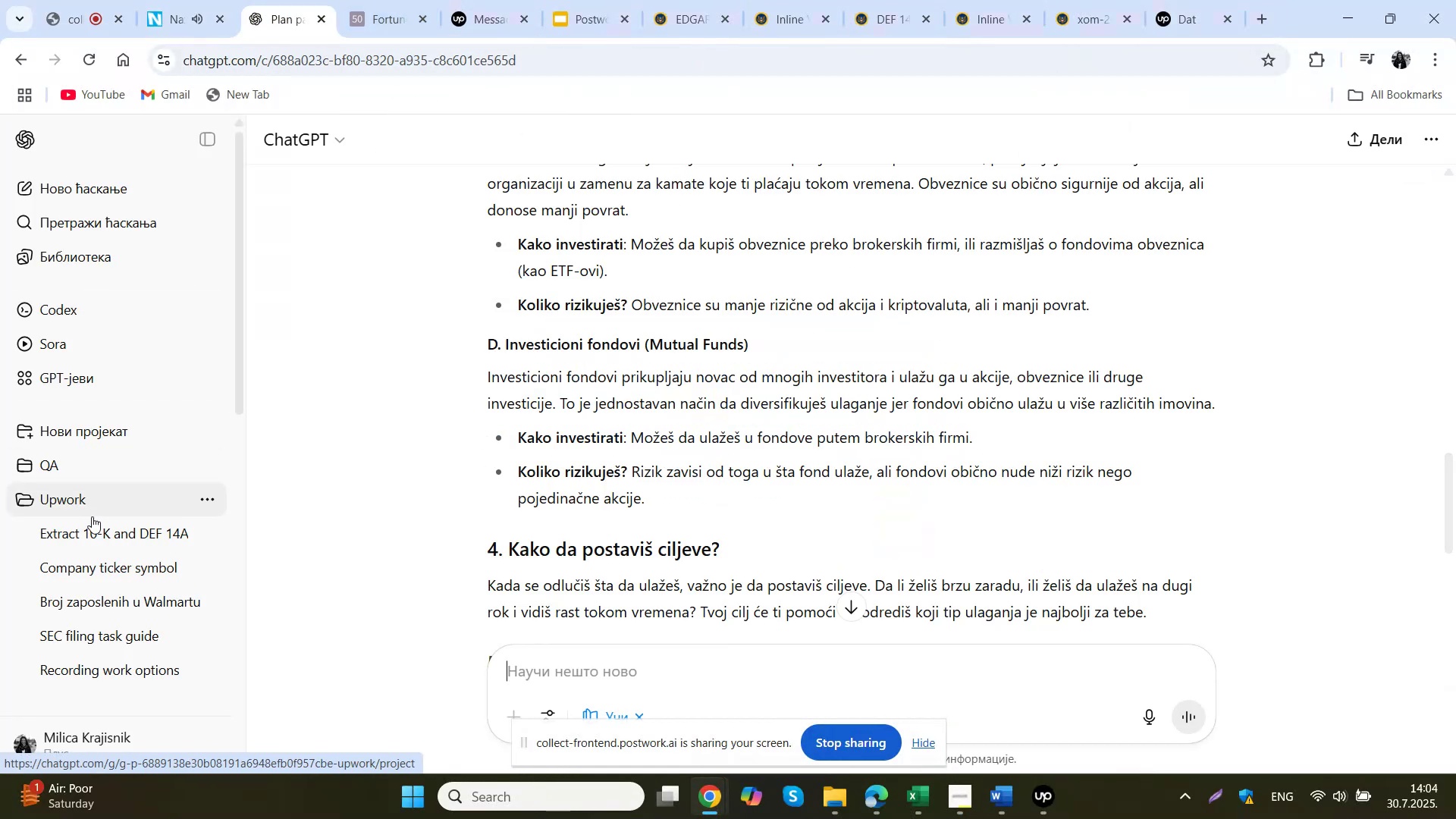 
left_click([89, 522])
 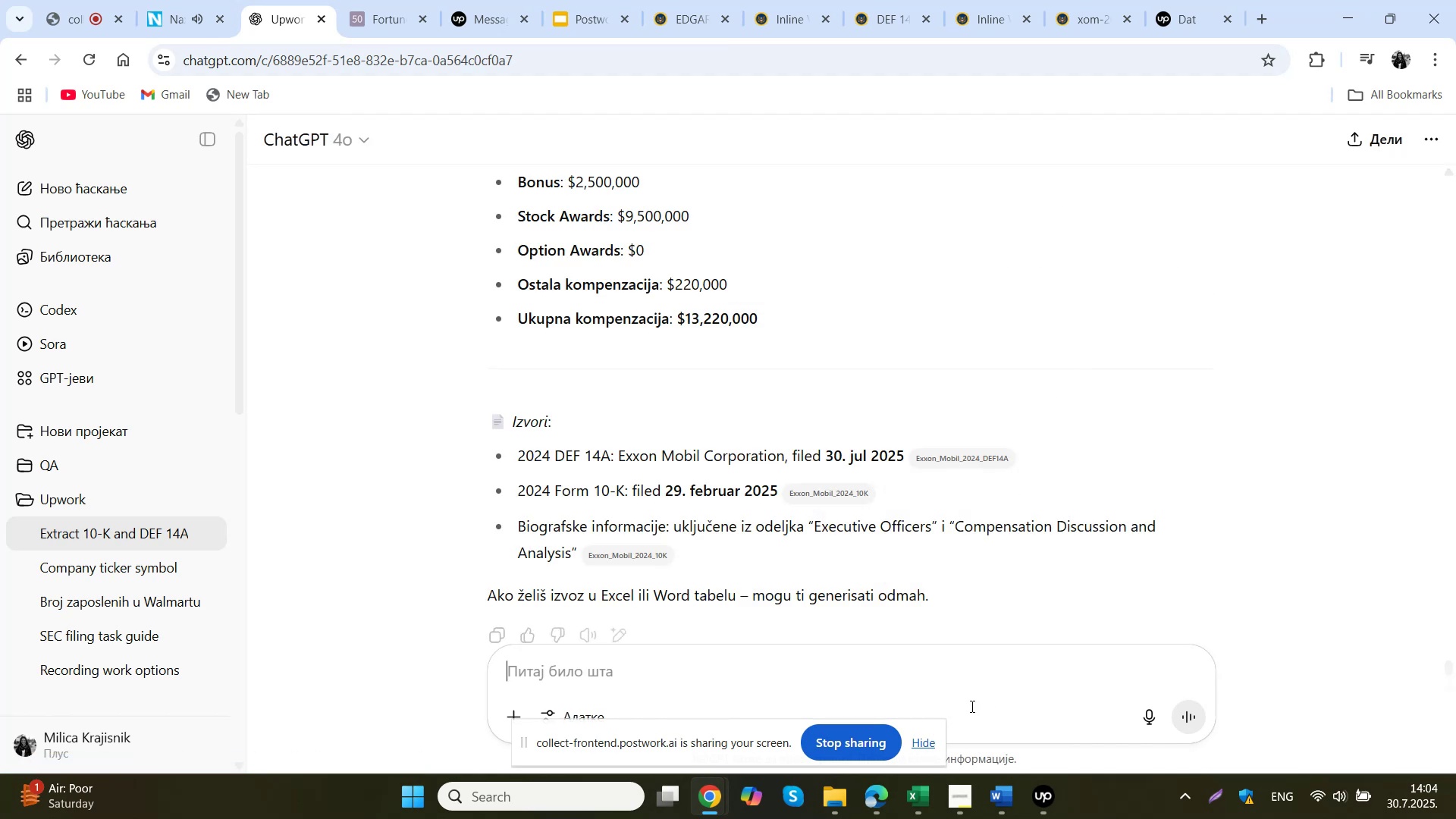 
left_click([928, 741])
 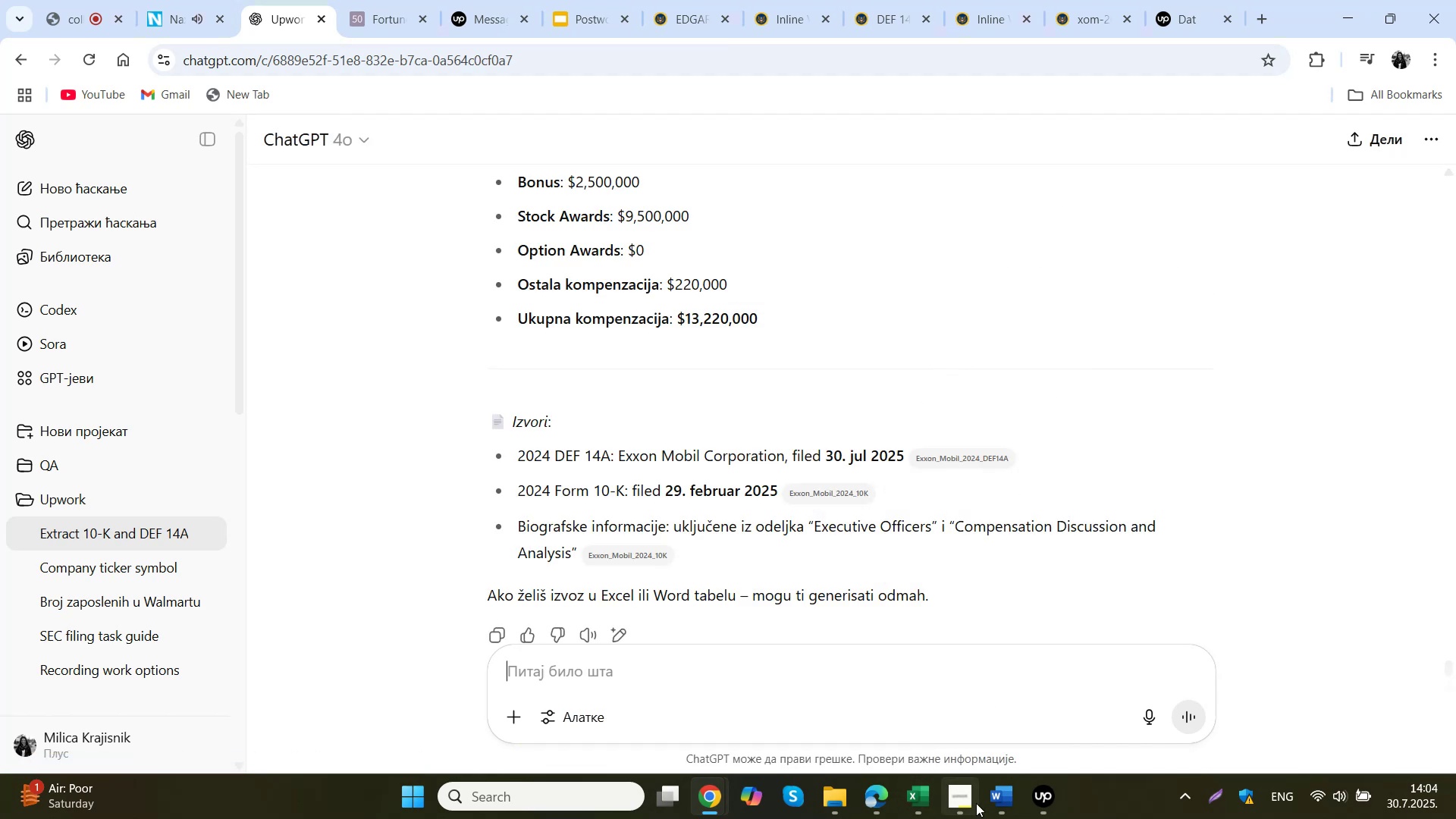 
left_click([996, 786])
 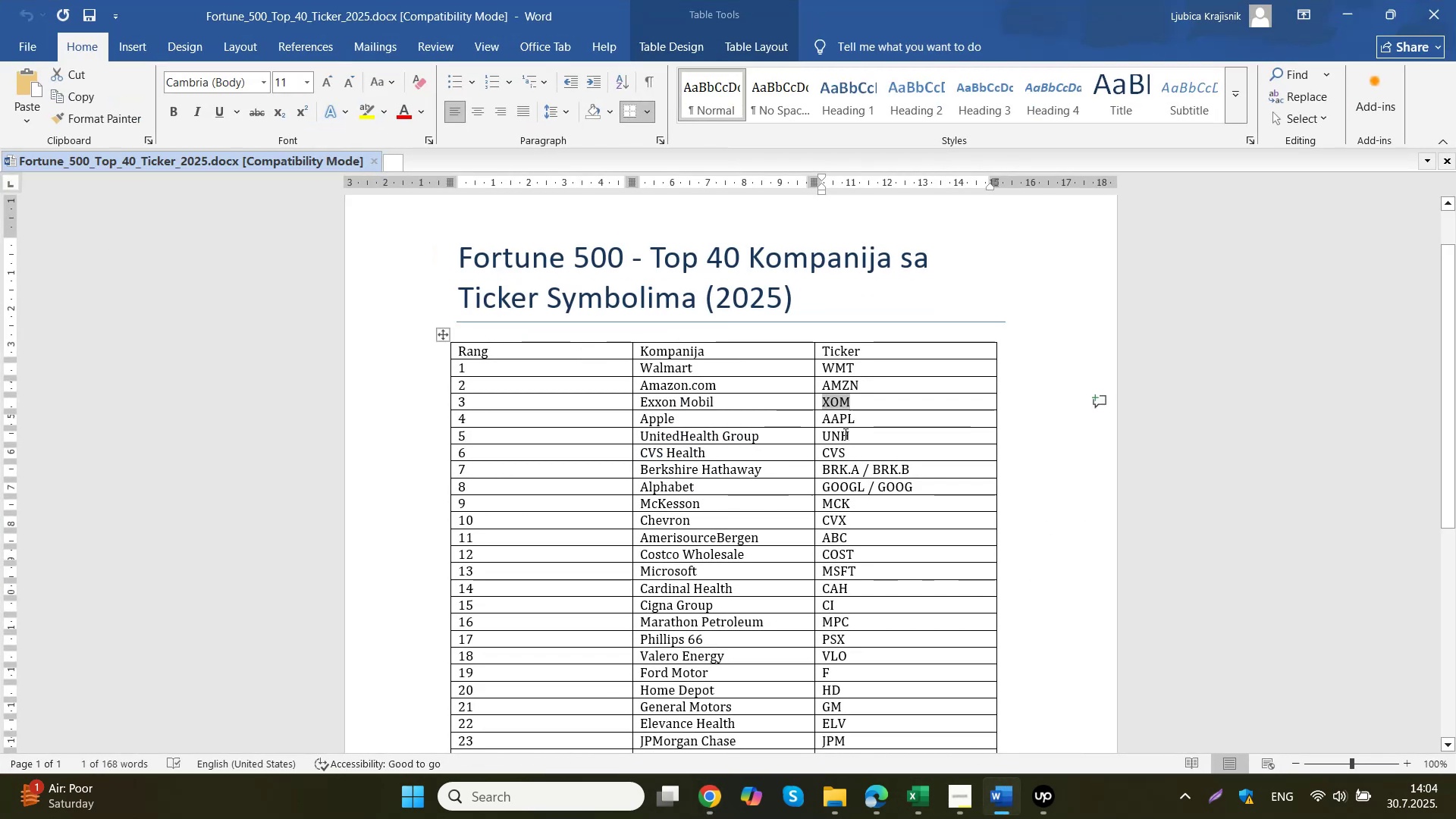 
left_click_drag(start_coordinate=[871, 417], to_coordinate=[824, 420])
 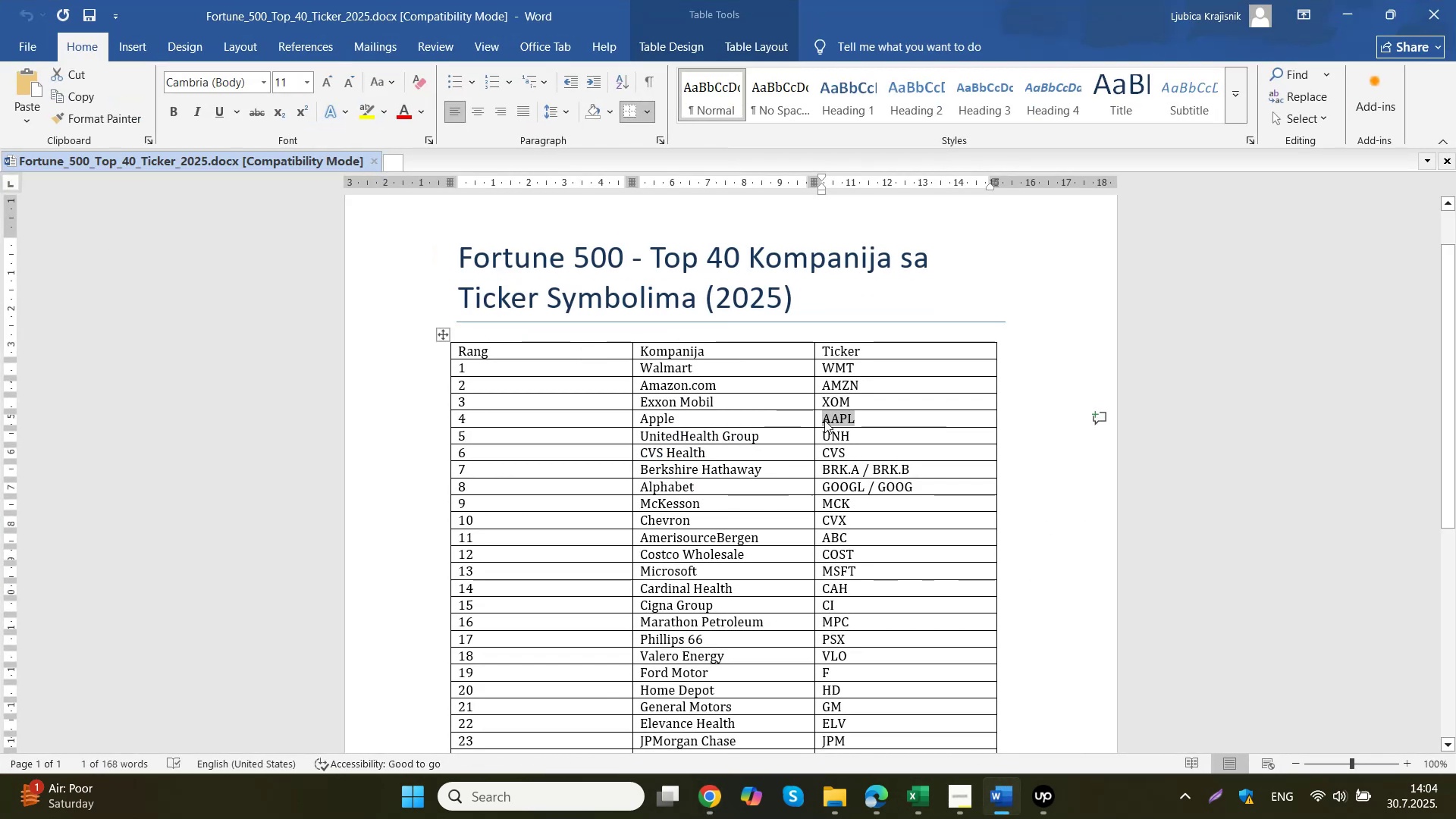 
key(Control+C)
 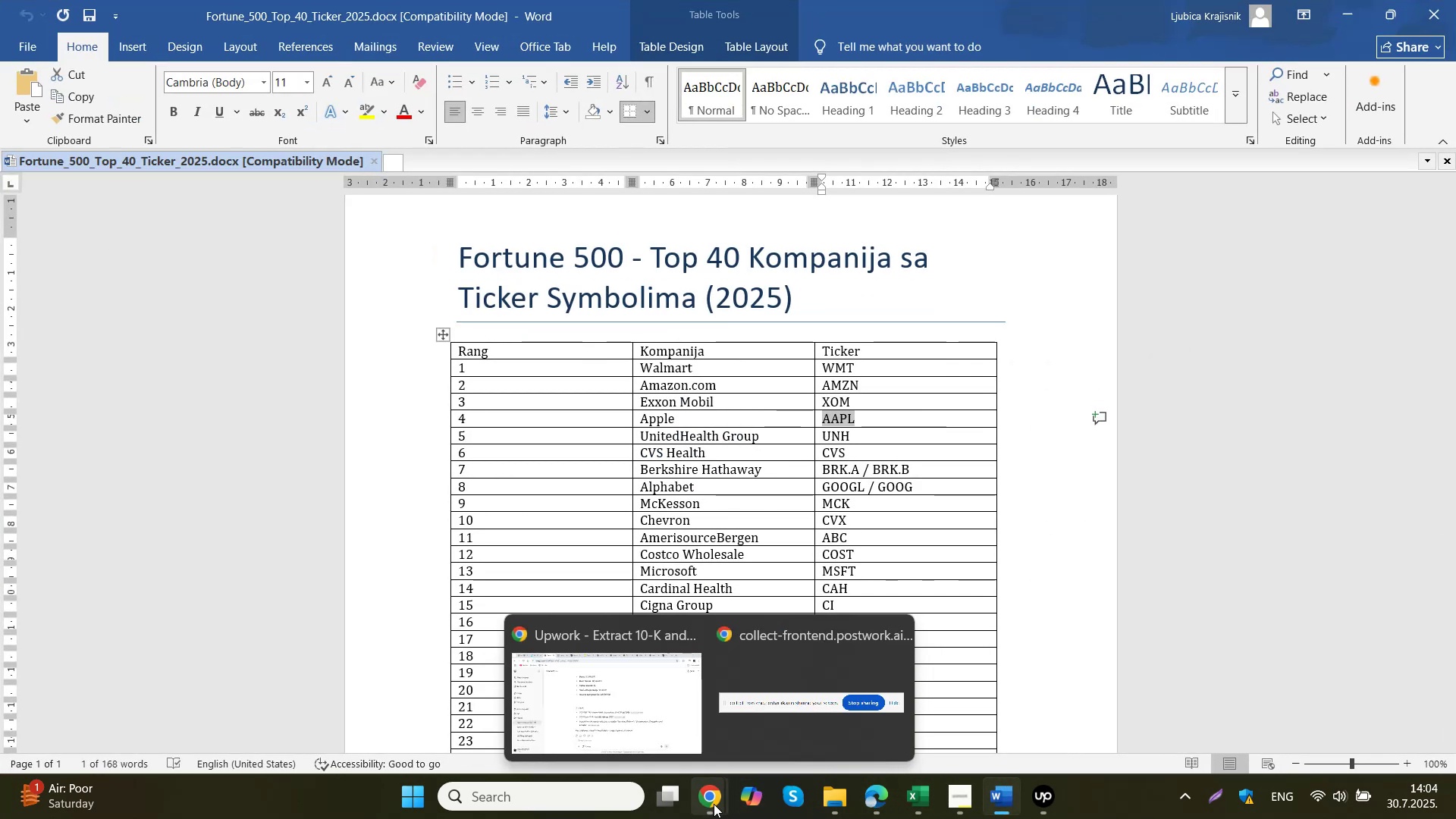 
left_click([632, 695])
 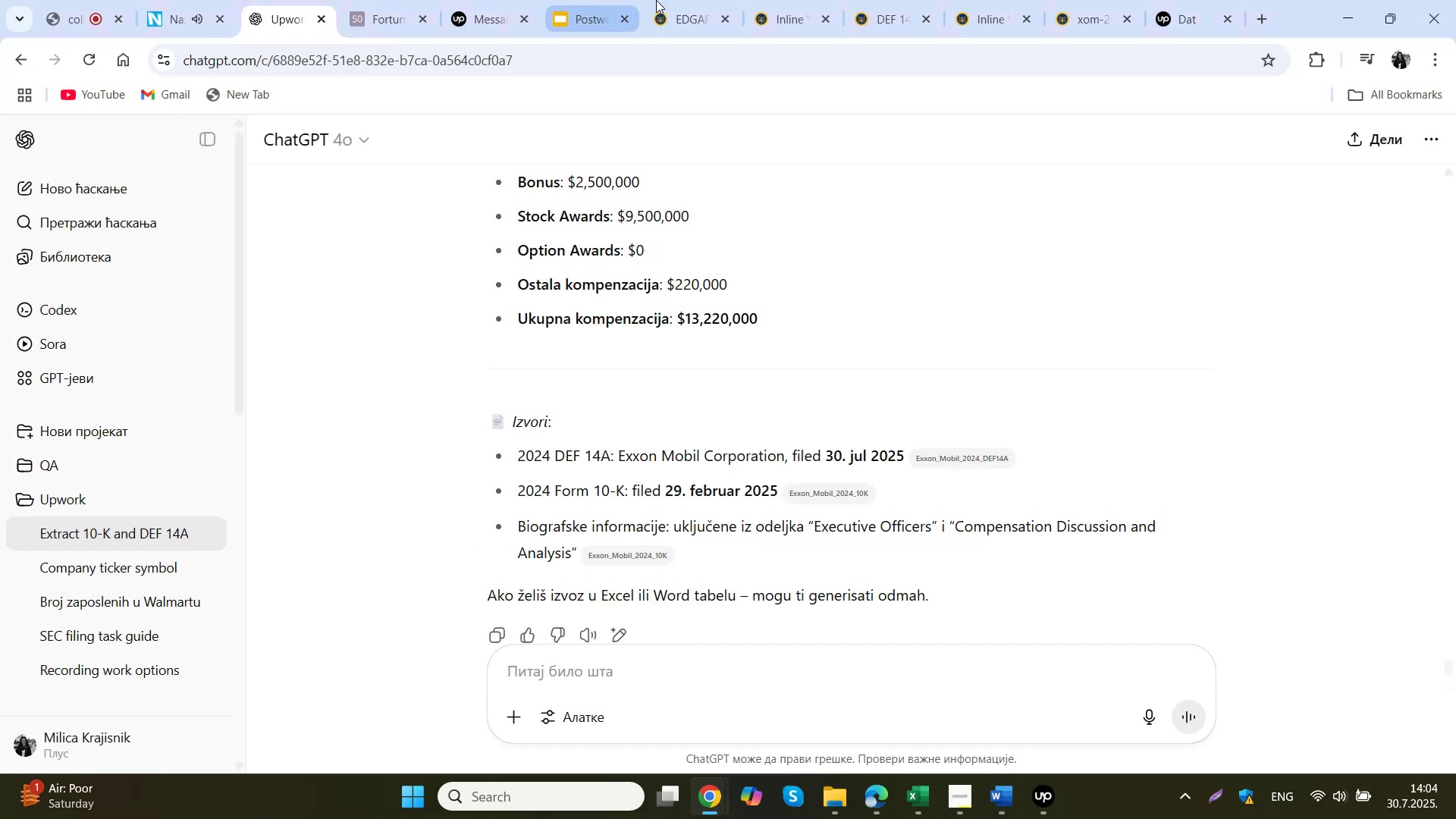 
left_click([705, 0])
 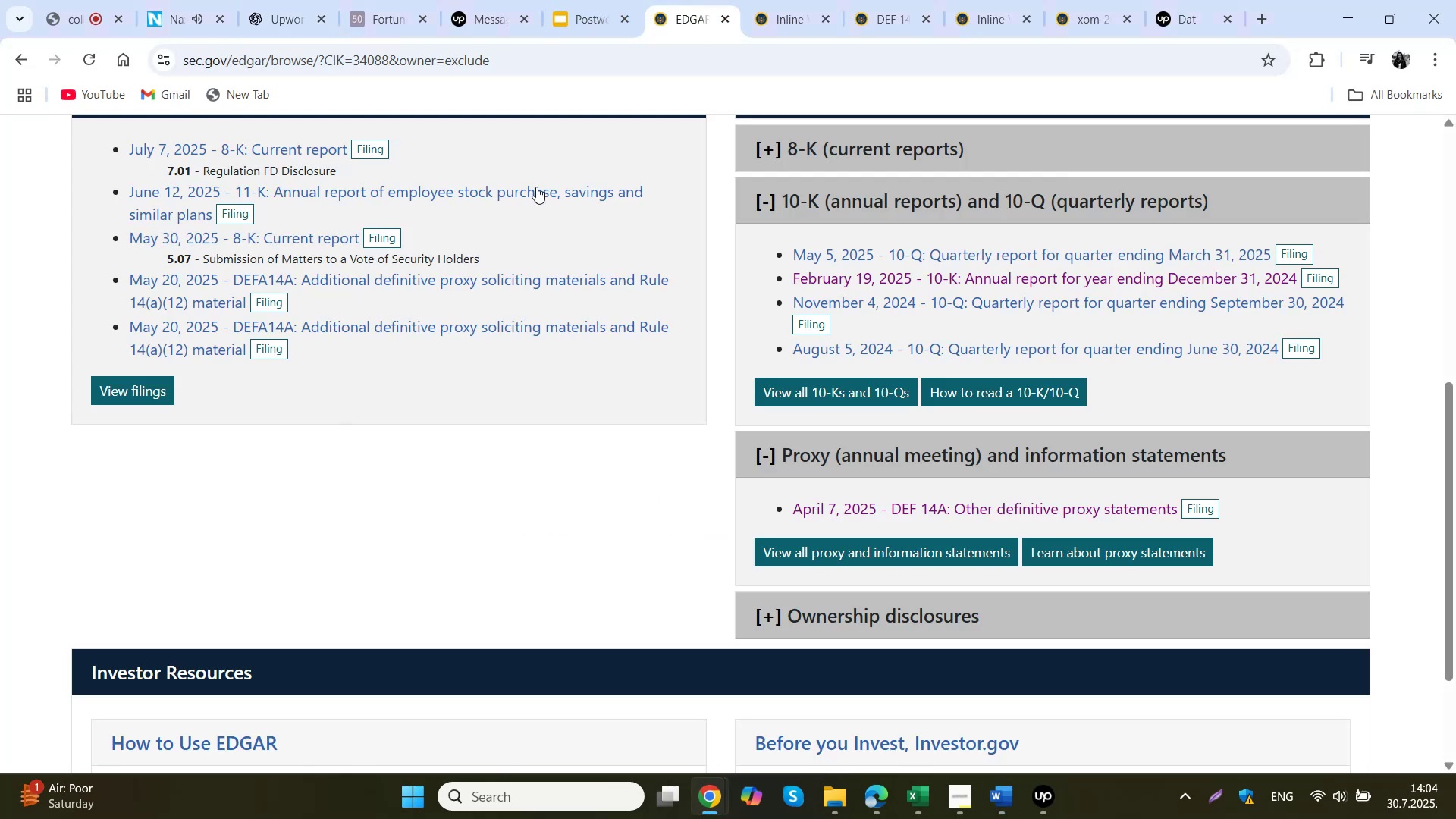 
scroll: coordinate [334, 214], scroll_direction: up, amount: 6.0
 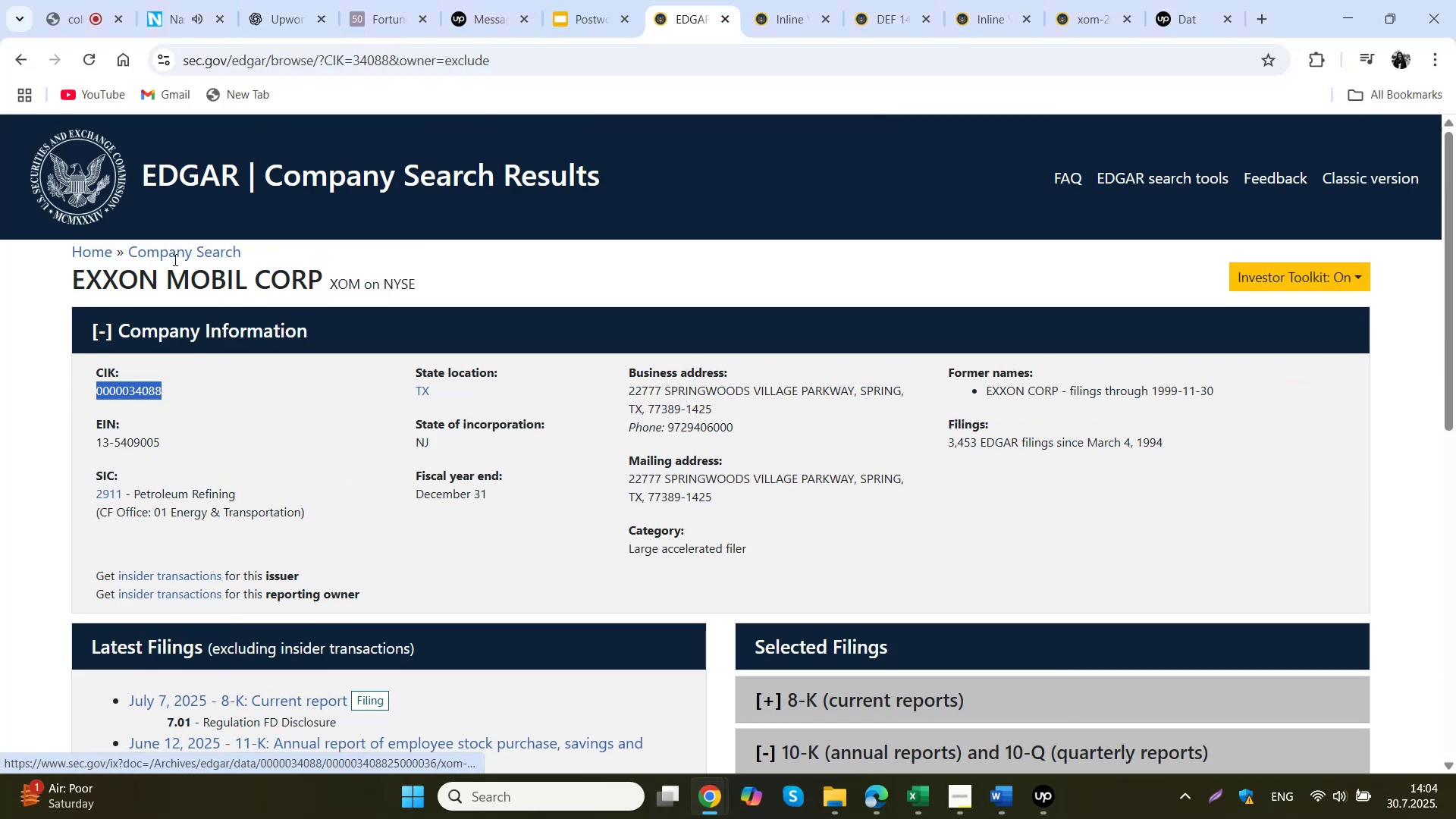 
left_click([171, 248])
 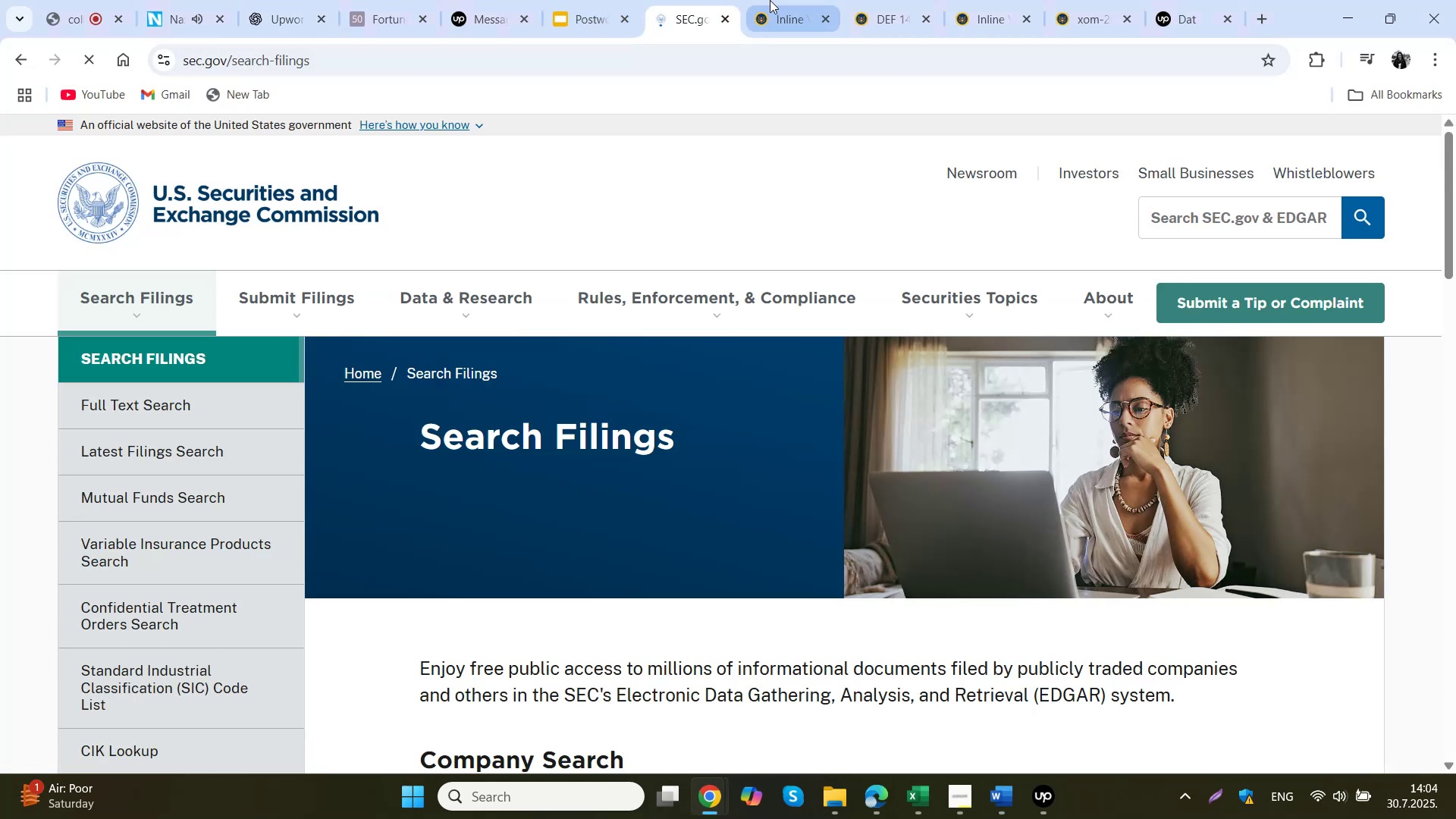 
middle_click([770, 0])
 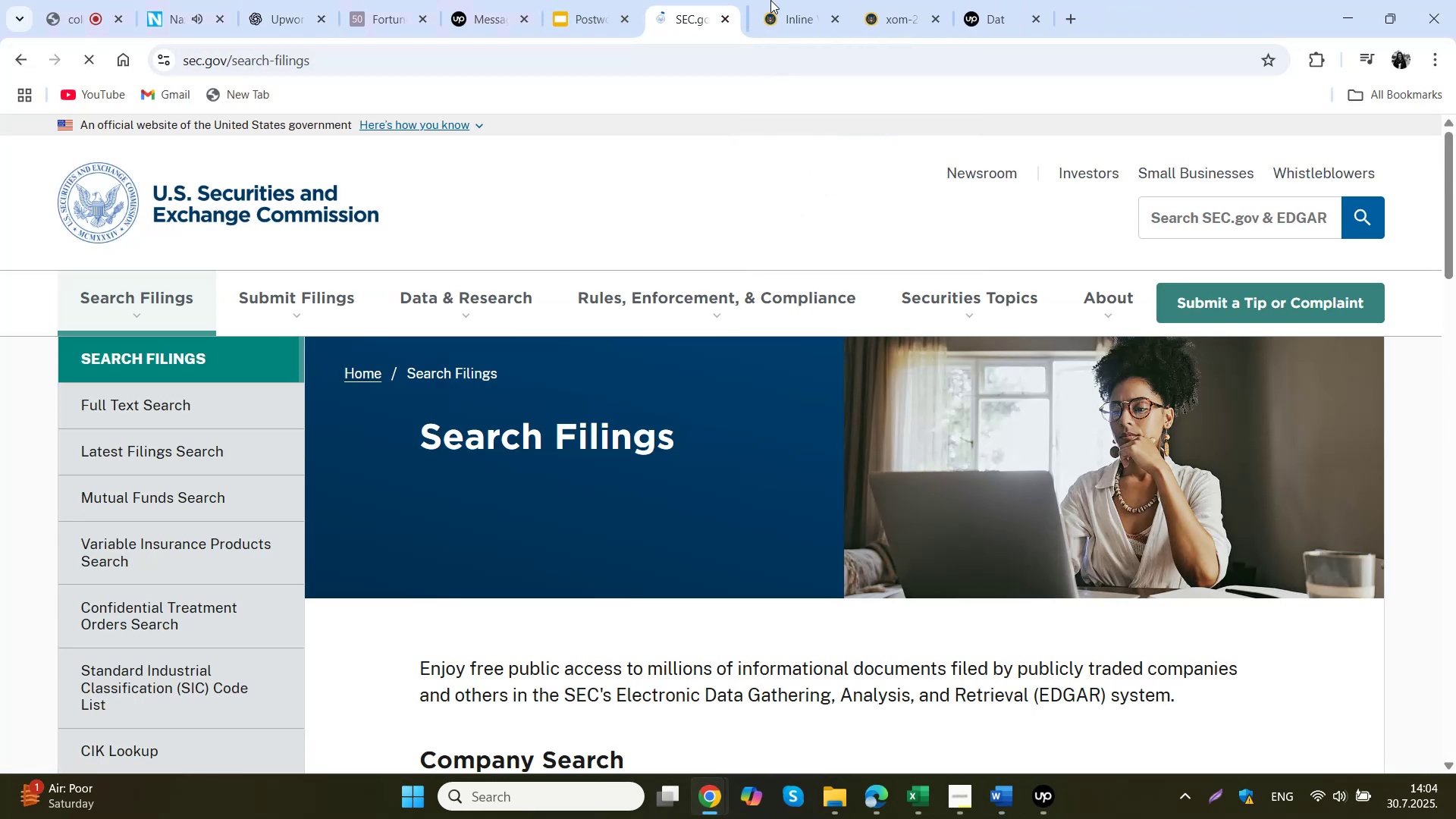 
double_click([770, 0])
 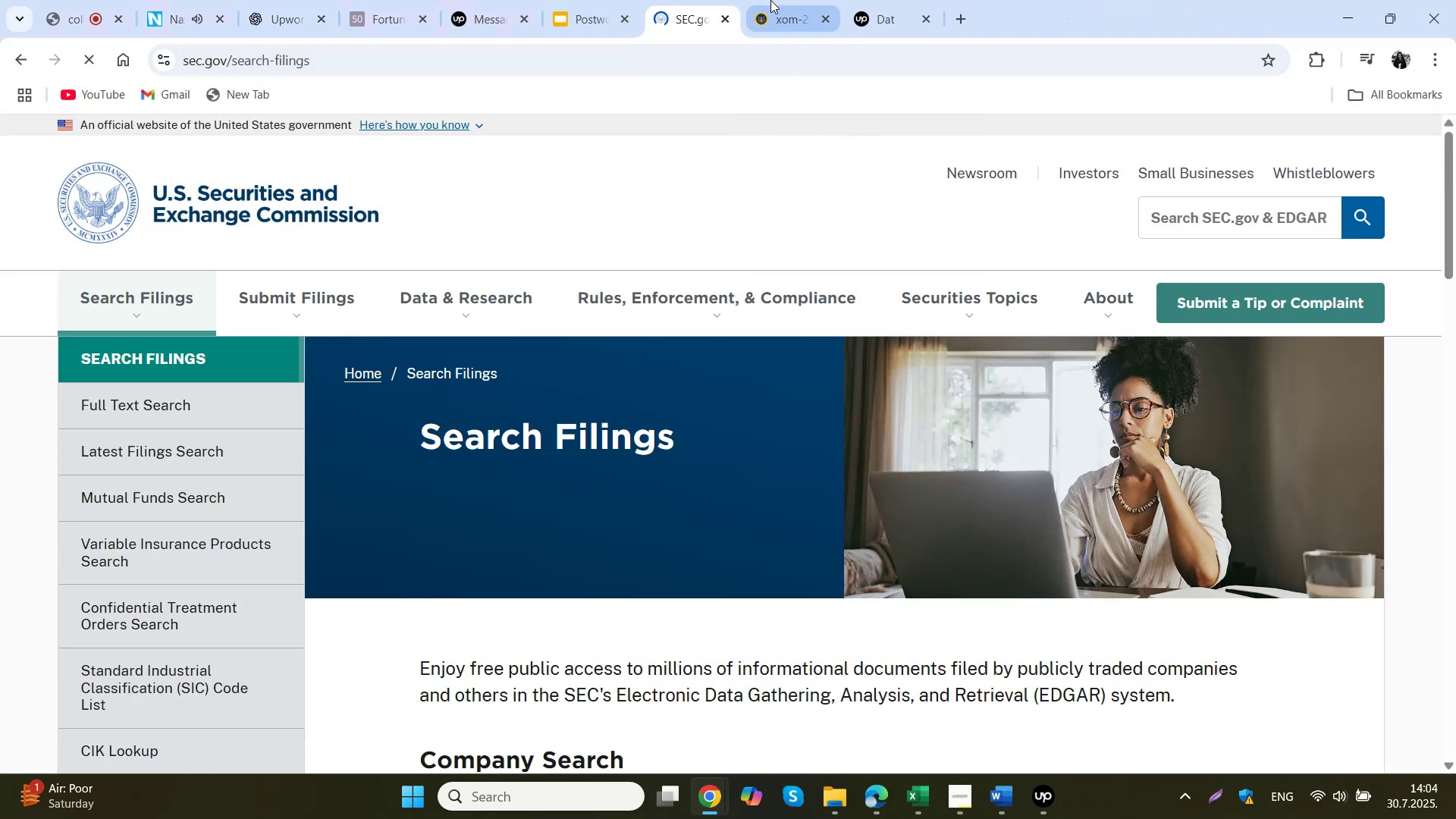 
middle_click([770, 0])
 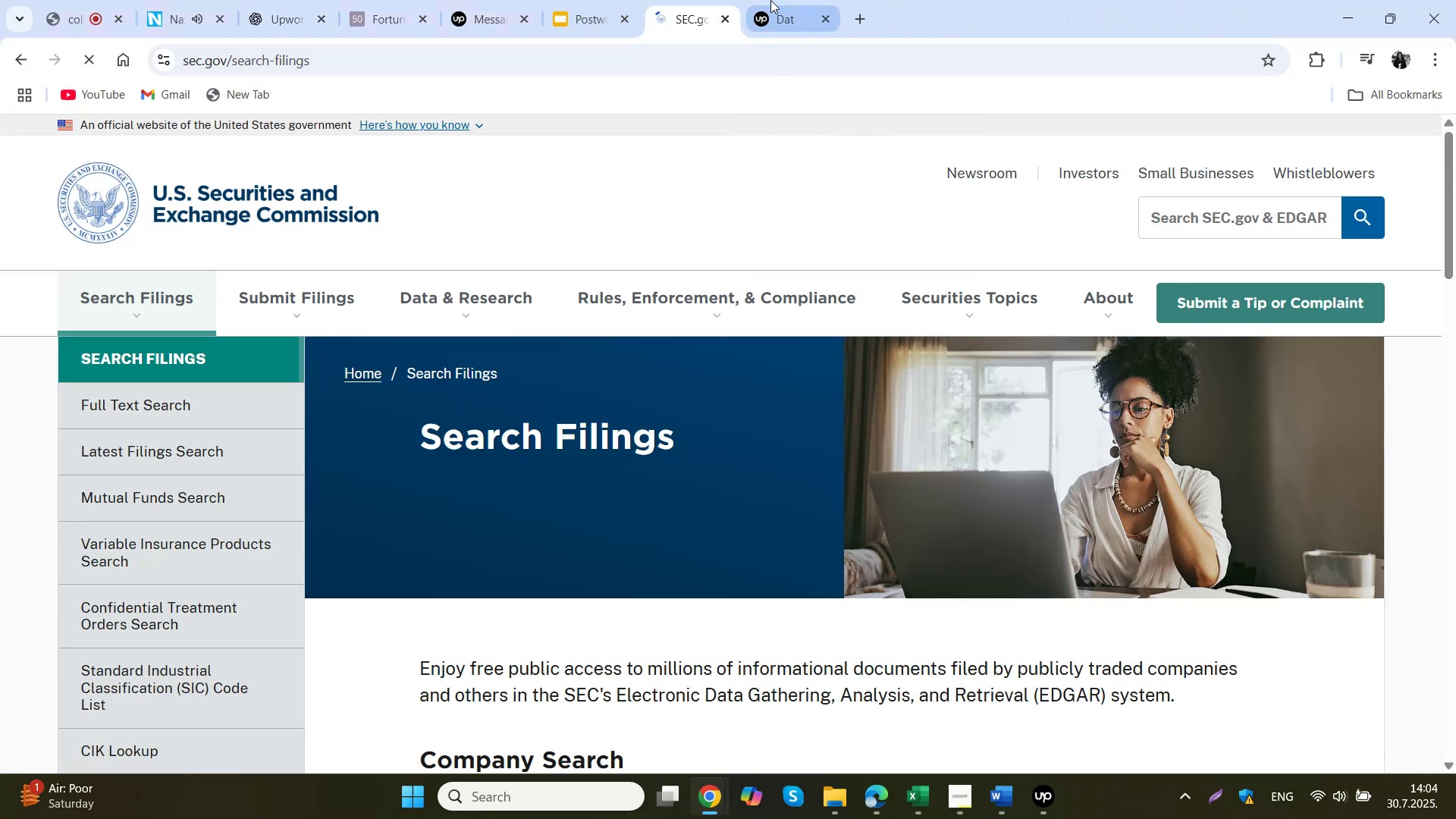 
middle_click([770, 0])
 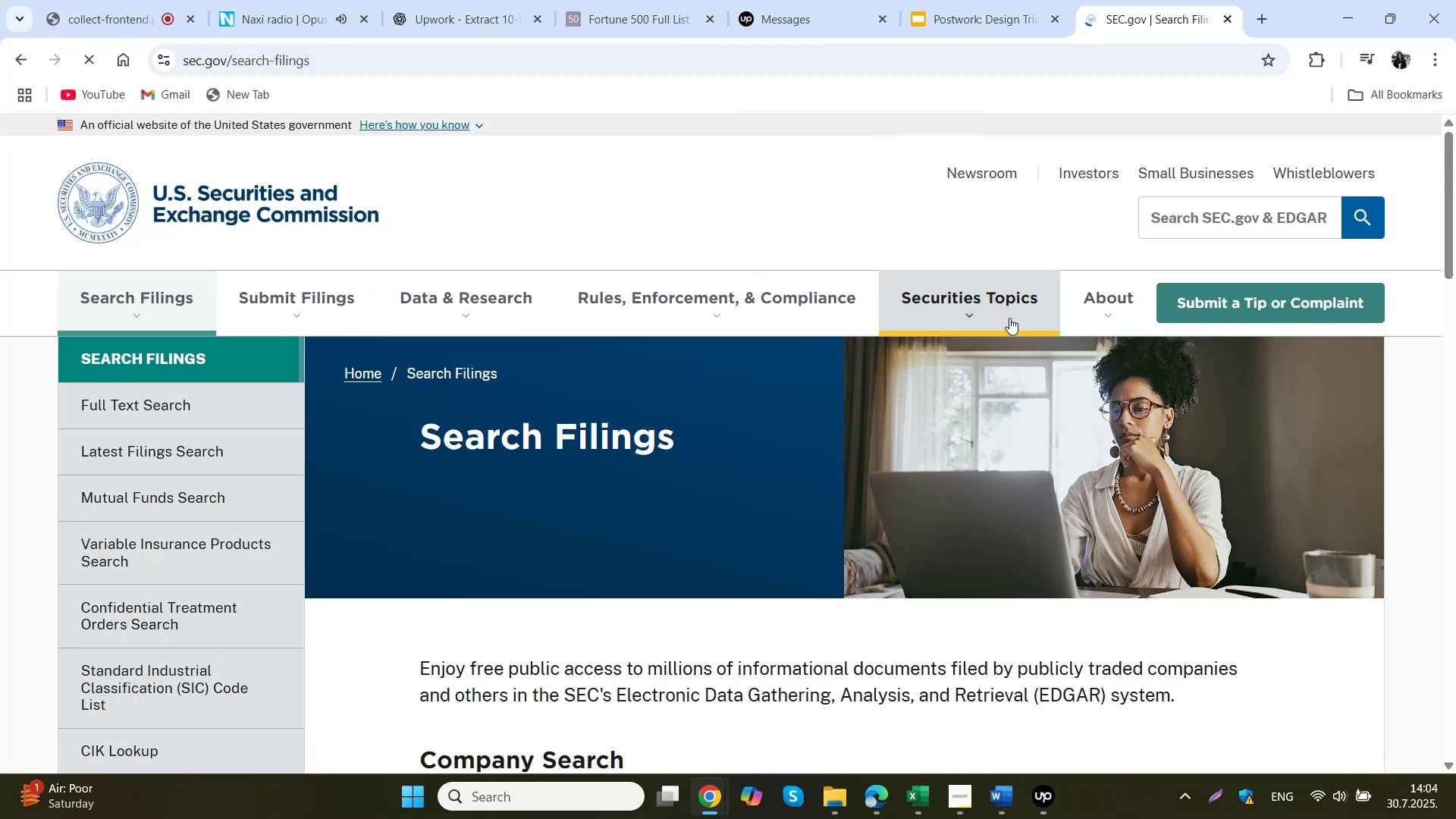 
scroll: coordinate [726, 326], scroll_direction: down, amount: 4.0
 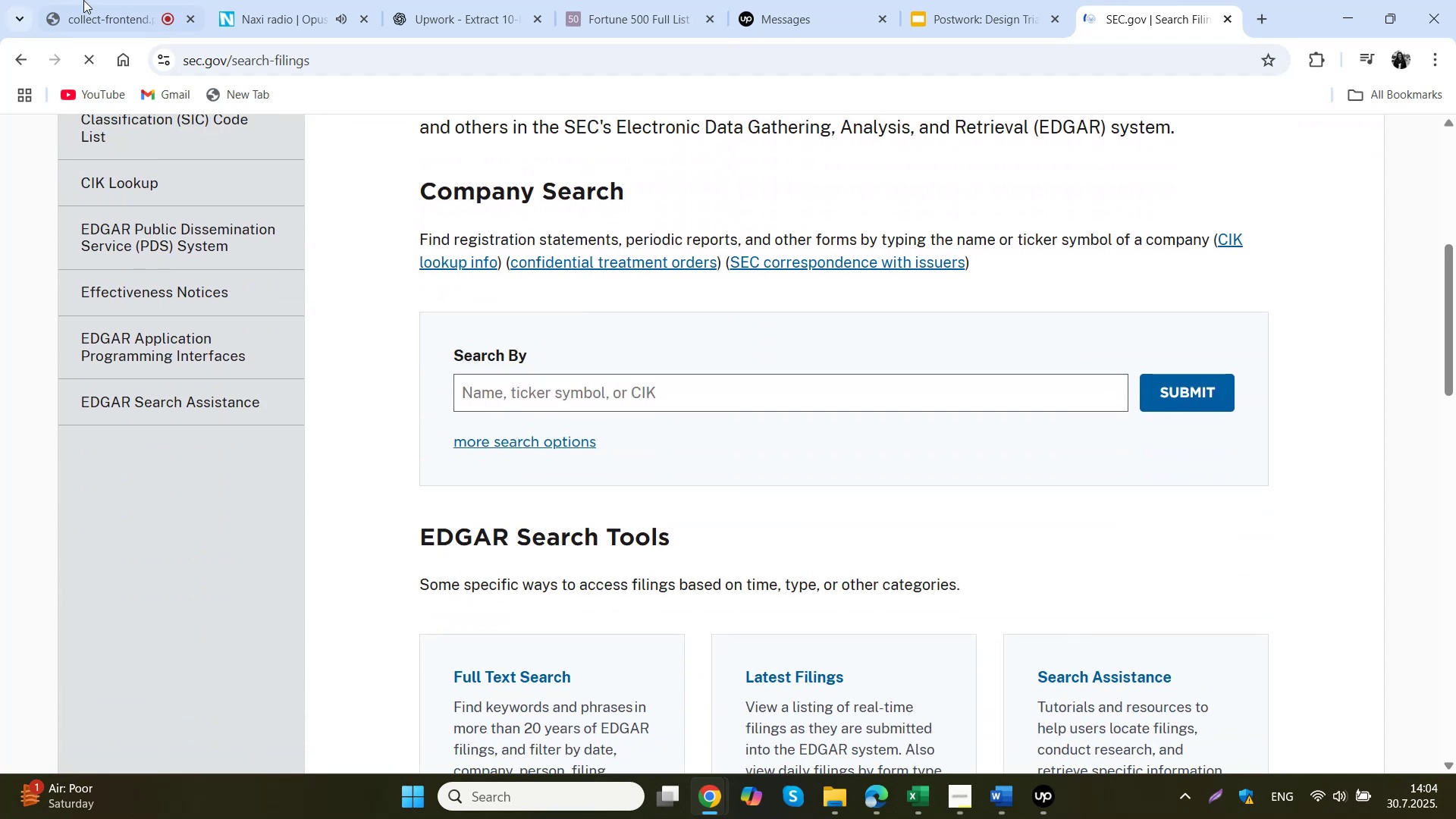 
left_click([162, 0])
 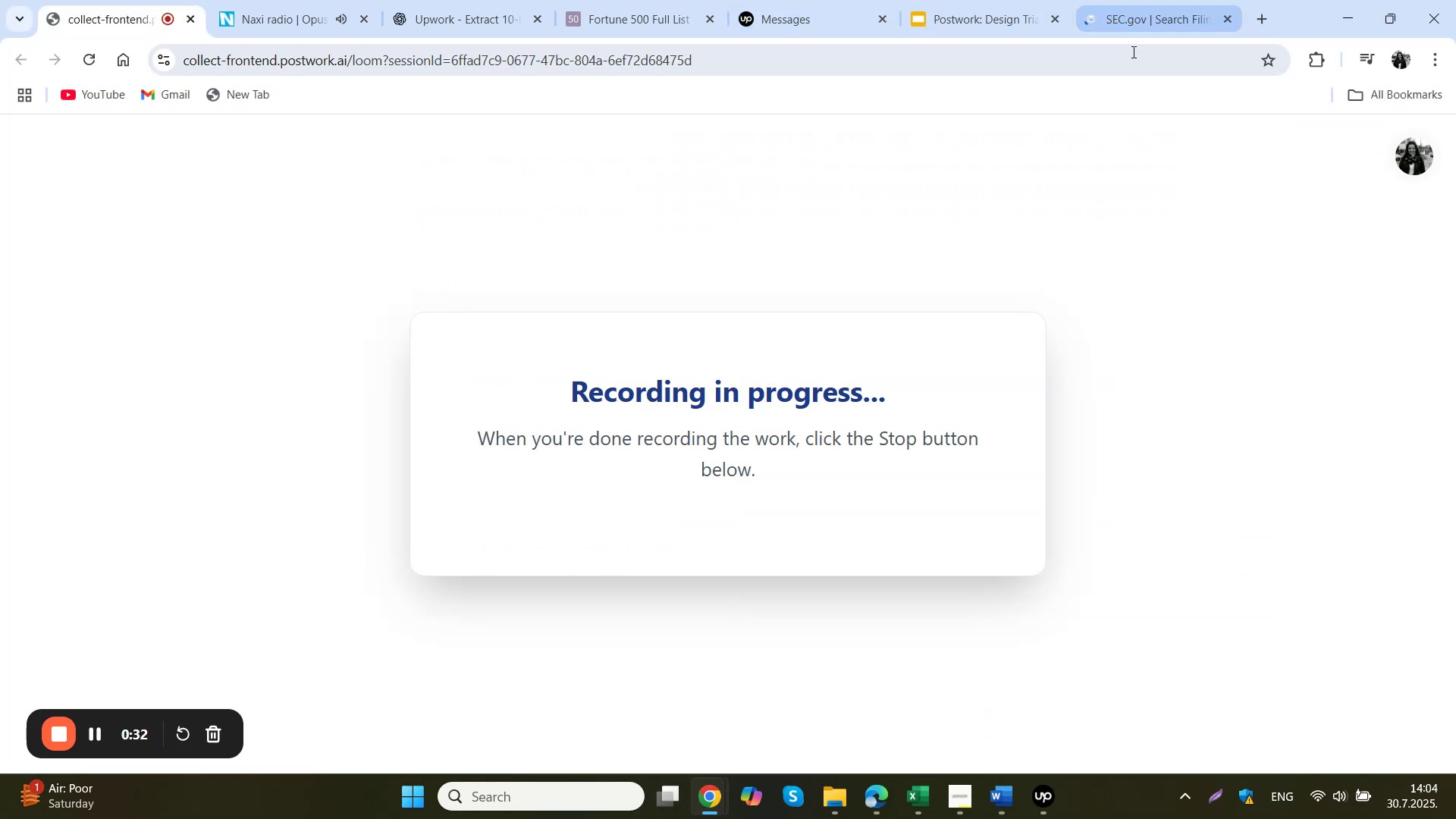 
left_click([1142, 11])
 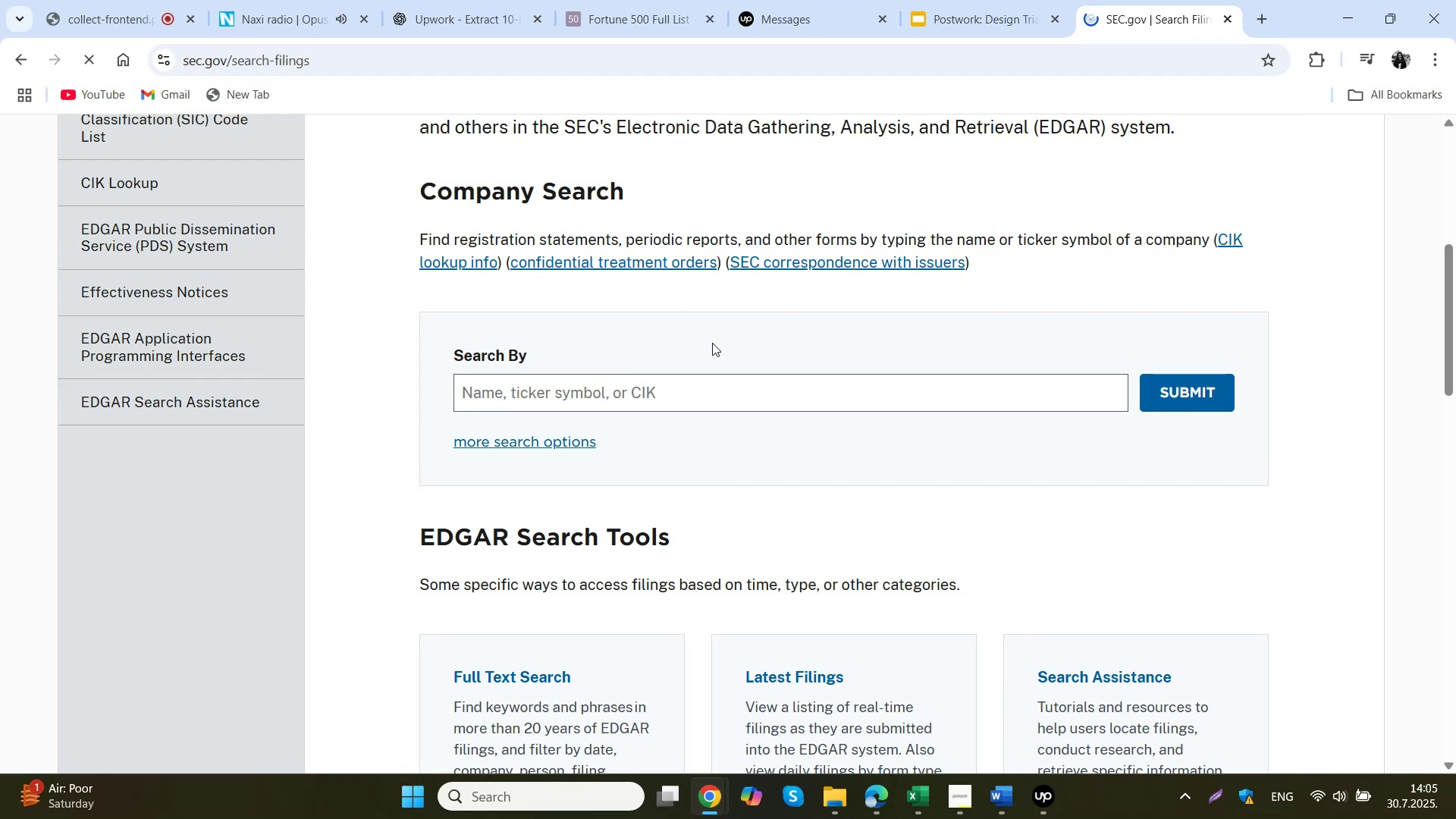 
wait(22.66)
 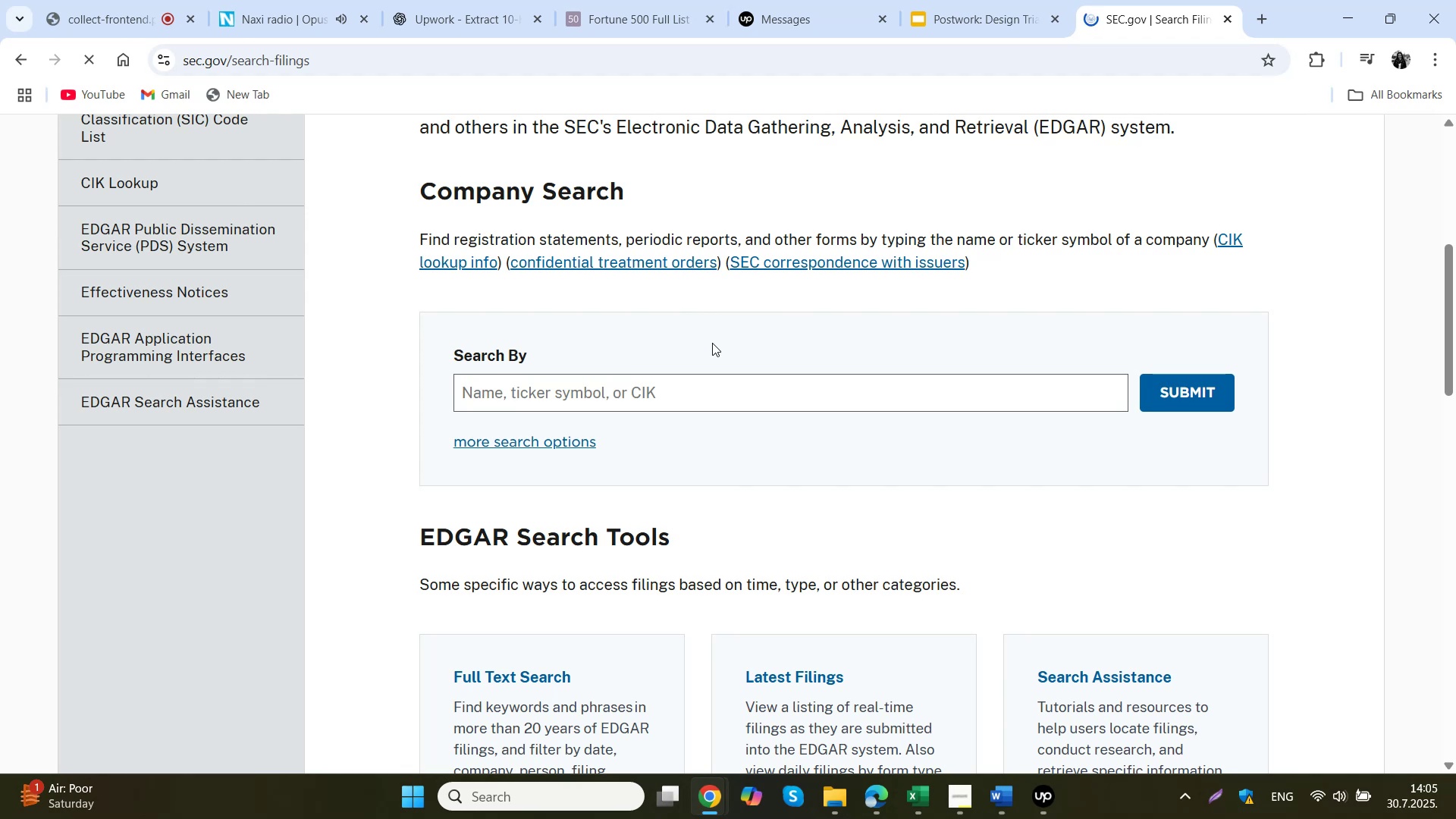 
left_click([810, 391])
 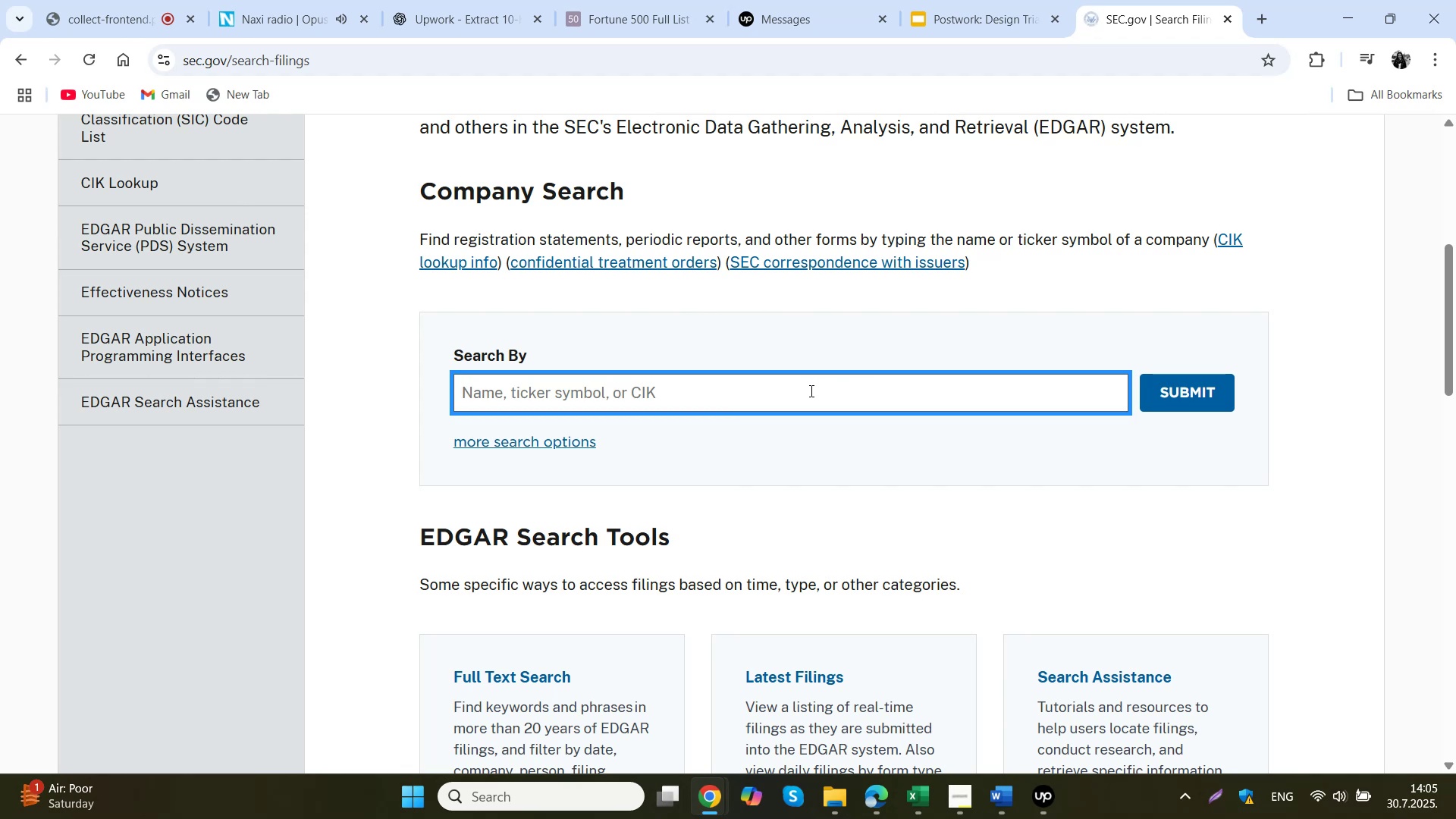 
key(Control+V)
 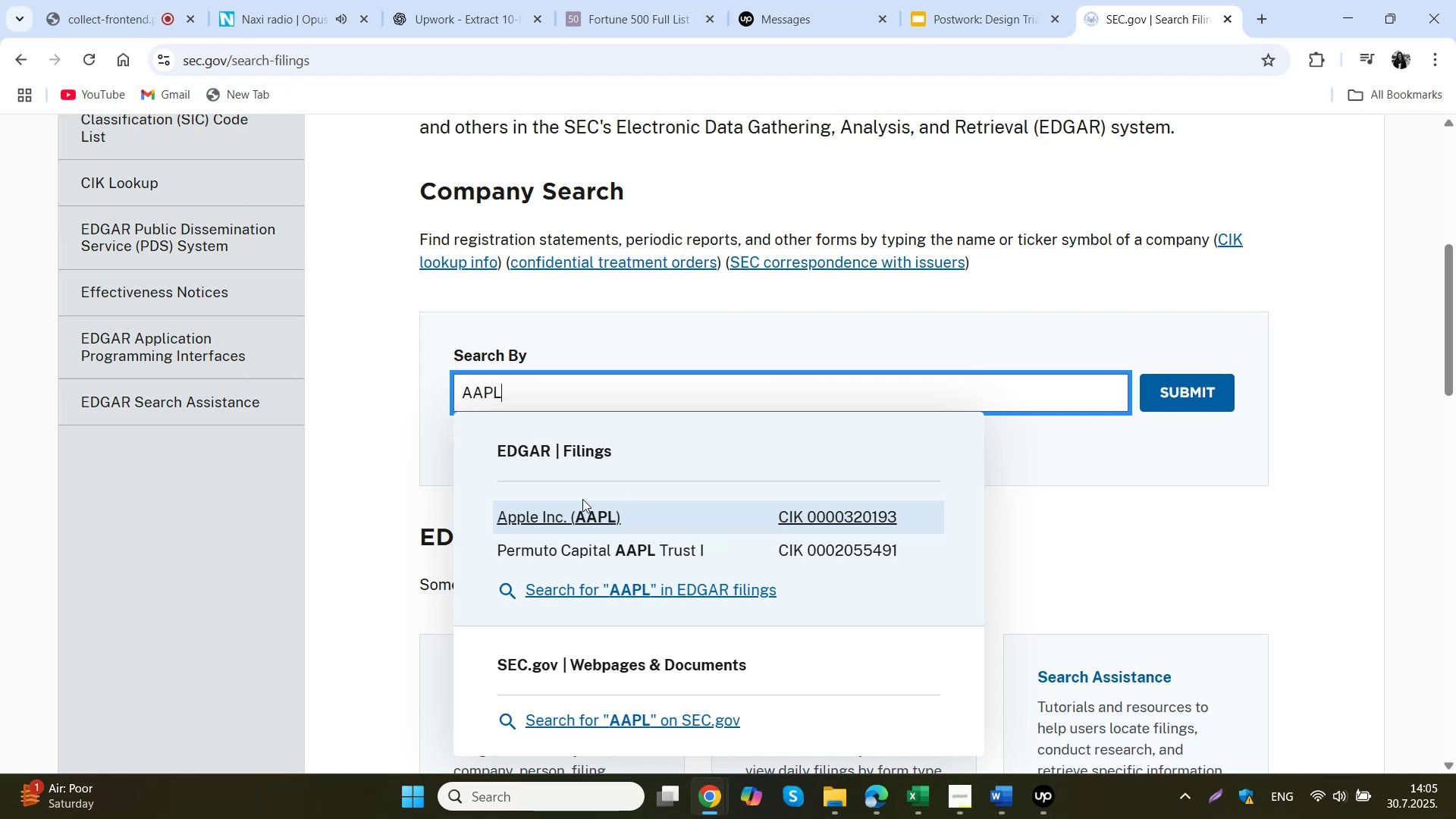 
left_click([550, 515])
 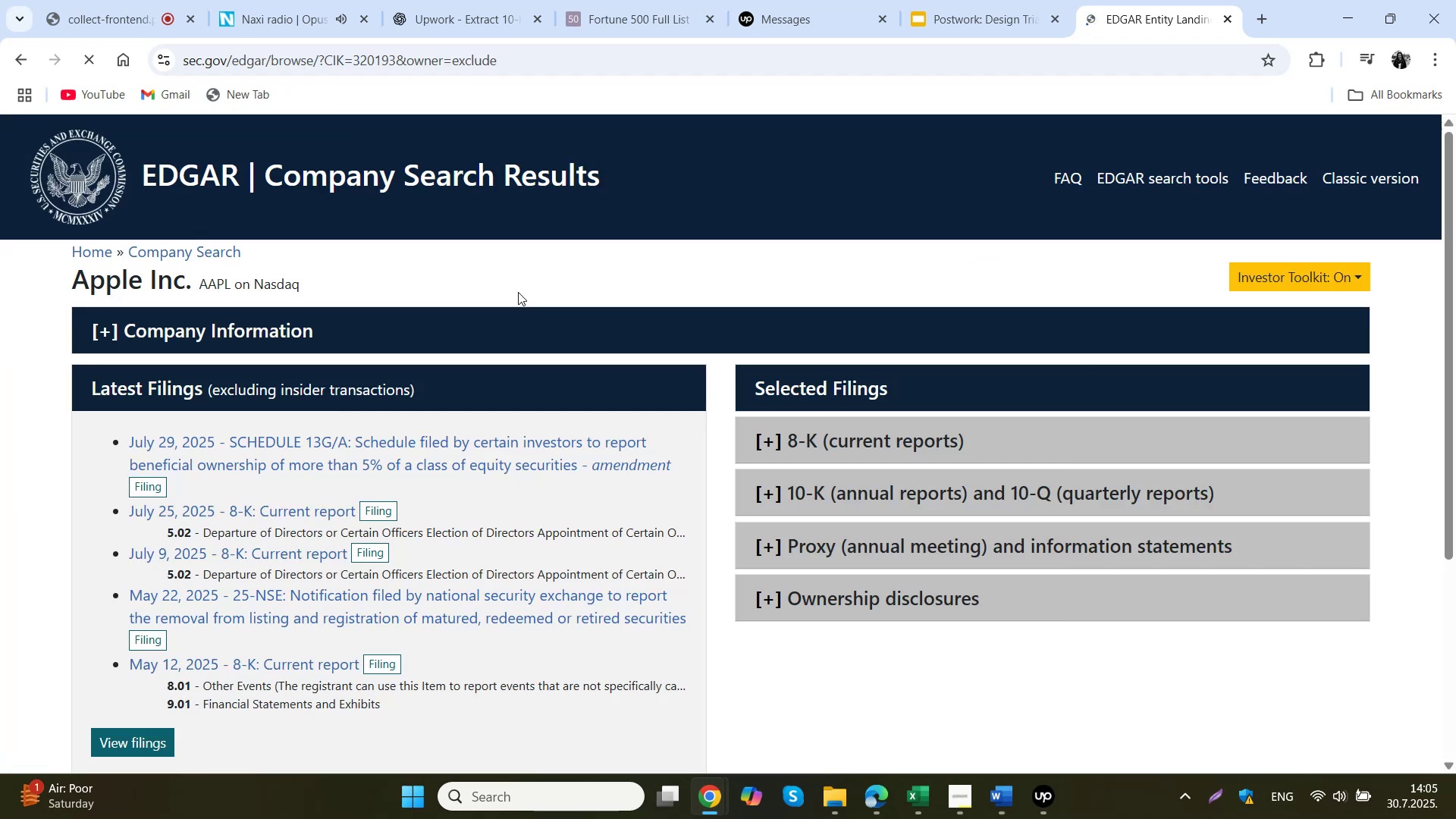 
left_click([303, 329])
 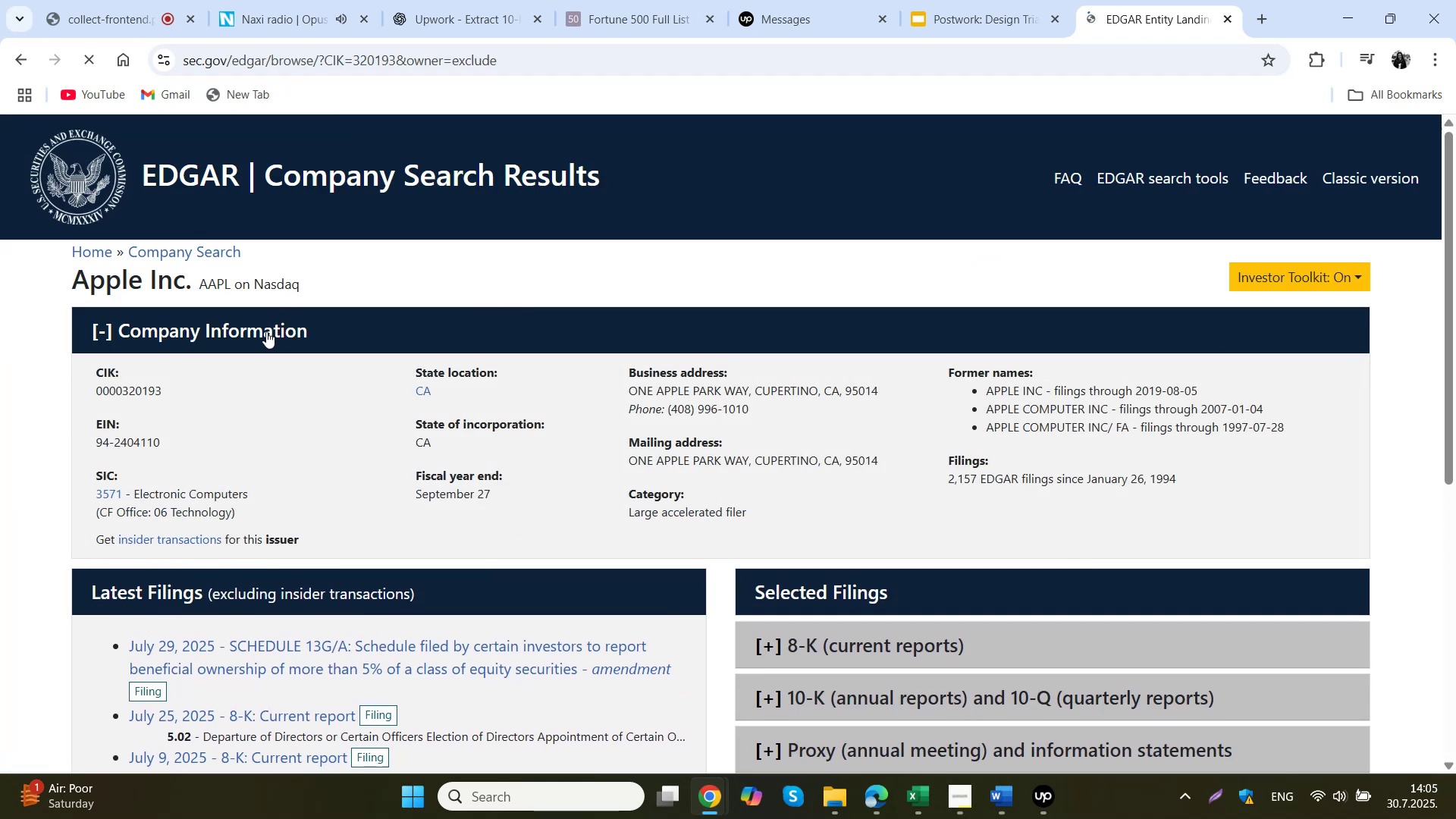 
wait(6.36)
 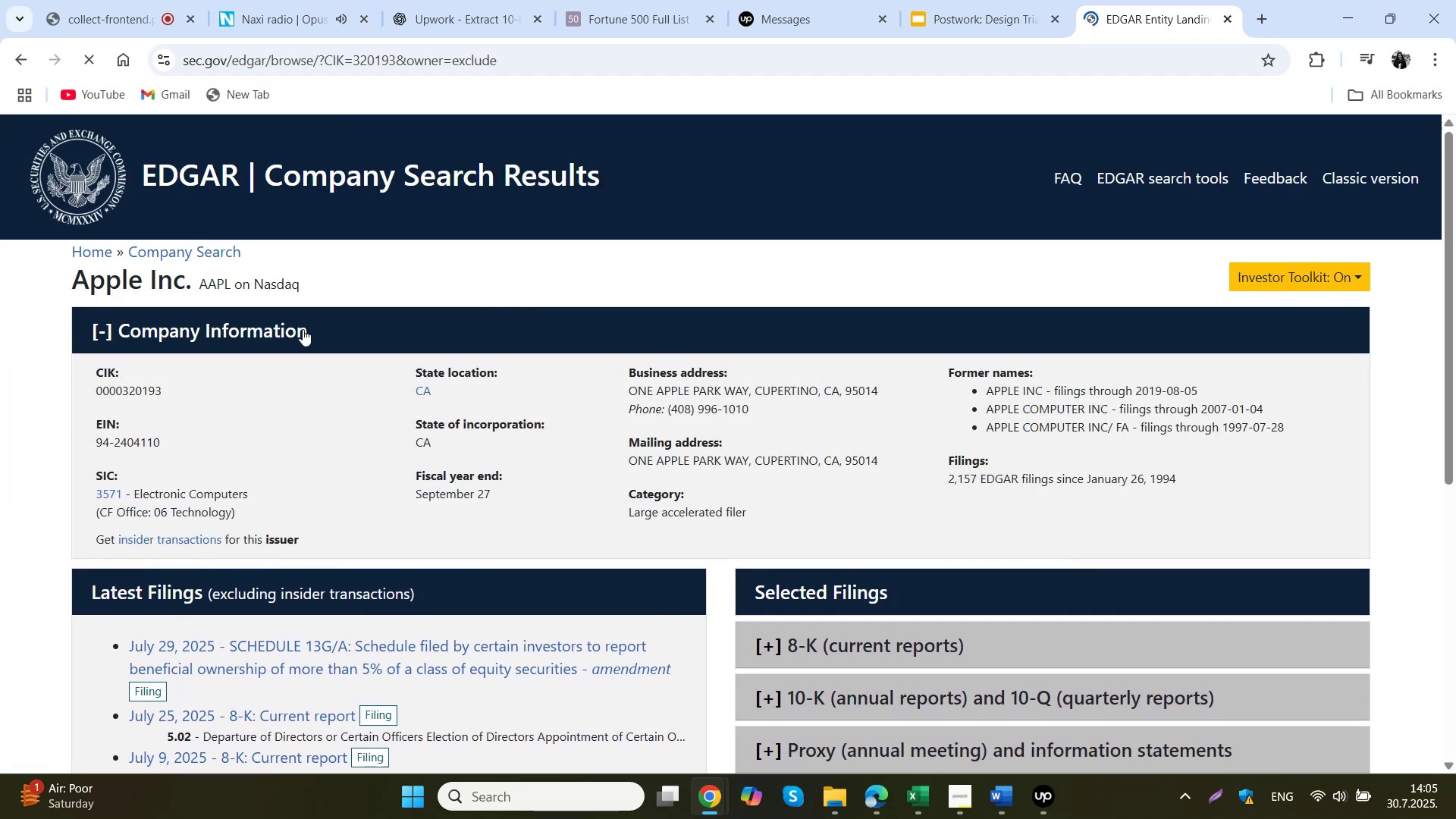 
left_click_drag(start_coordinate=[60, 285], to_coordinate=[195, 290])
 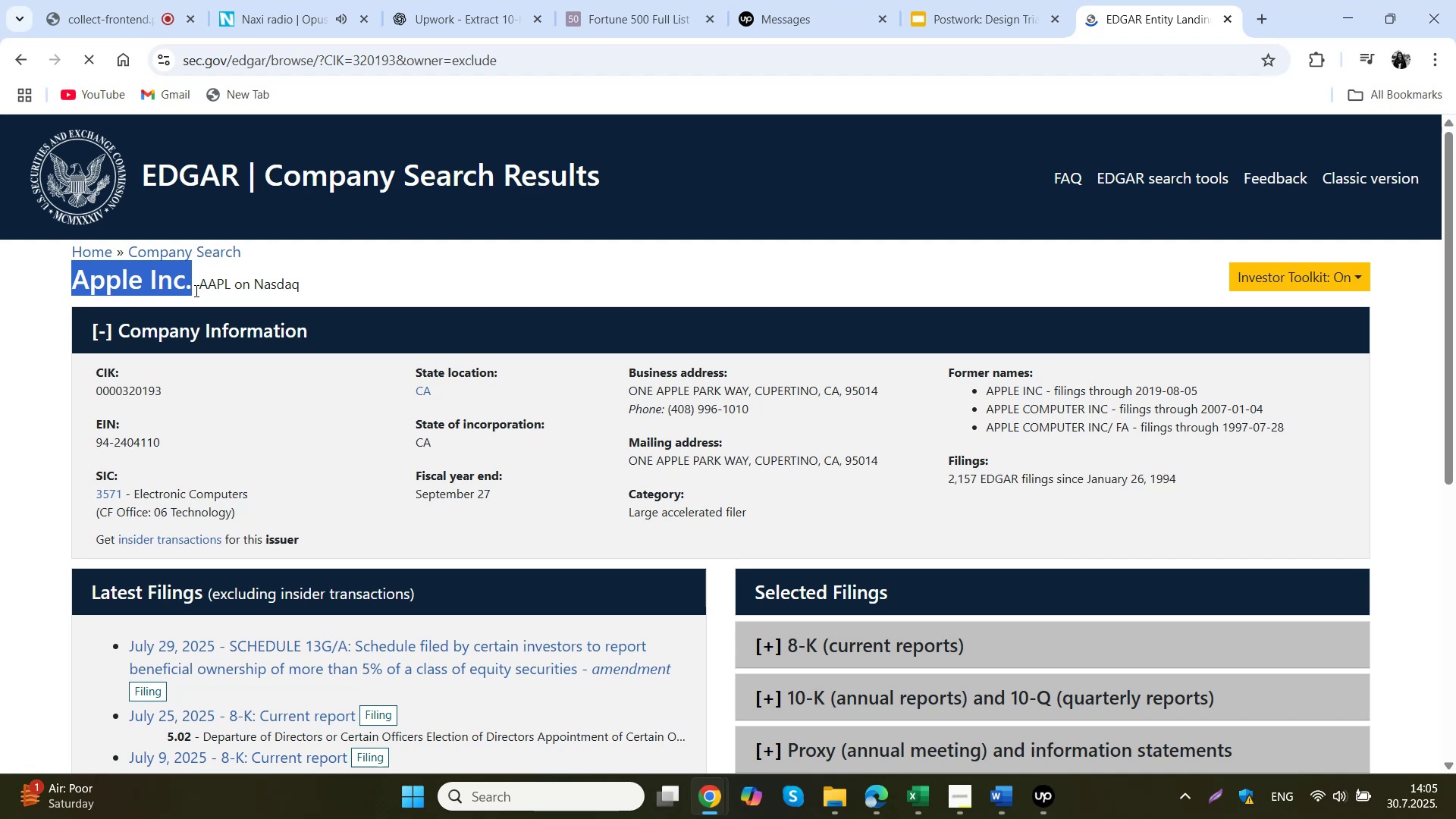 
key(Control+C)
 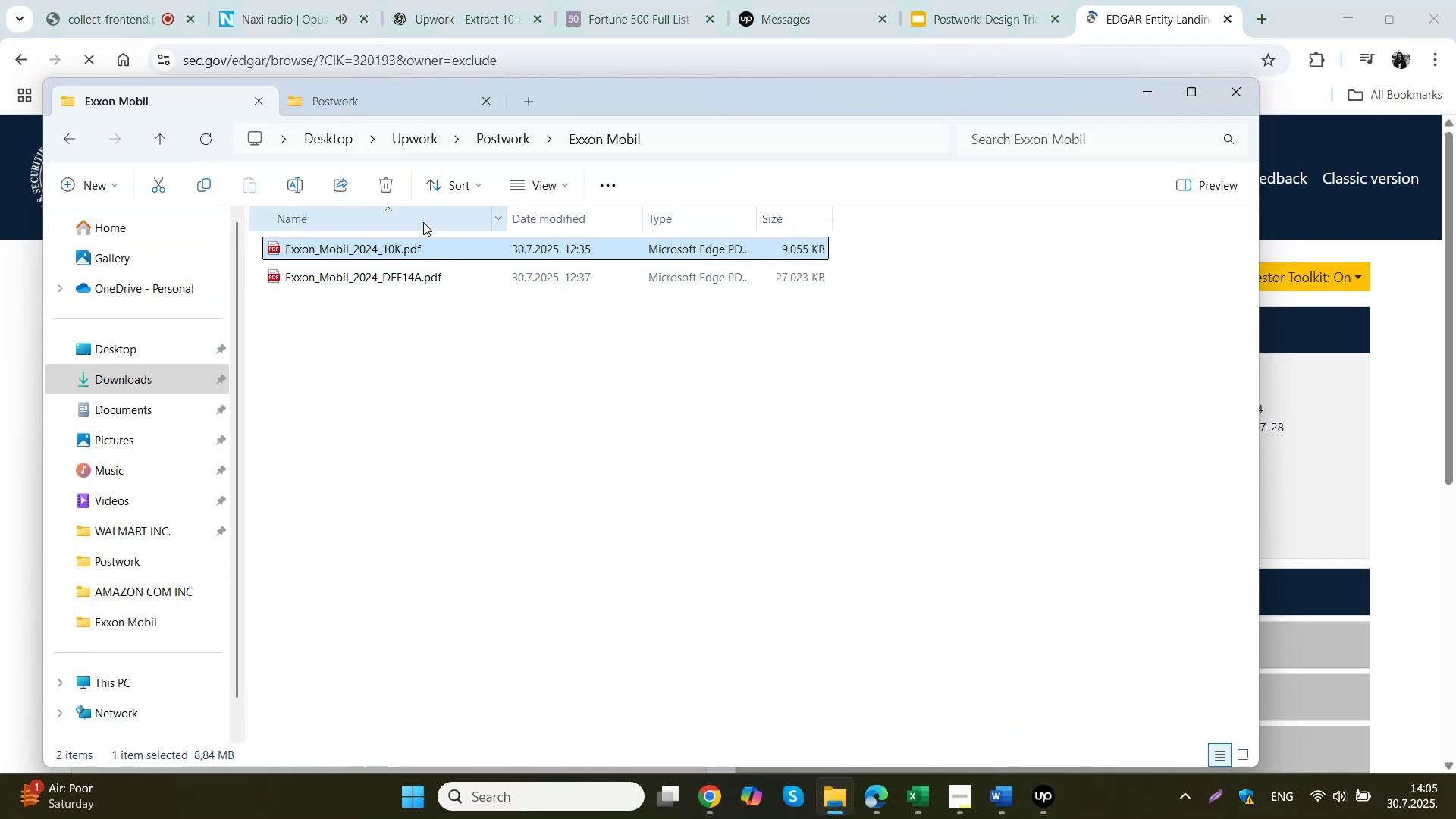 
left_click([488, 144])
 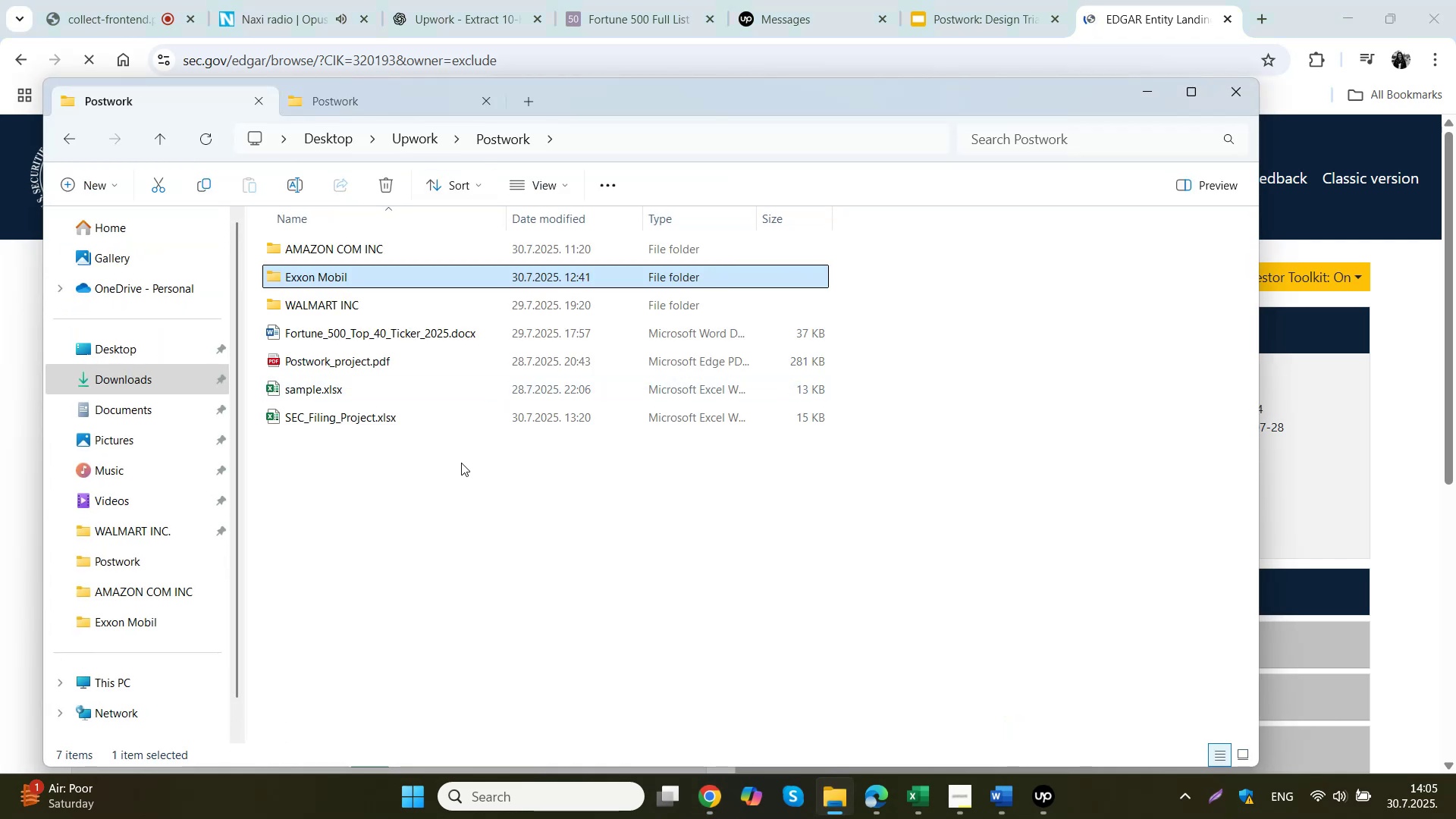 
left_click([453, 477])
 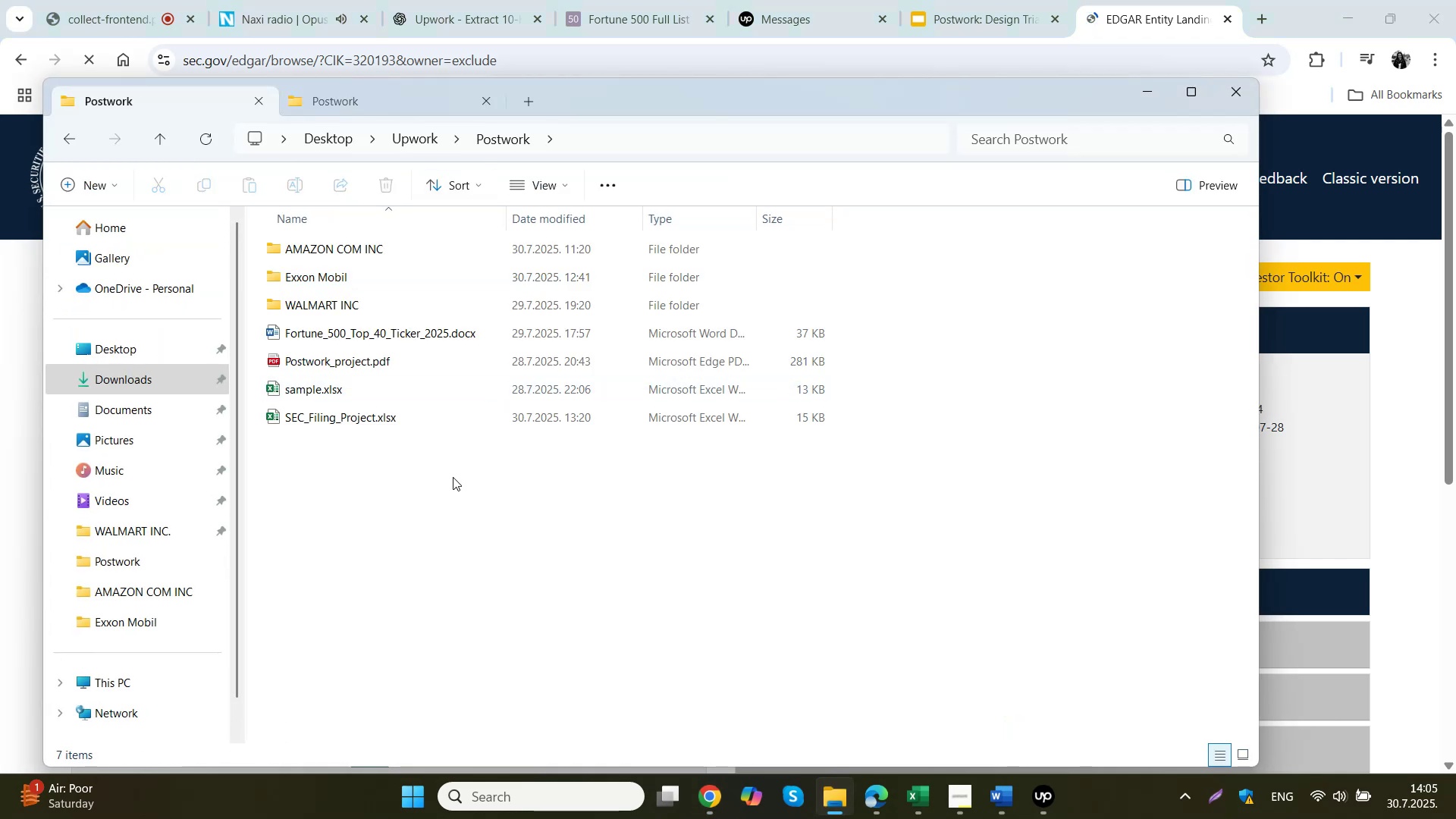 
right_click([453, 477])
 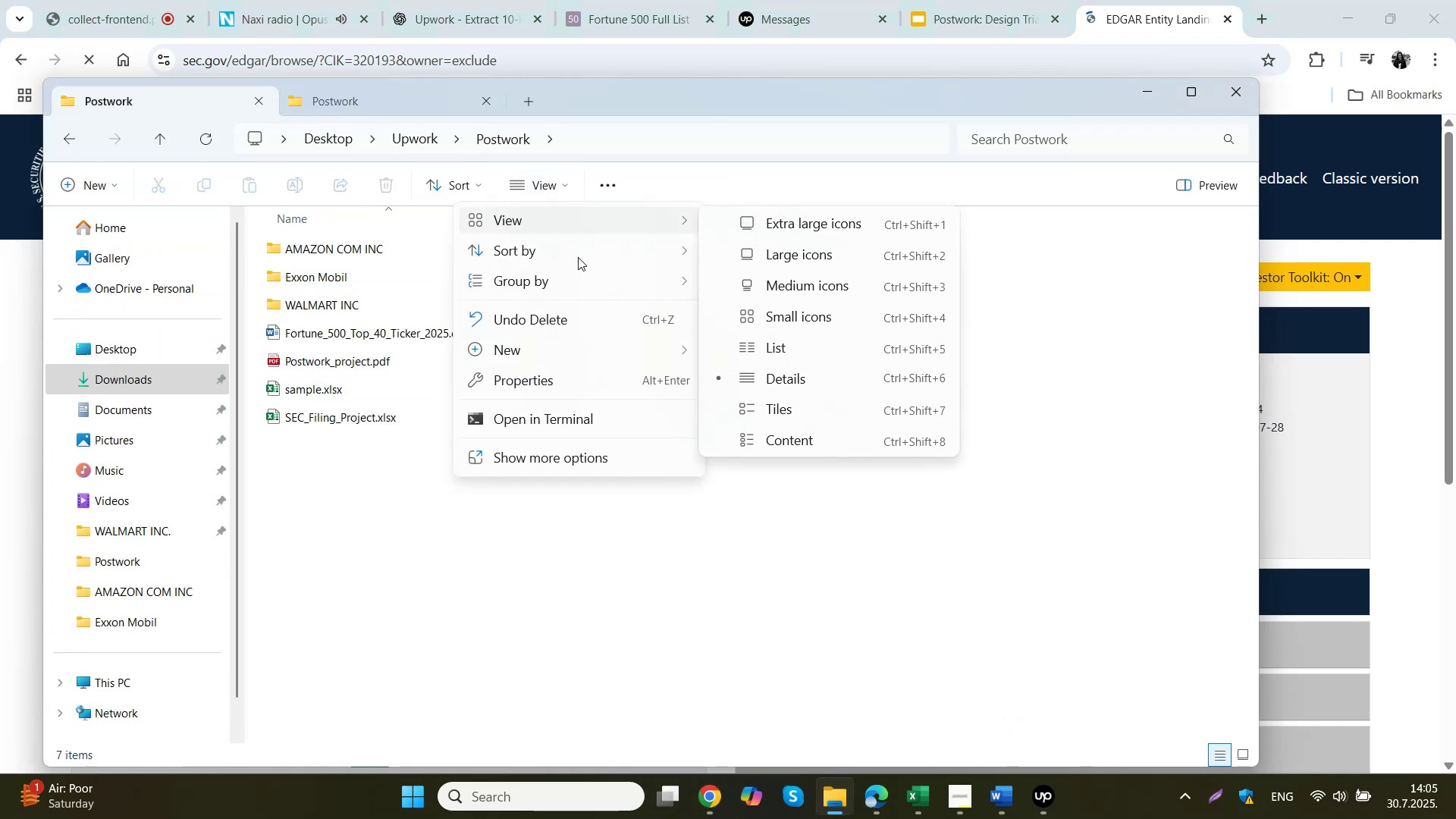 
left_click([555, 359])
 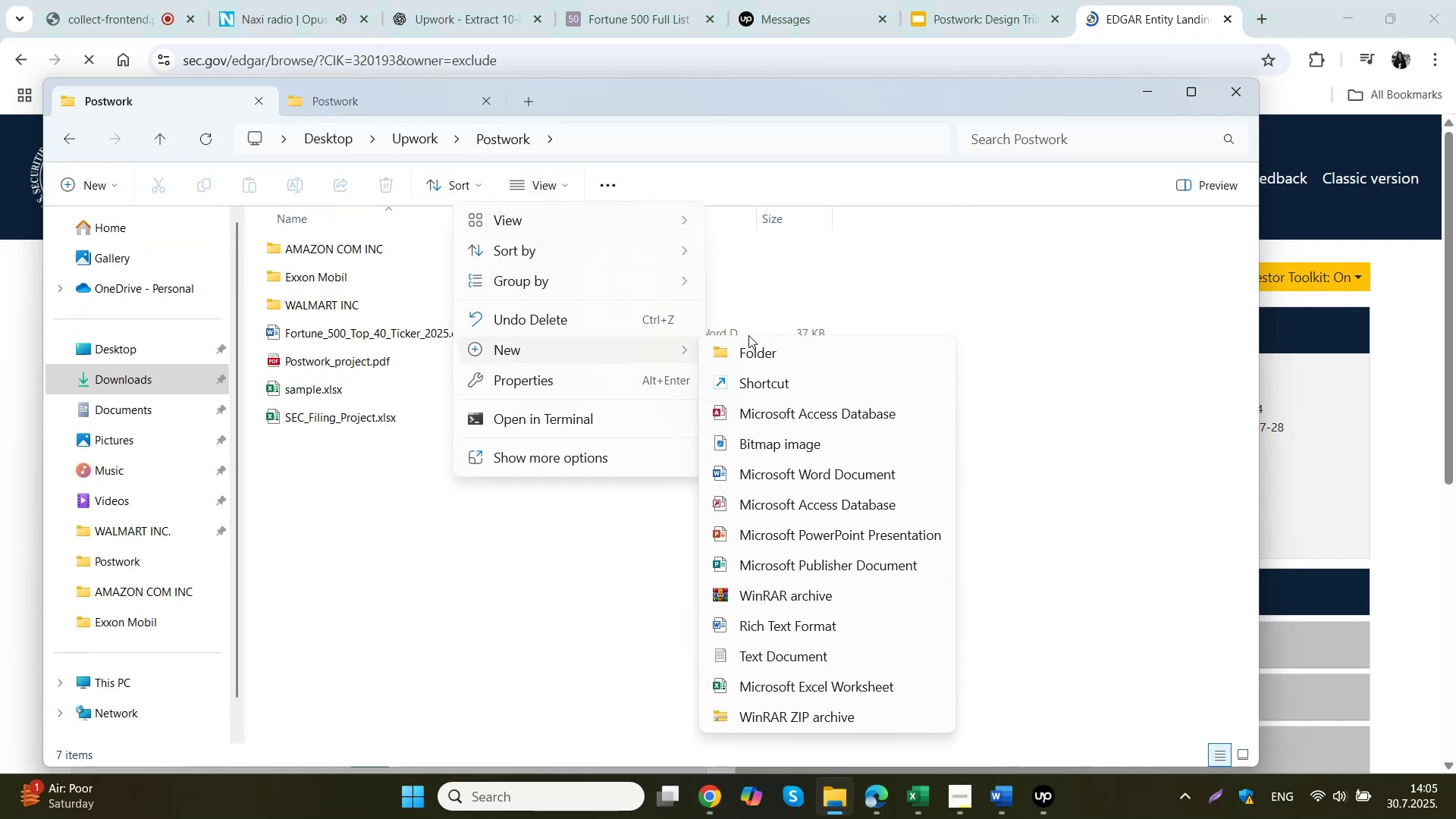 
left_click([748, 350])
 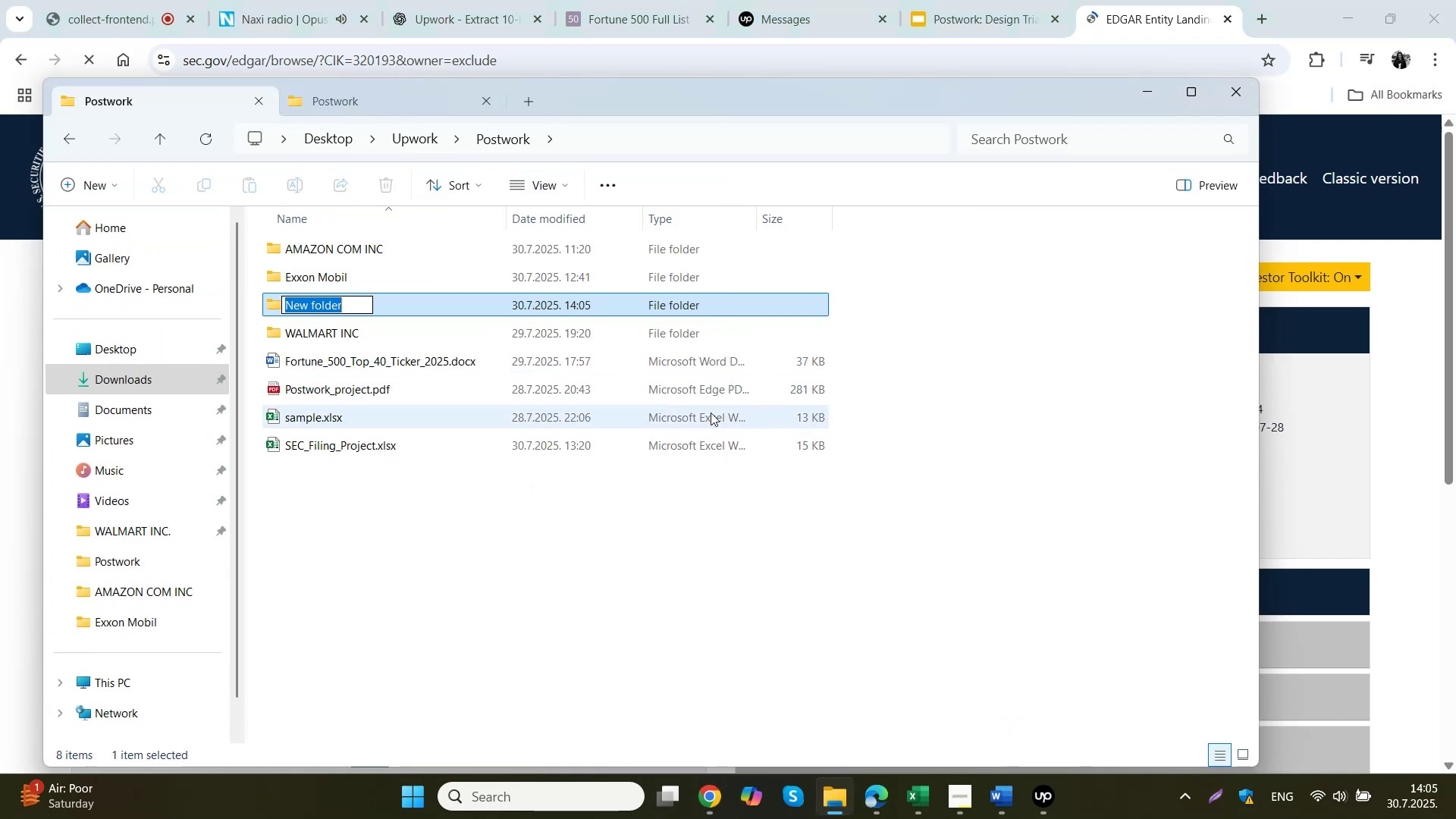 
key(Control+V)
 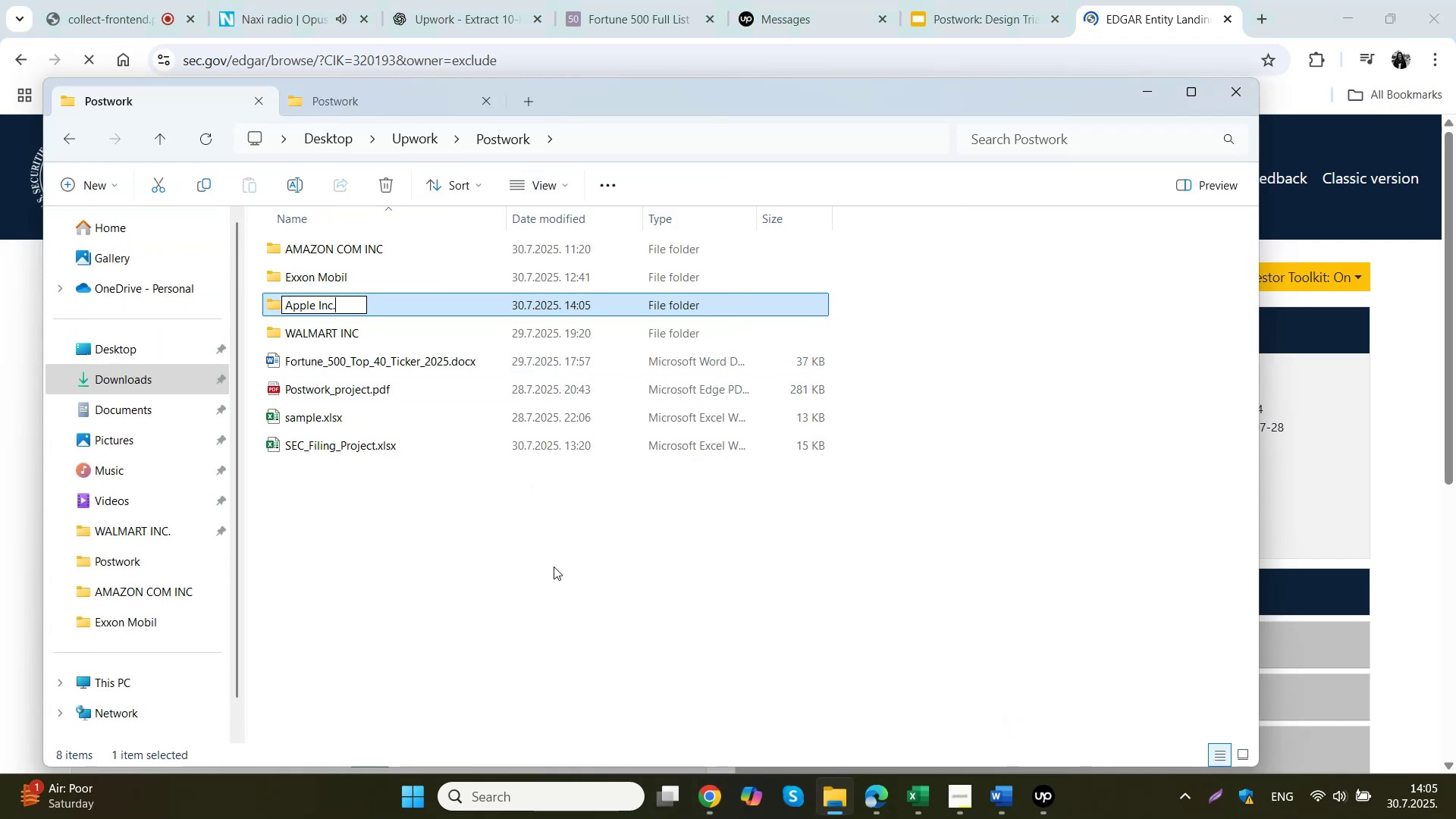 
left_click([554, 566])
 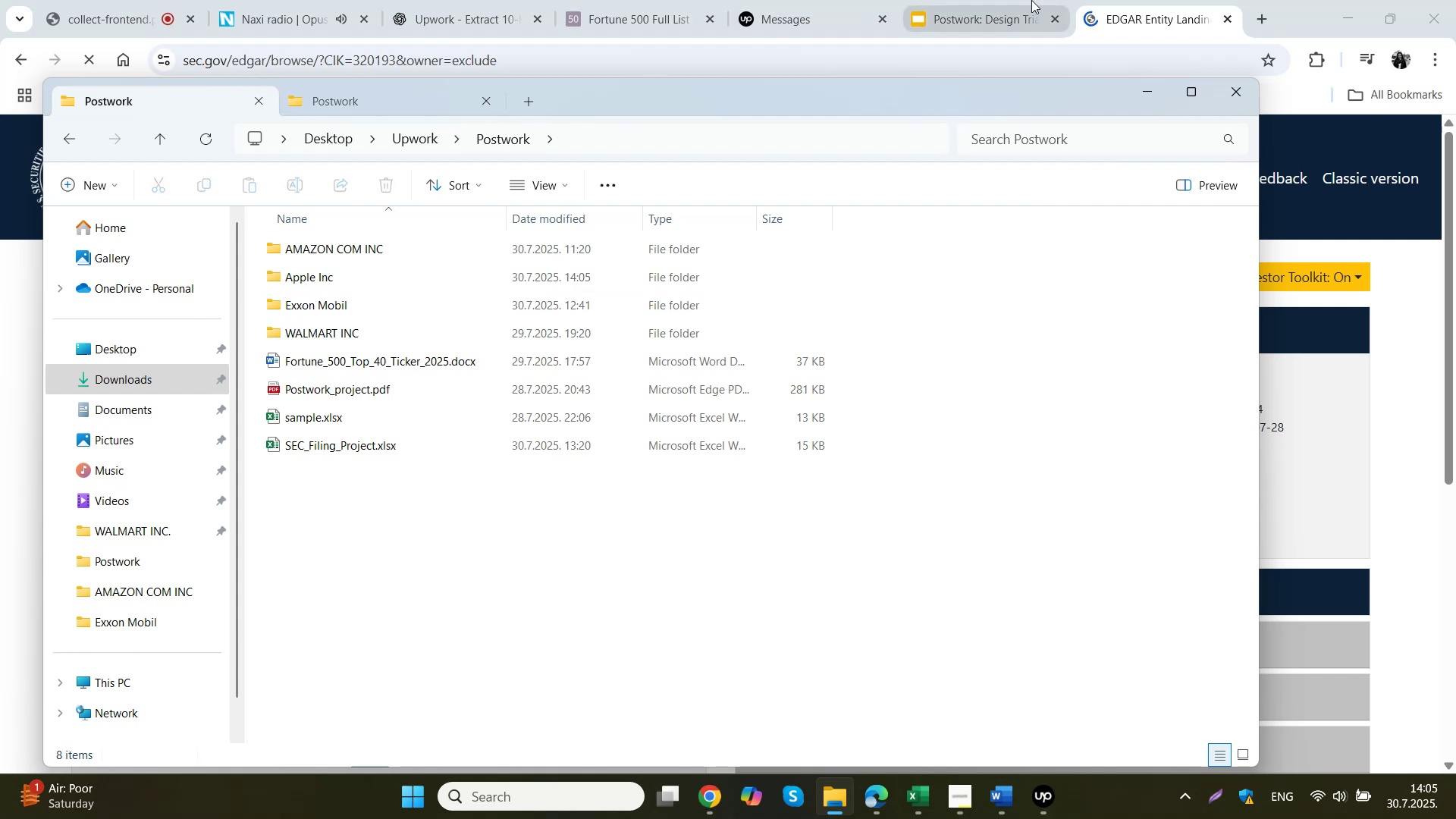 
left_click([1143, 0])
 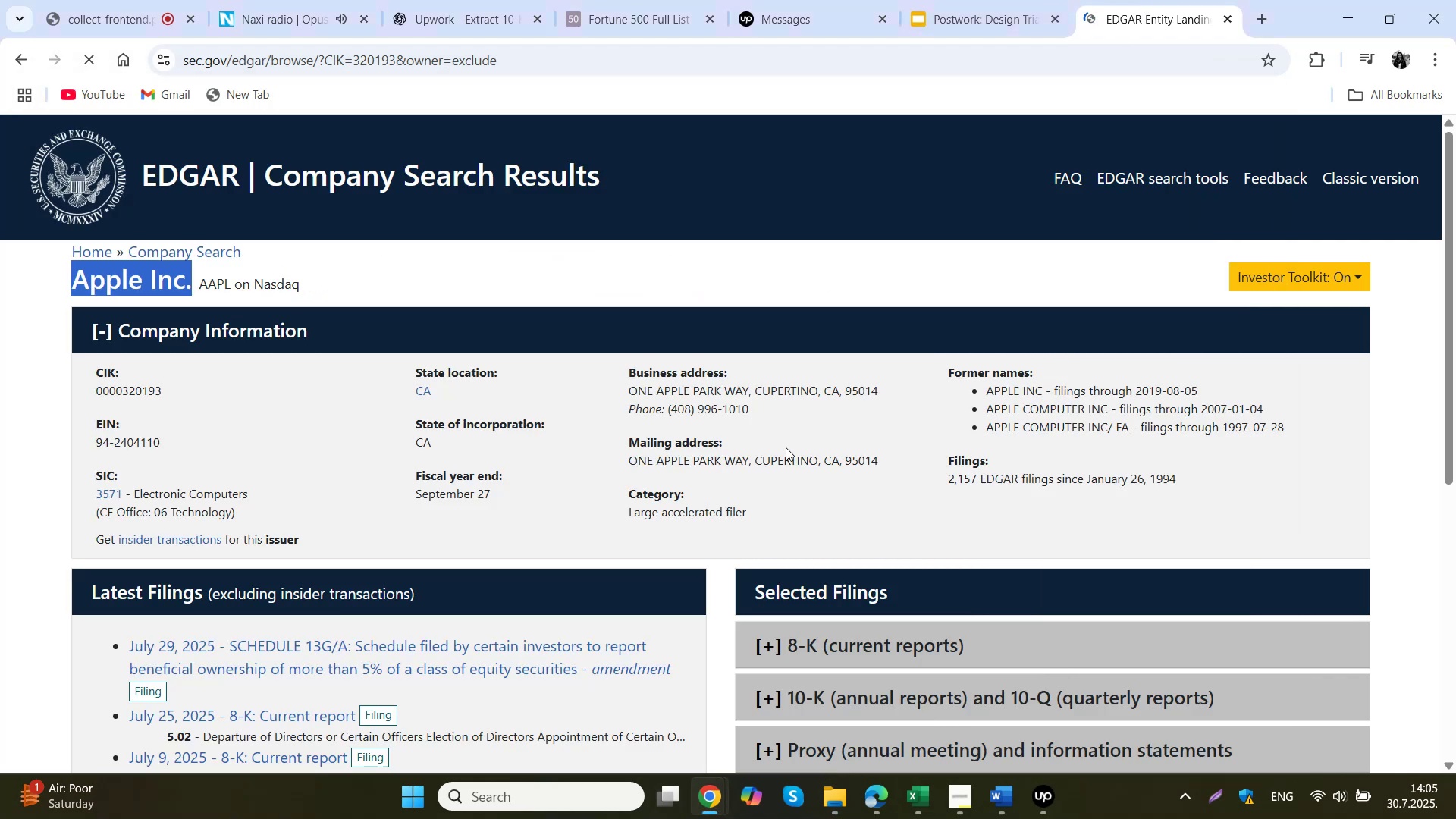 
scroll: coordinate [808, 426], scroll_direction: down, amount: 3.0
 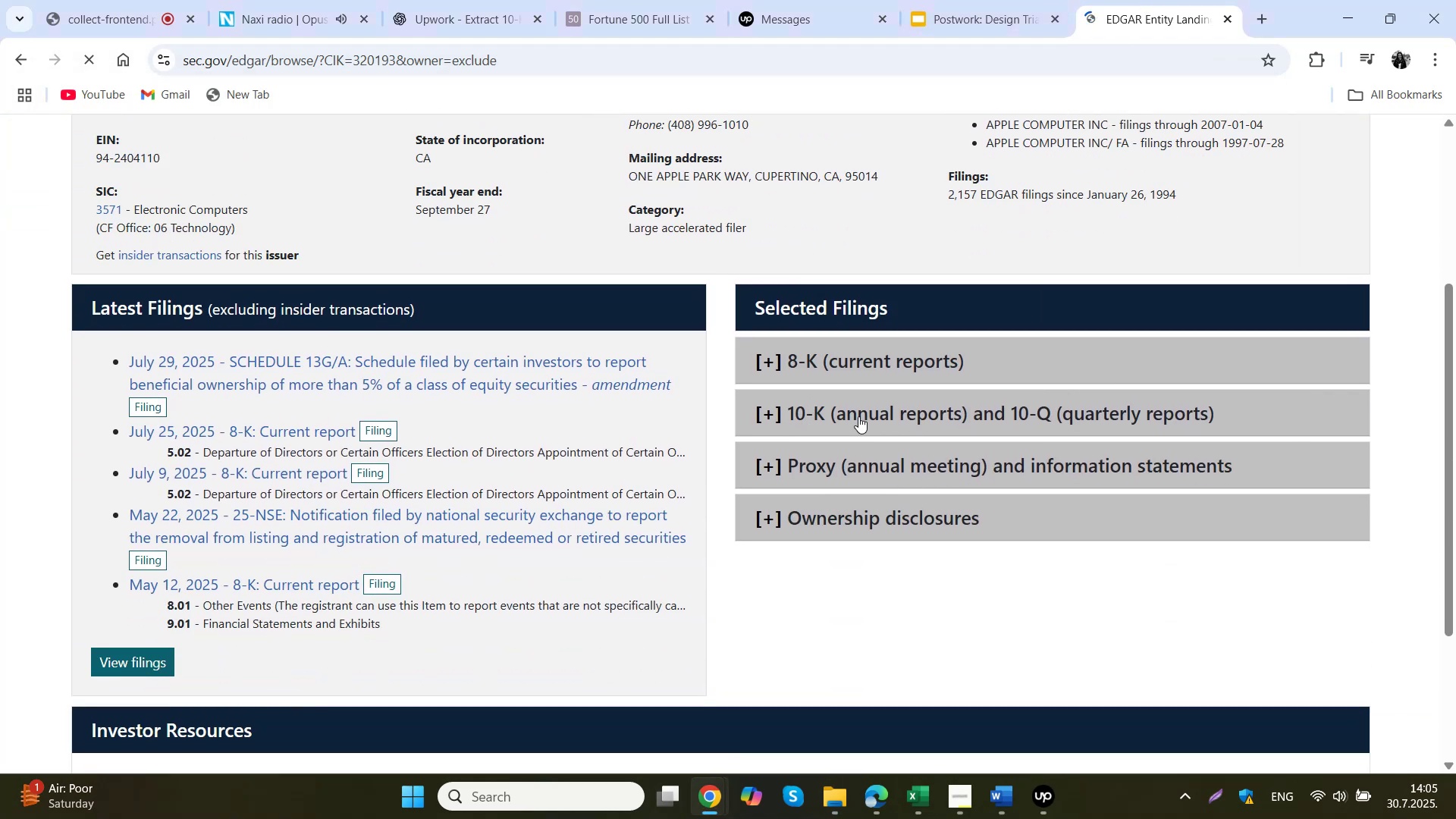 
left_click([860, 416])
 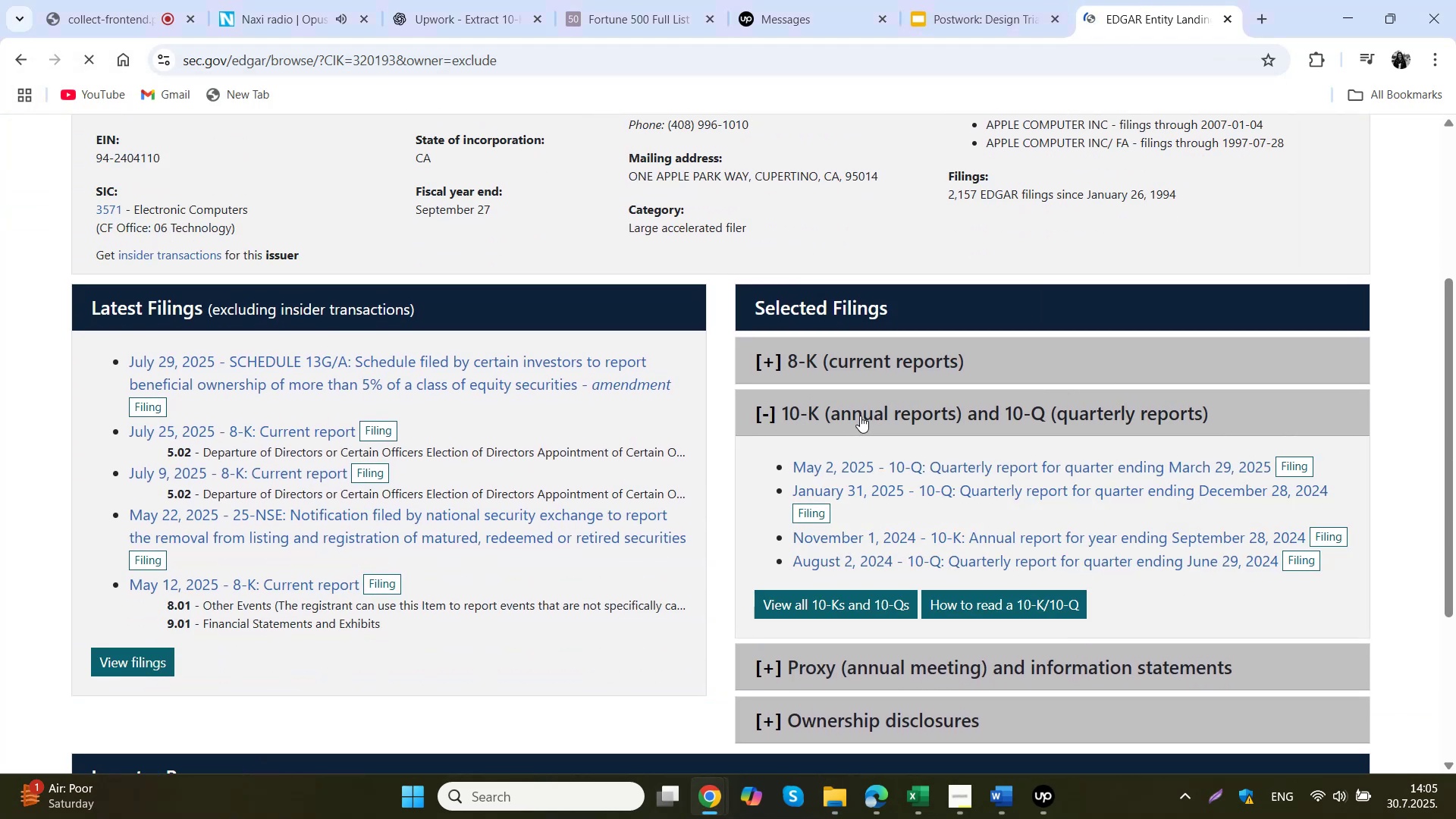 
wait(7.48)
 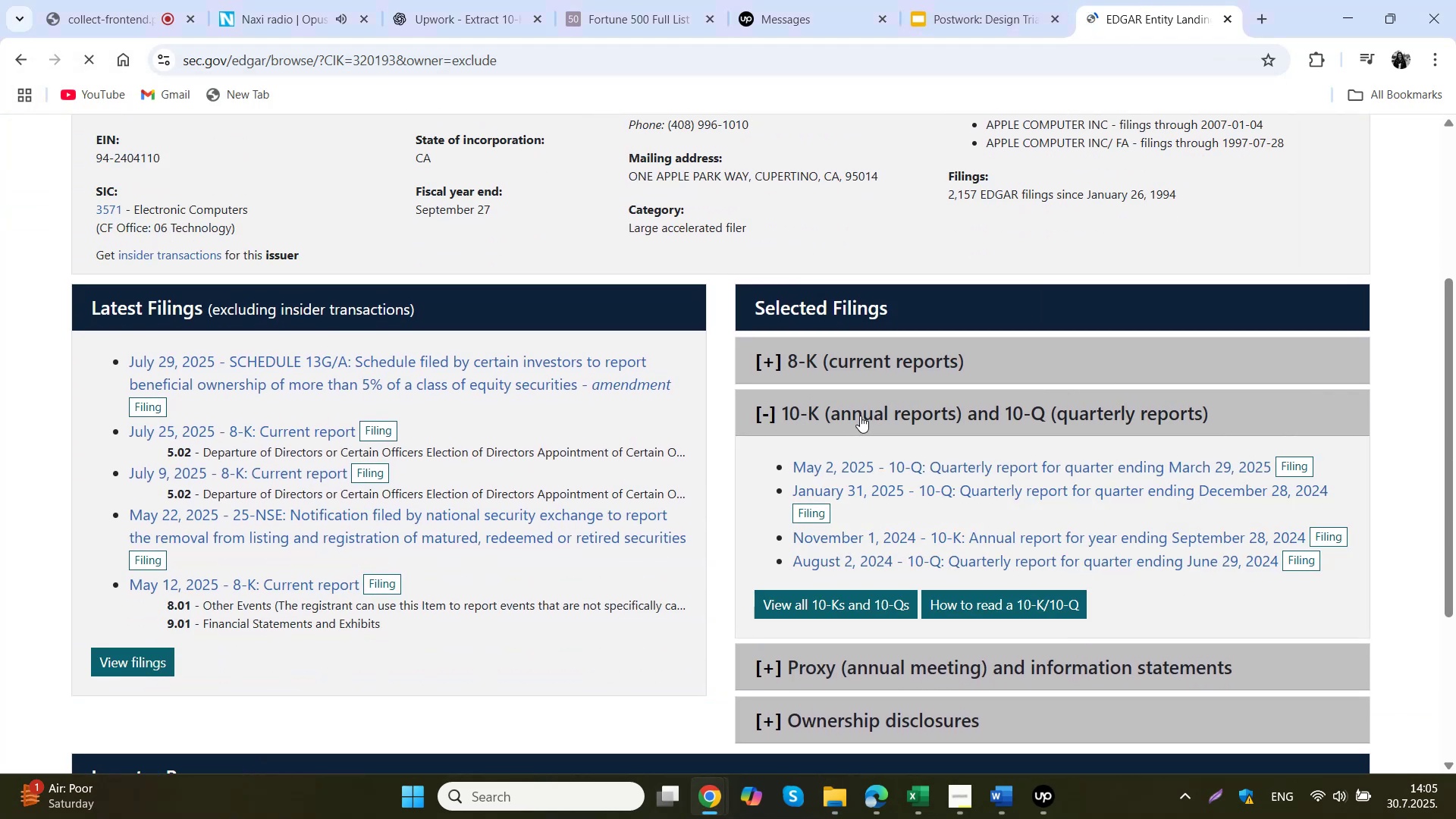 
scroll: coordinate [860, 416], scroll_direction: down, amount: 1.0
 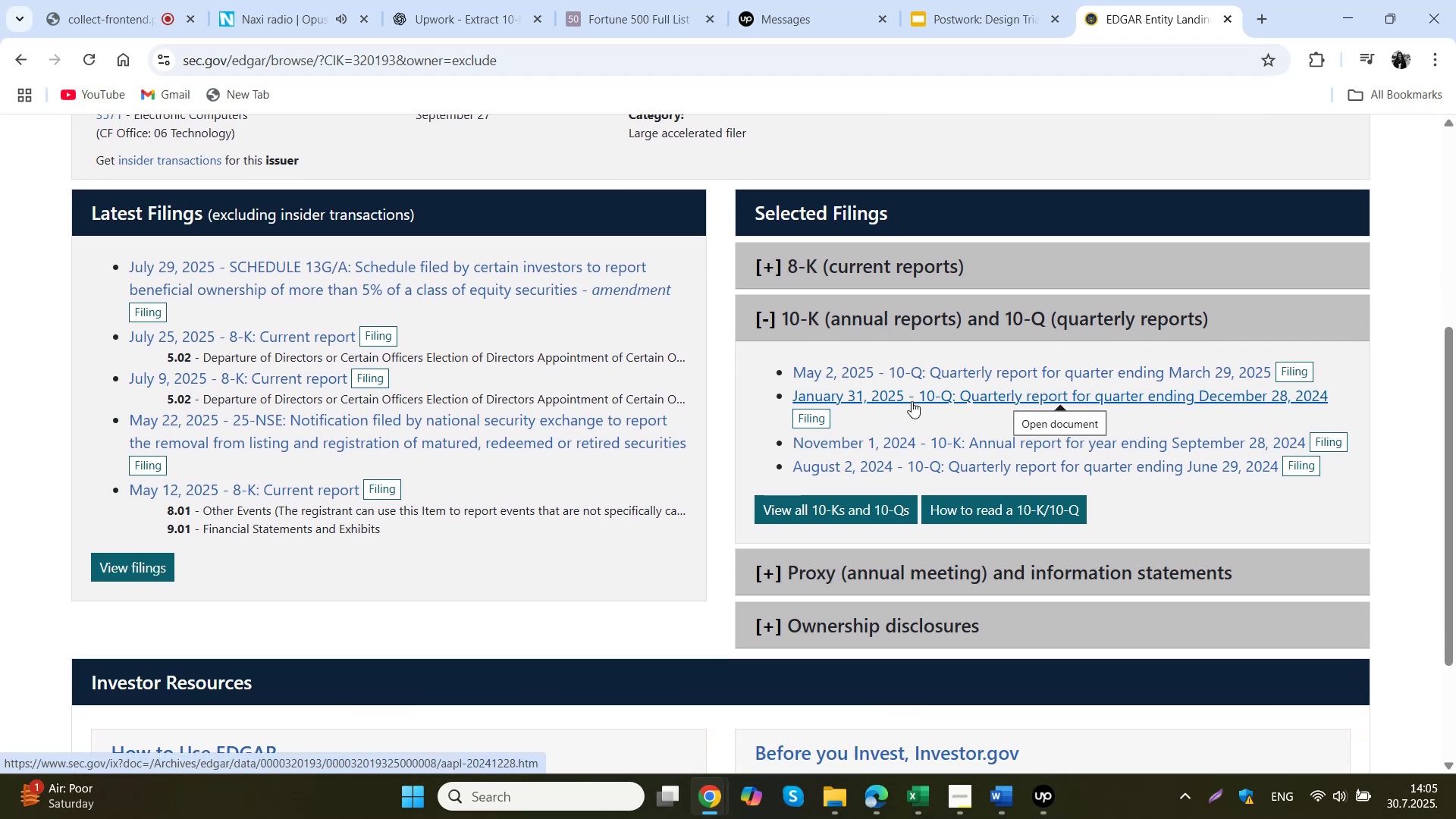 
mouse_move([899, 461])
 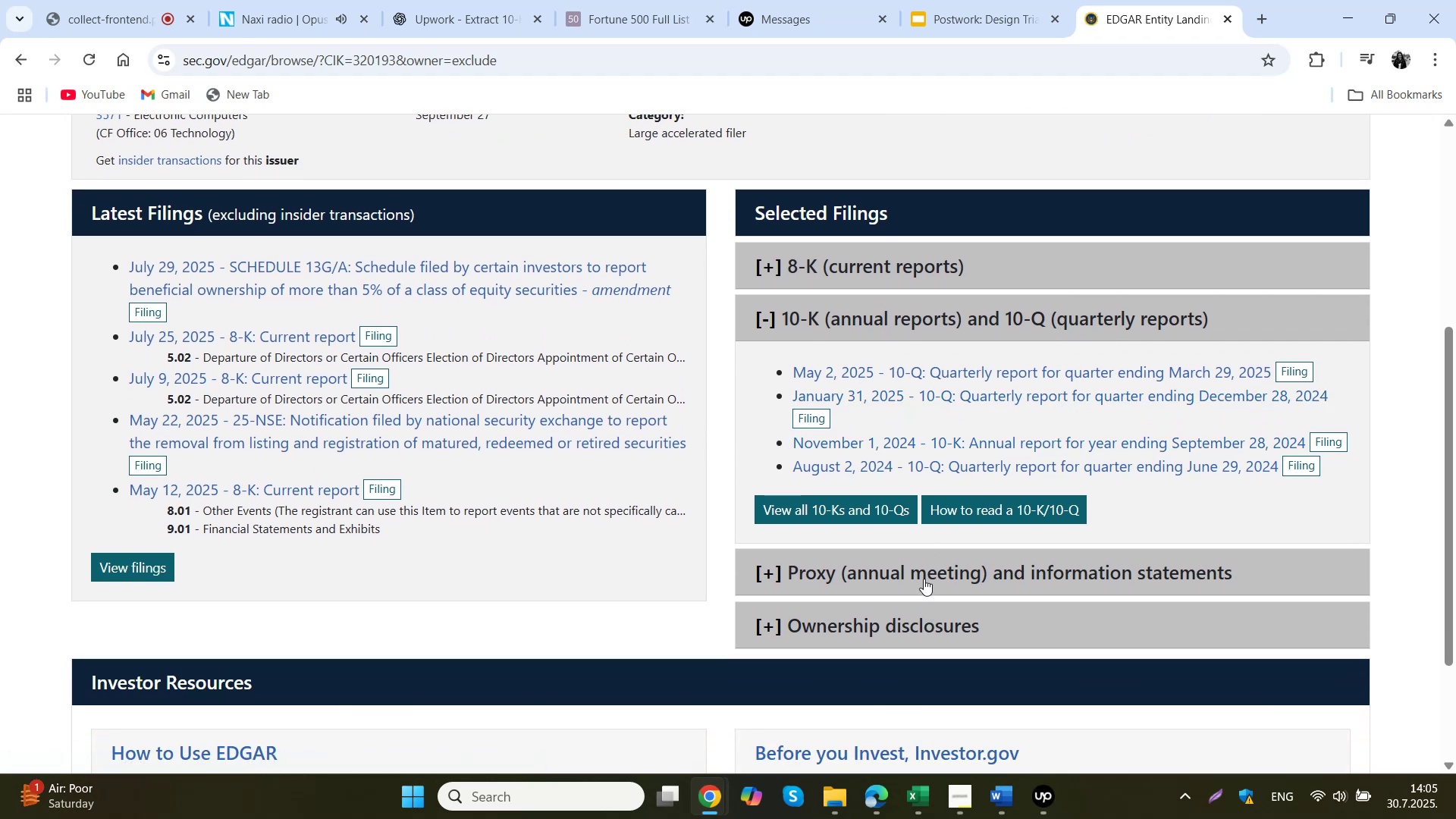 
left_click([924, 579])
 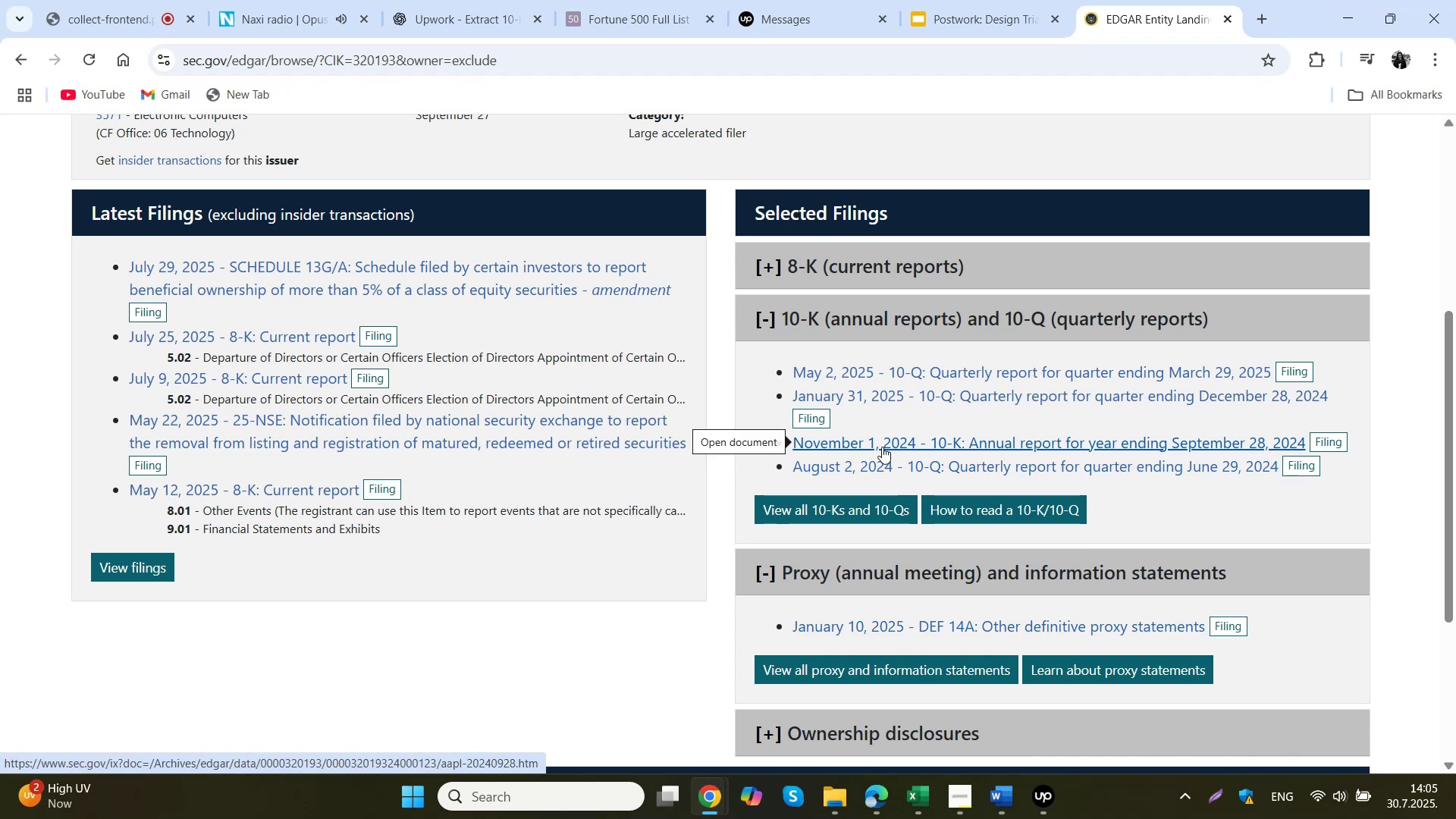 
wait(7.58)
 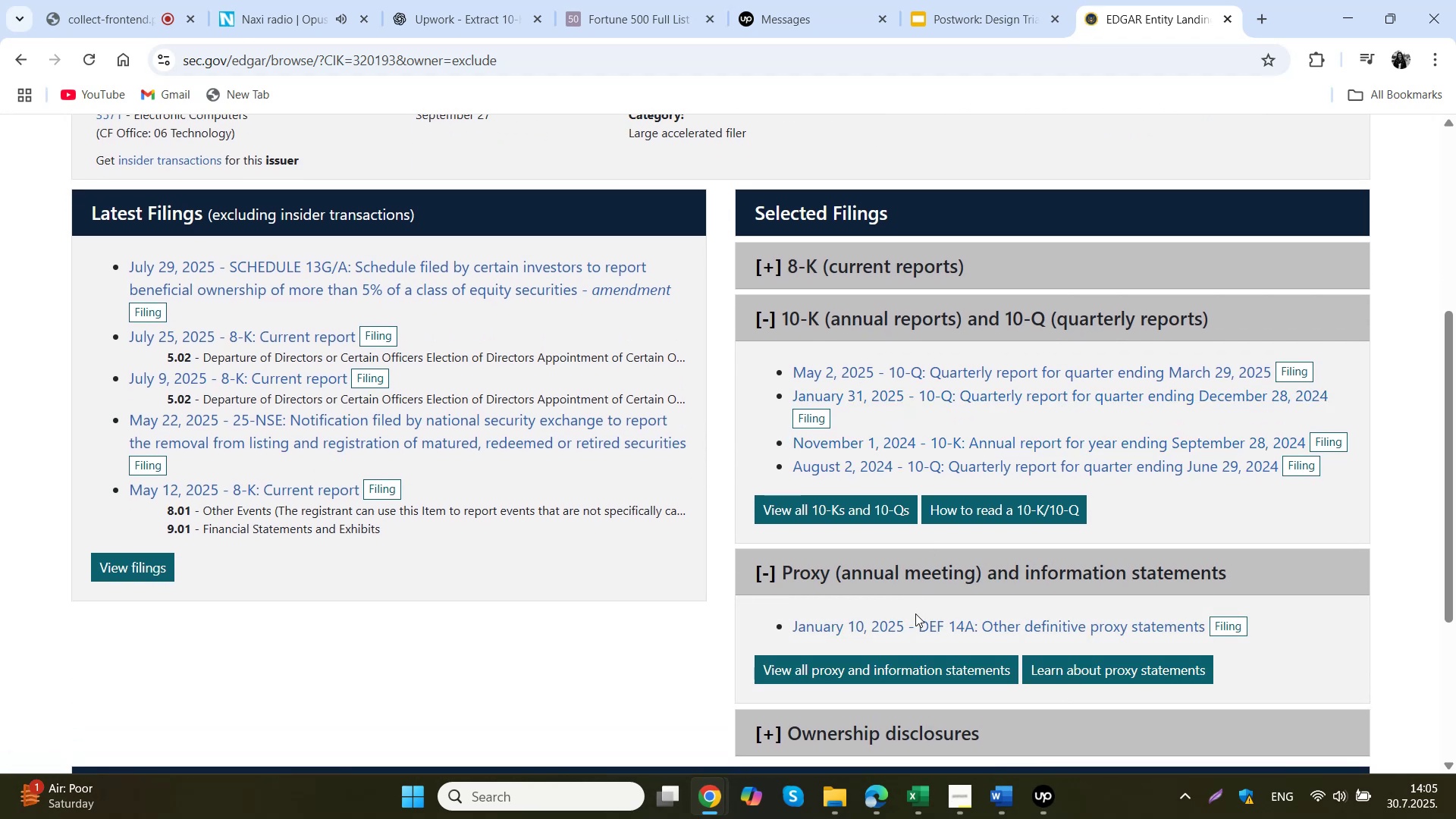 
left_click([882, 447])
 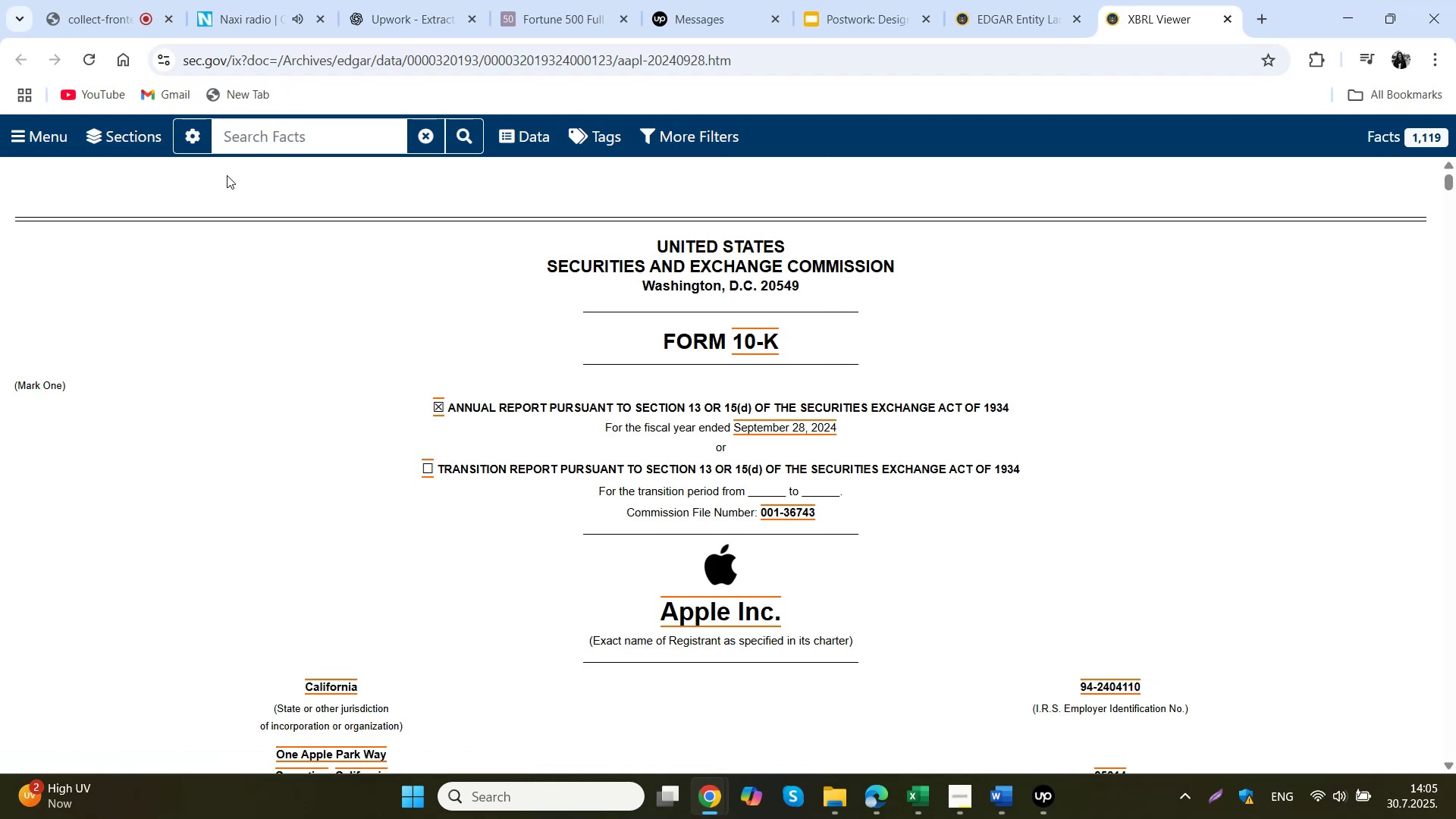 
left_click([17, 130])
 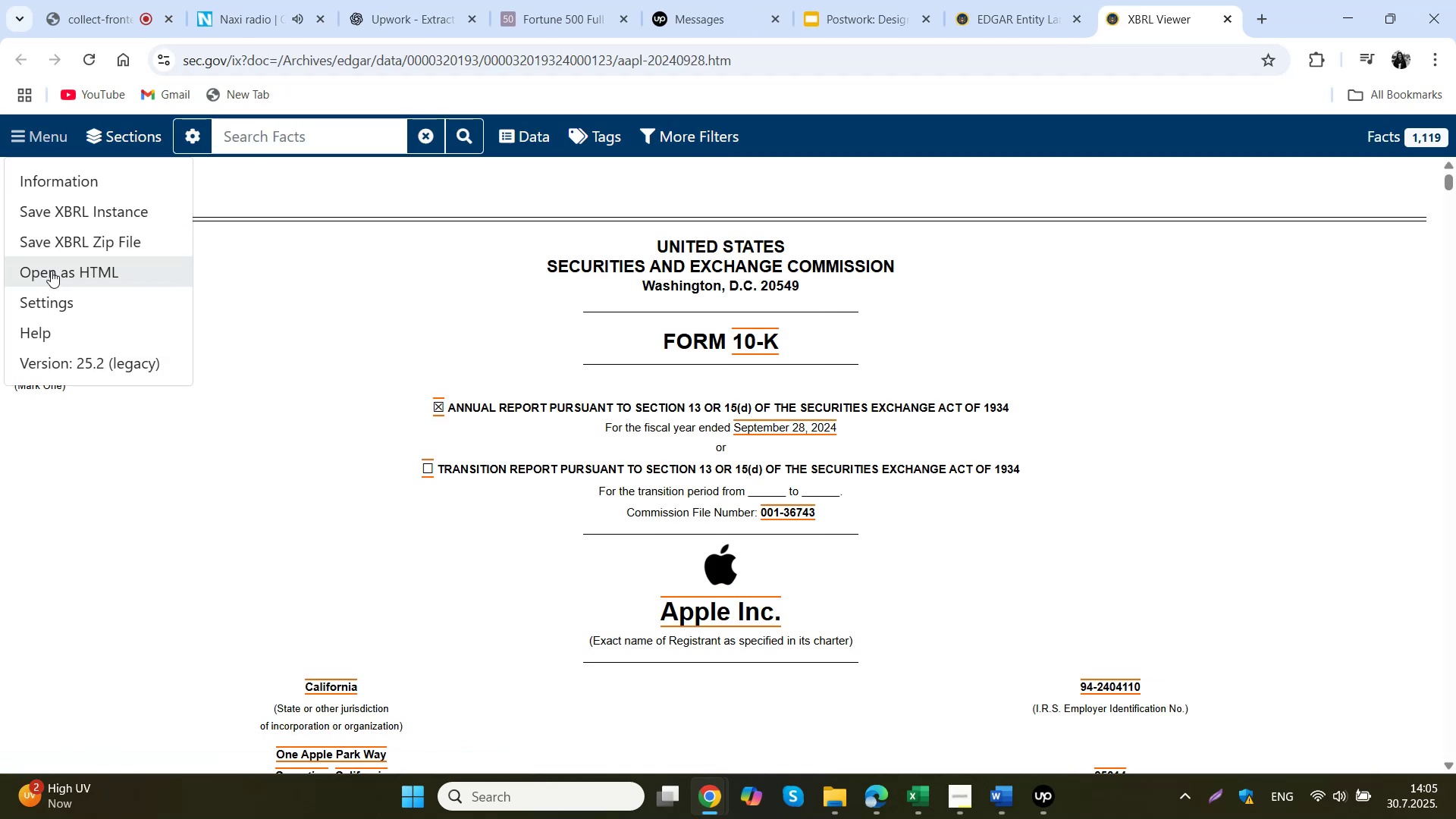 
left_click([52, 271])
 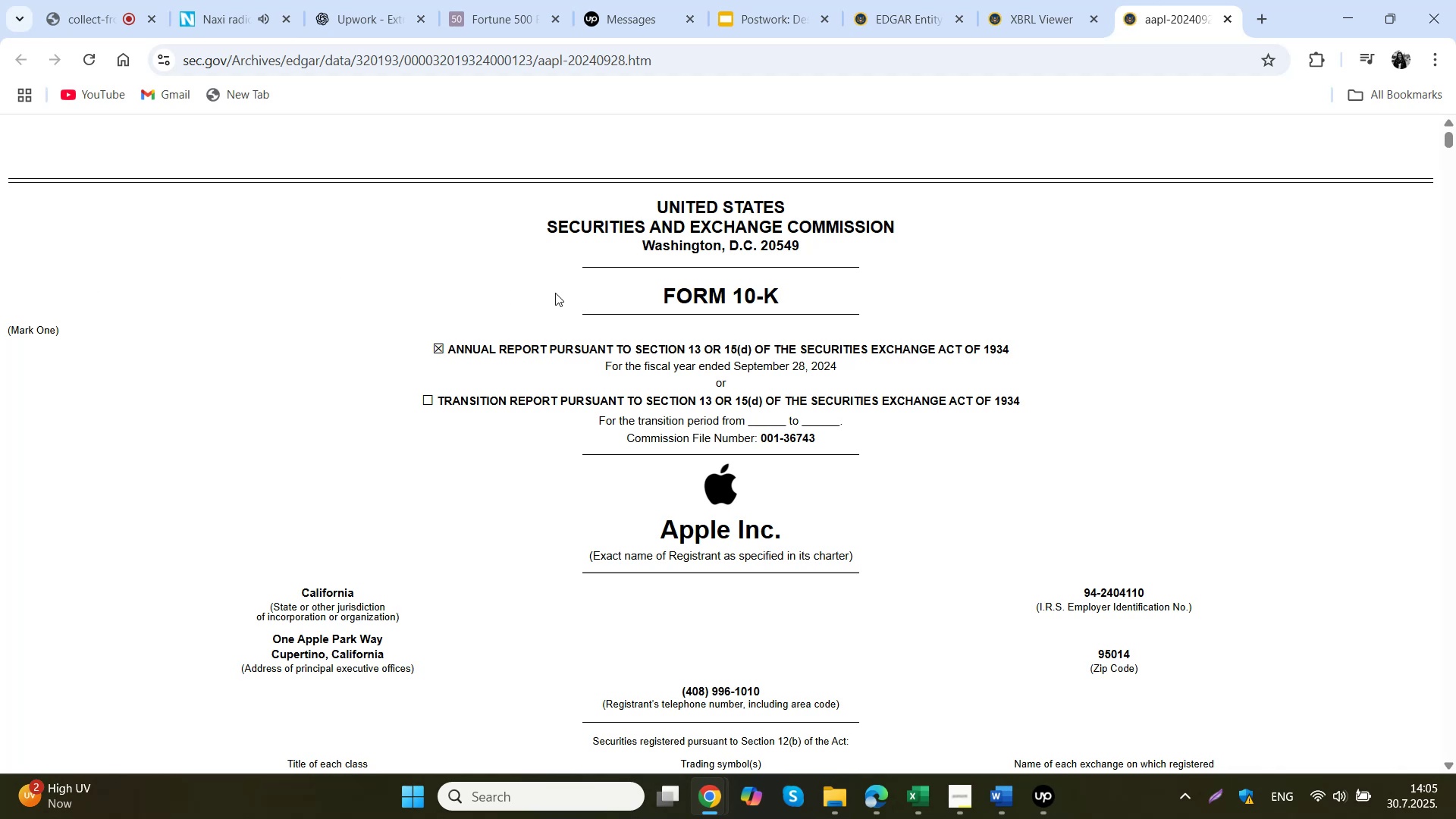 
right_click([547, 277])
 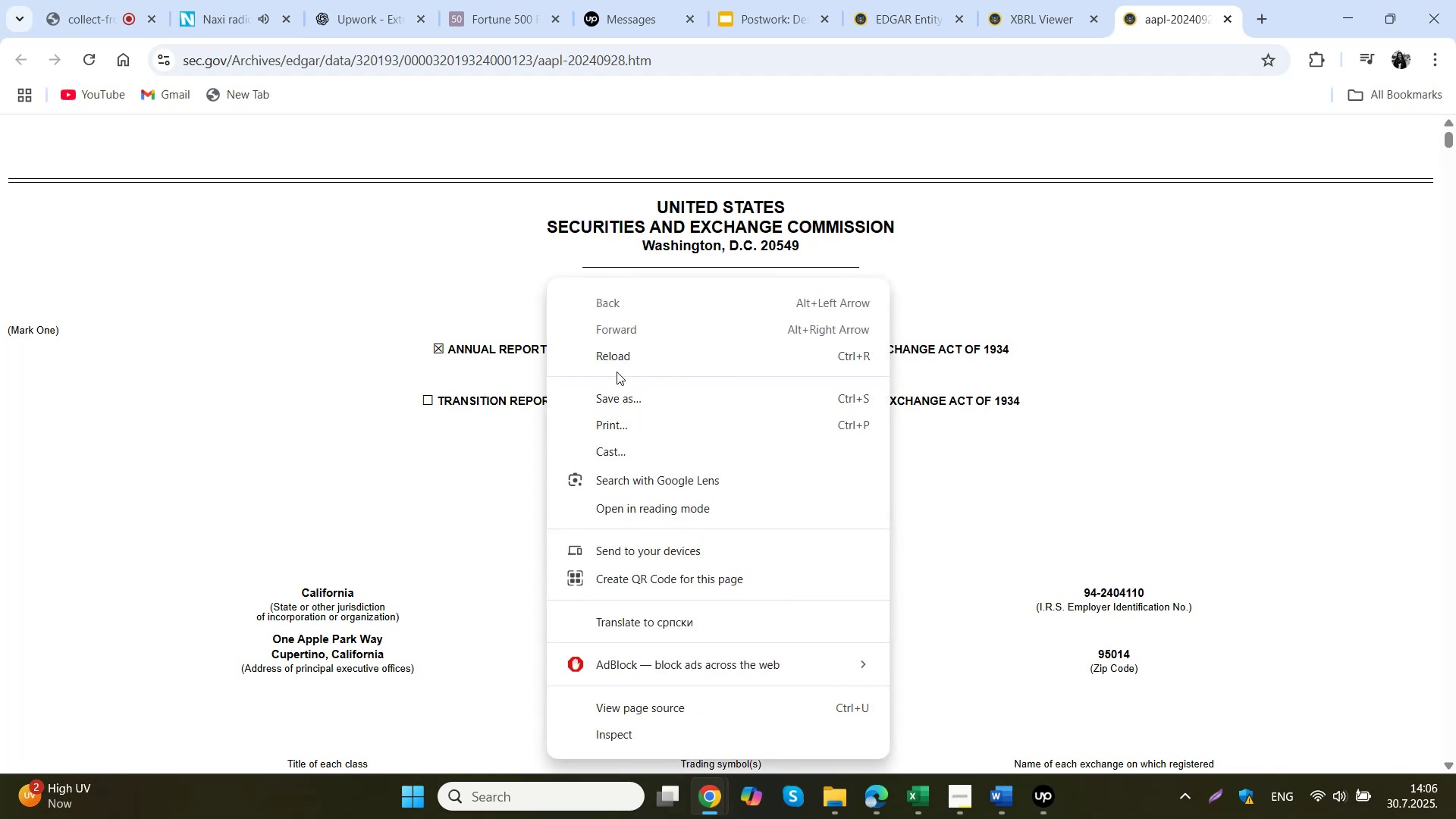 
left_click([632, 428])
 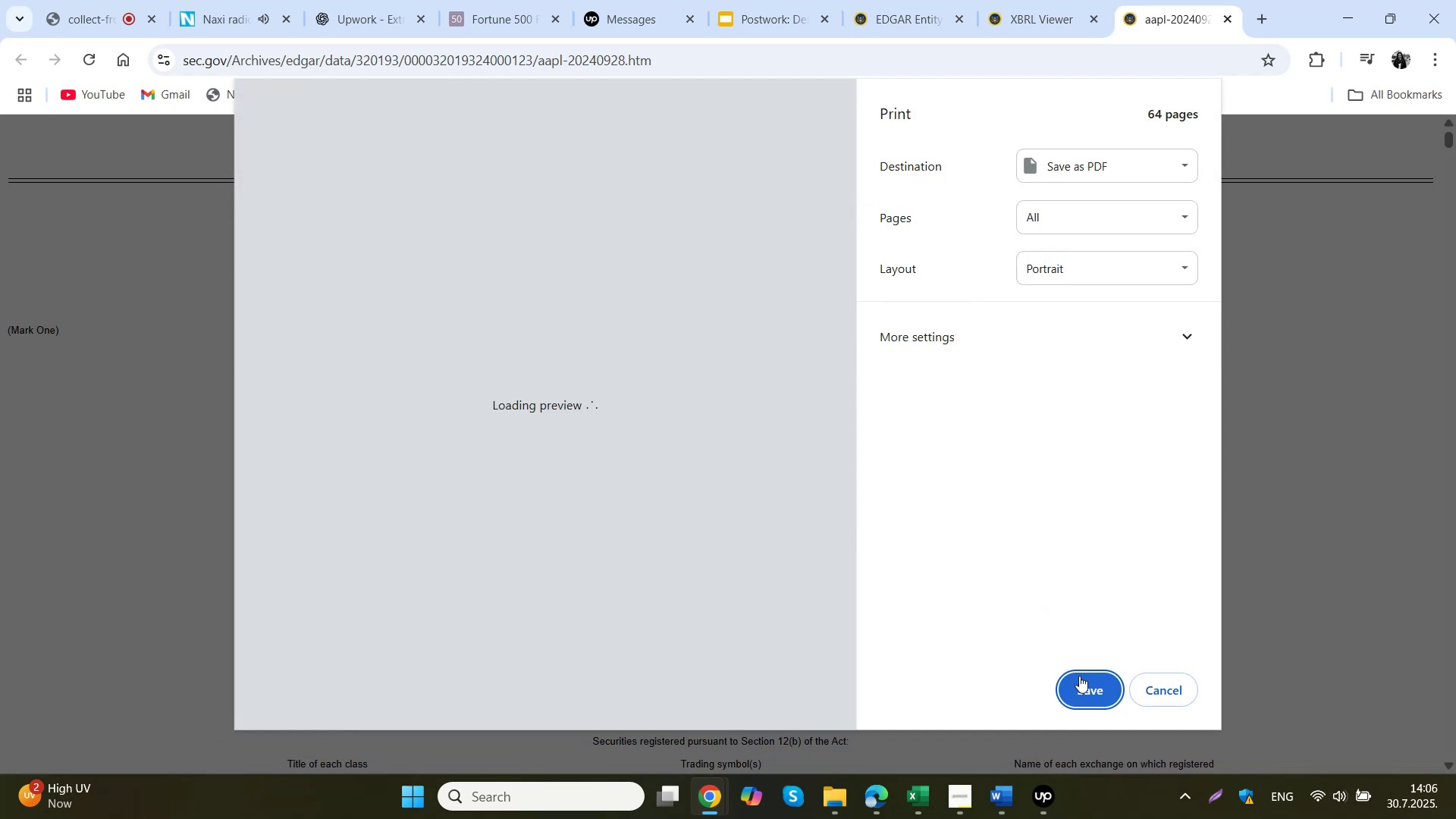 
left_click([1083, 682])
 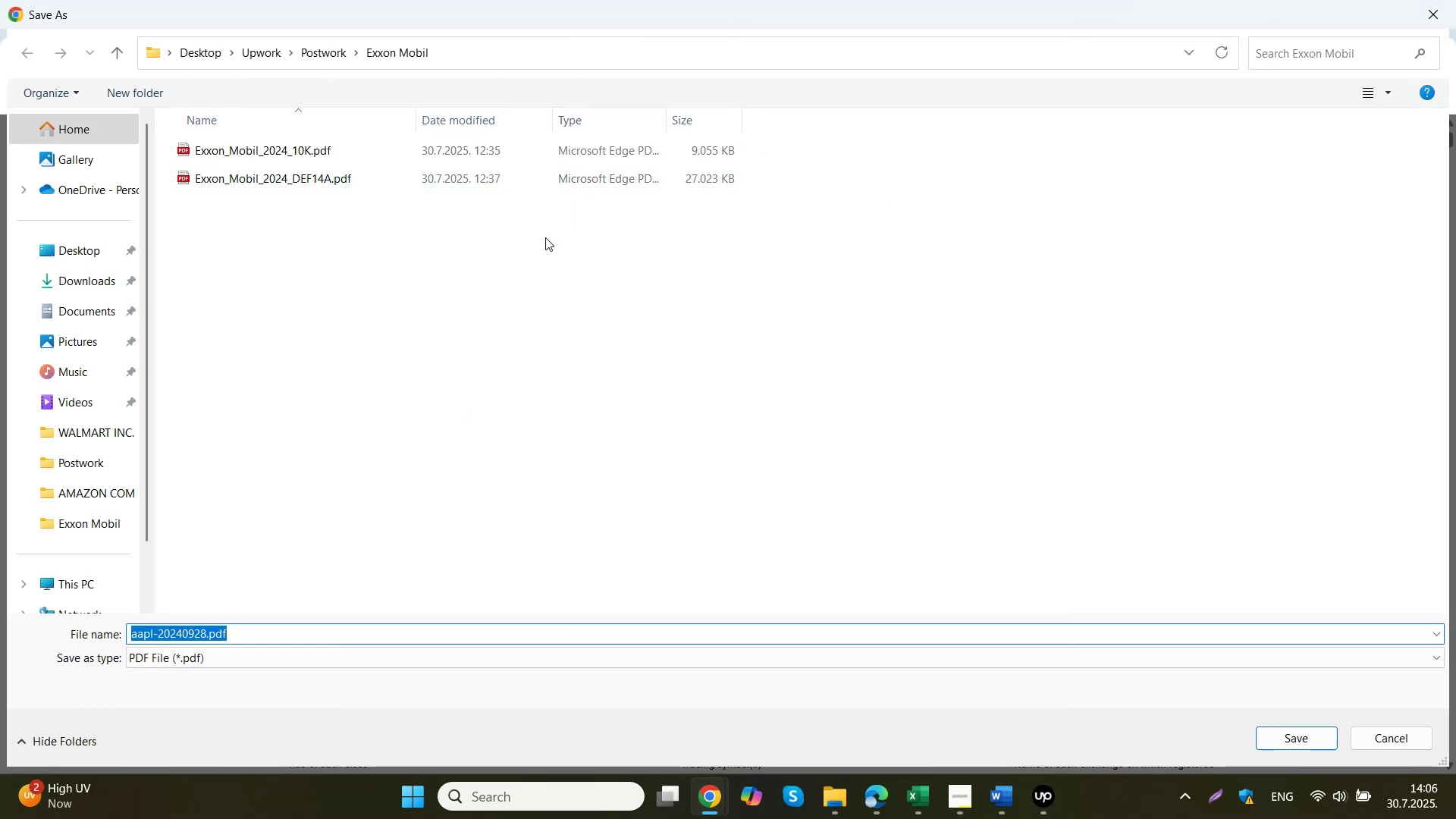 
wait(7.11)
 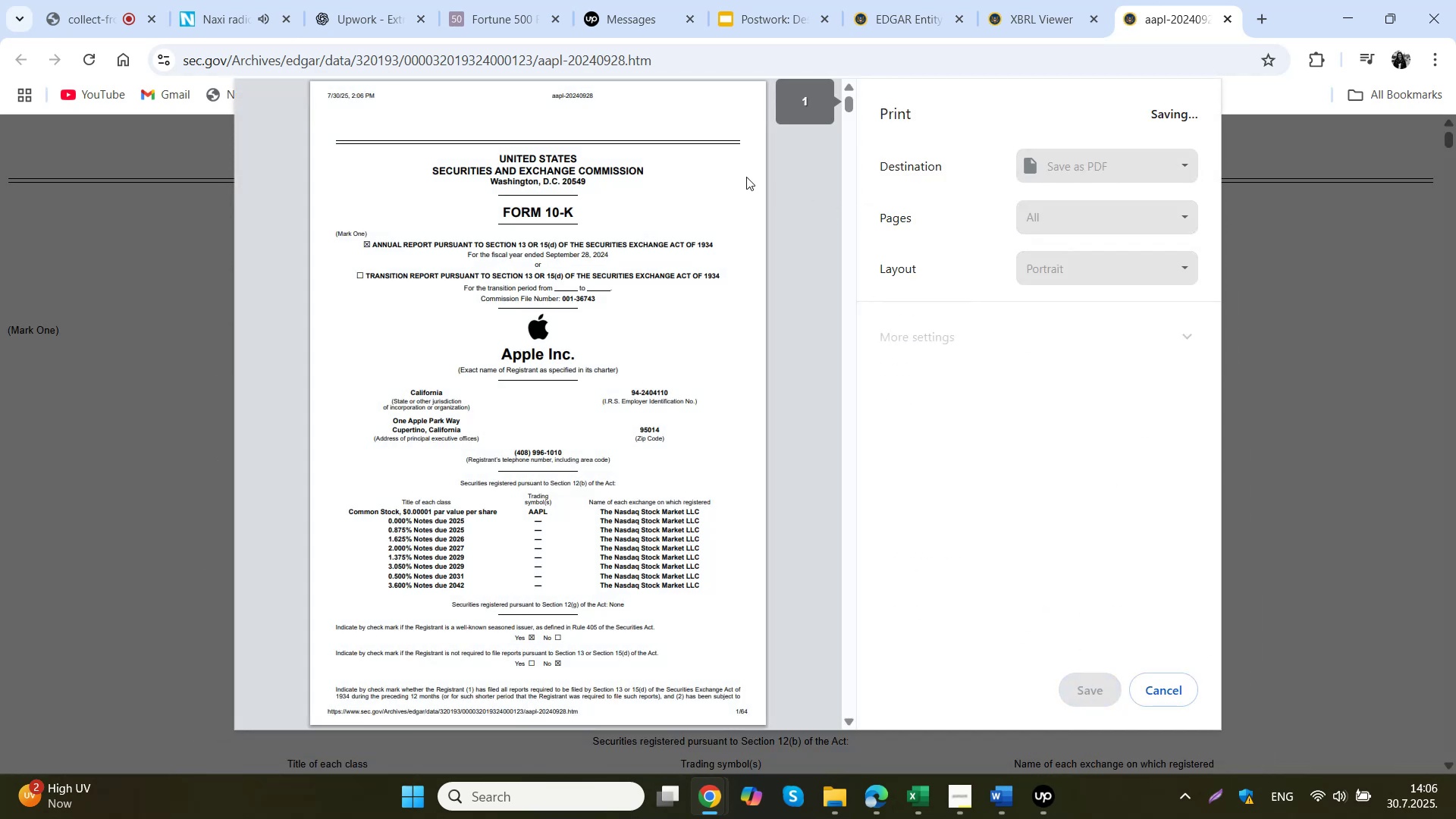 
left_click([320, 48])
 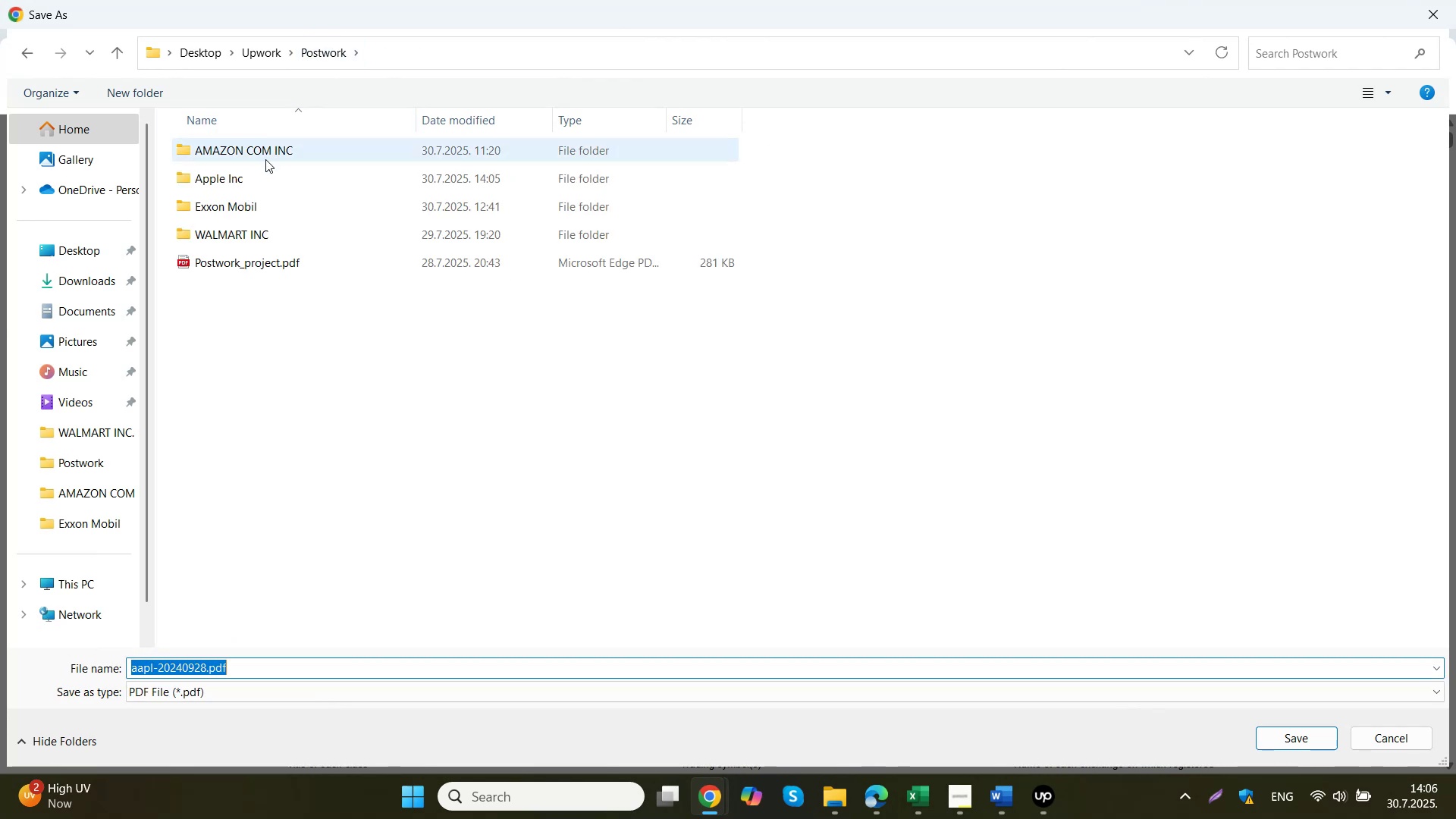 
double_click([261, 167])
 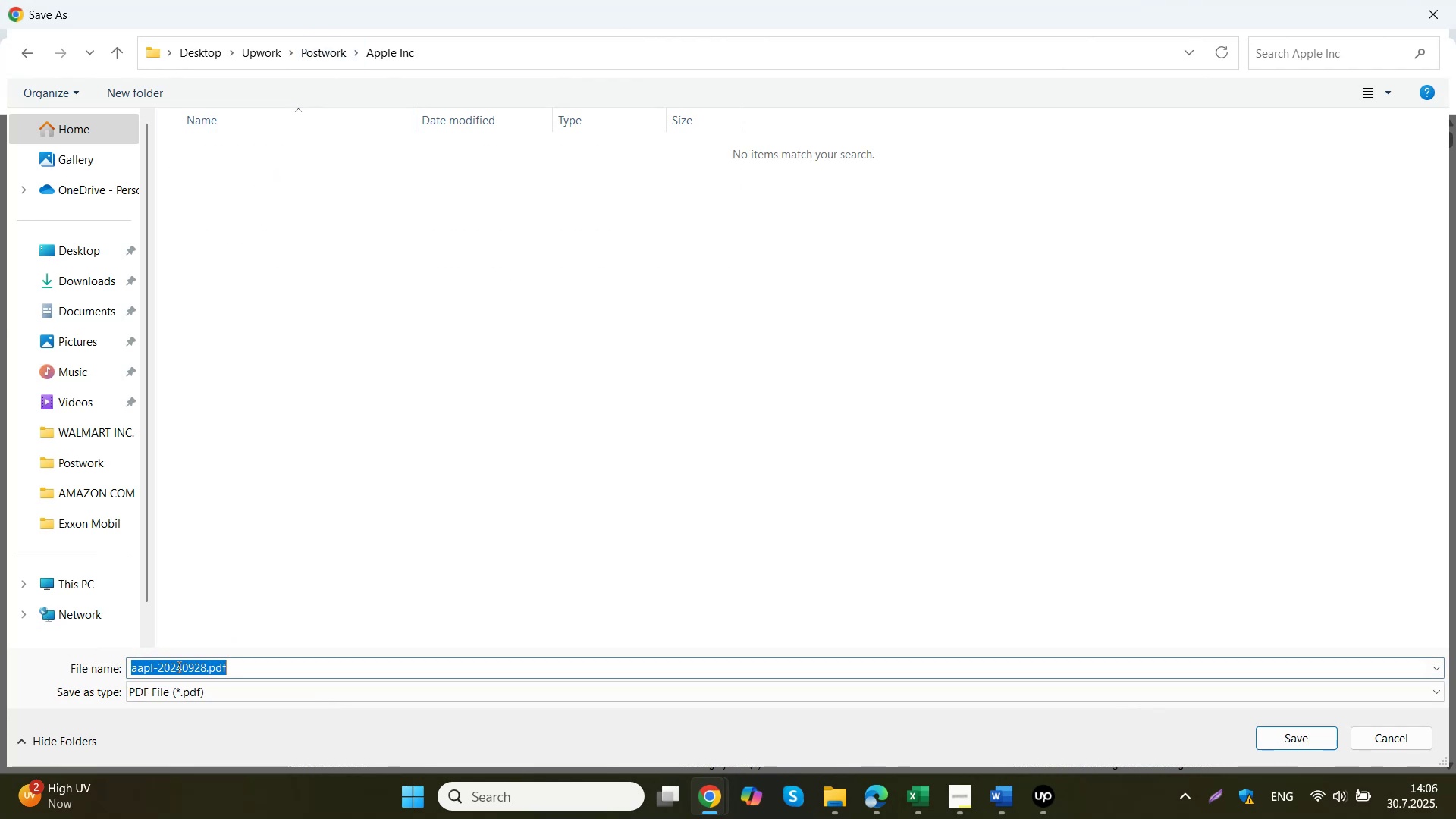 
double_click([177, 667])
 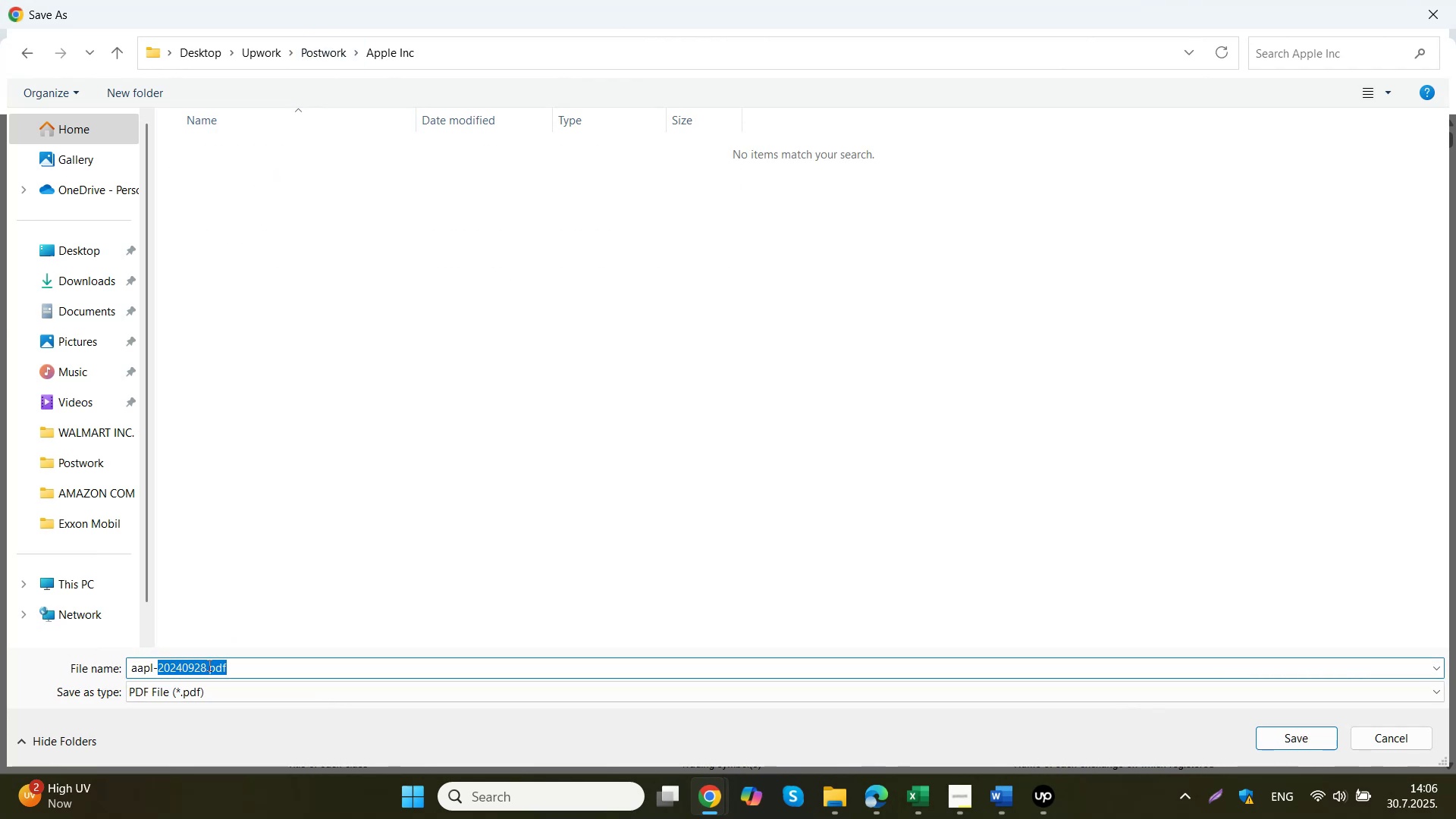 
left_click_drag(start_coordinate=[207, 667], to_coordinate=[111, 668])
 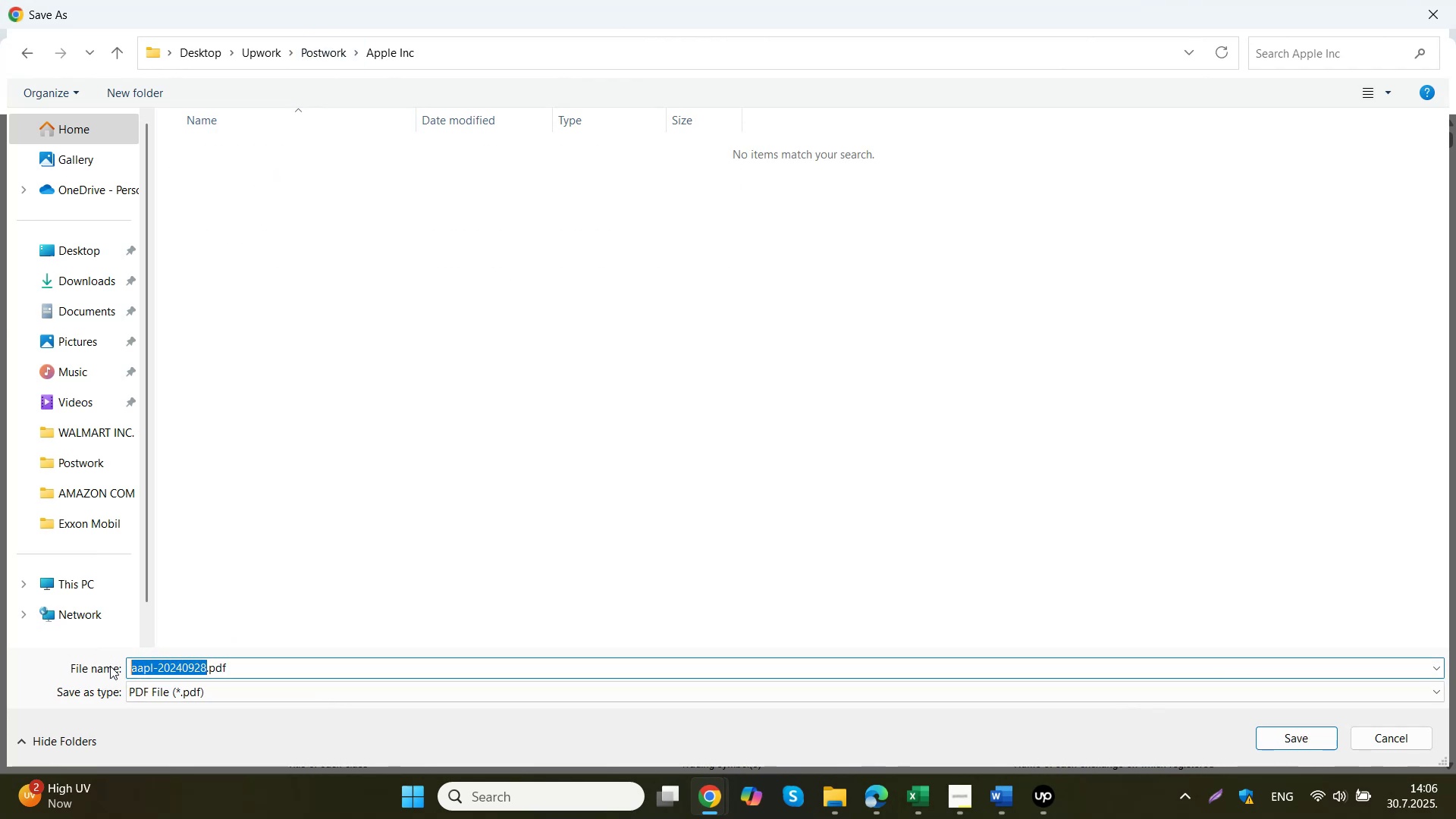 
key(Control+ControlLeft)
 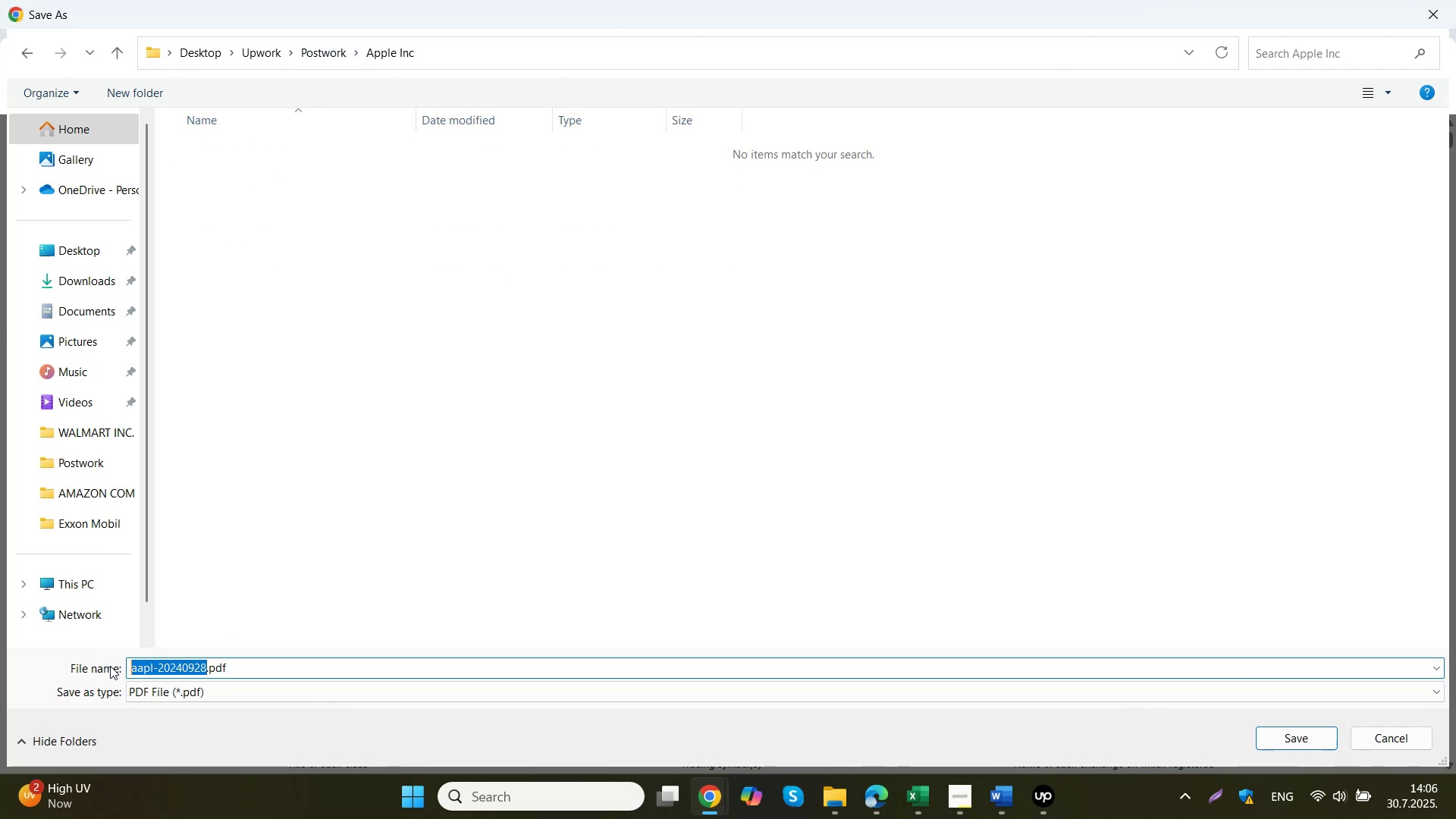 
key(Control+V)
 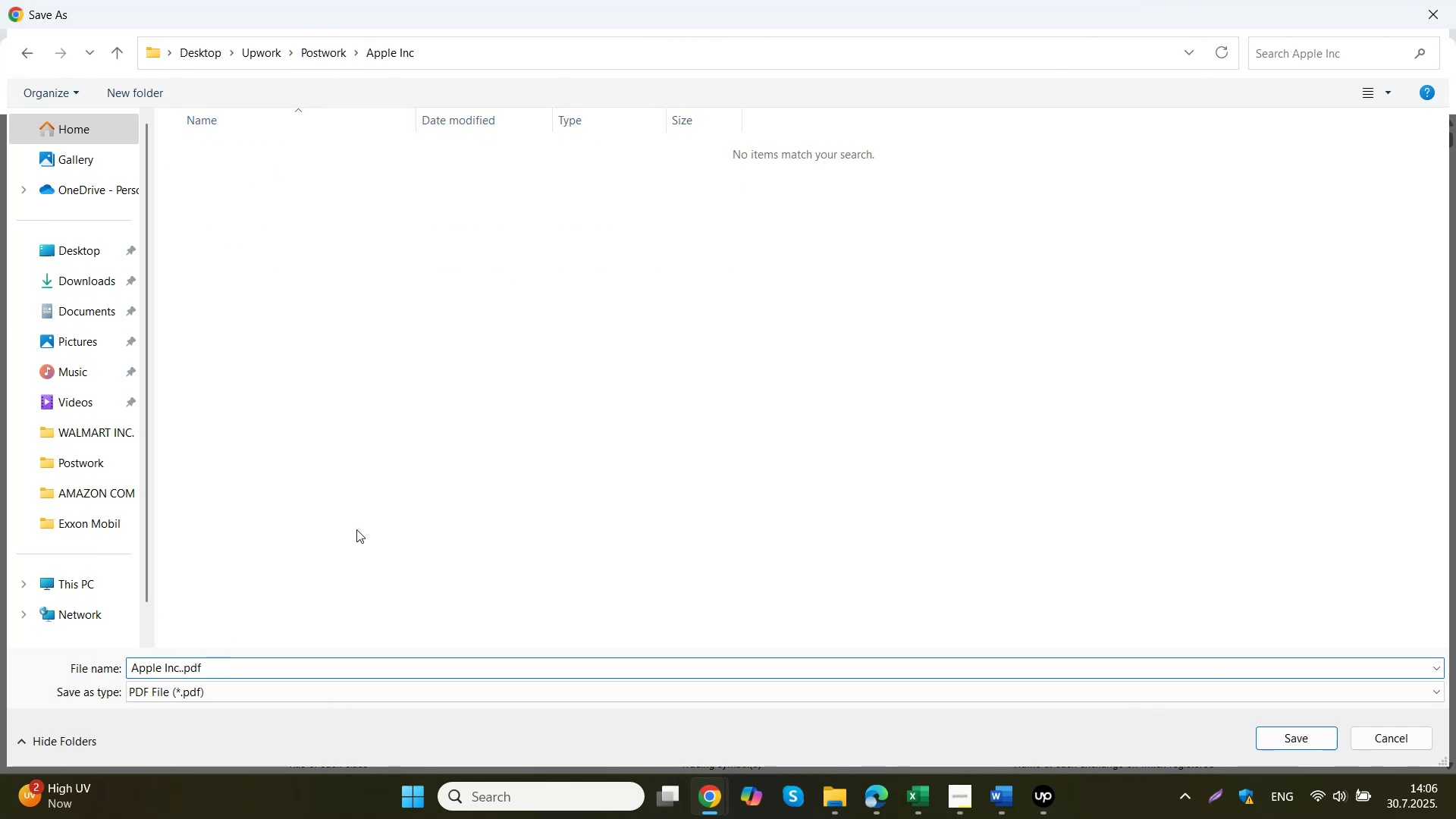 
key(Shift+Minus)
 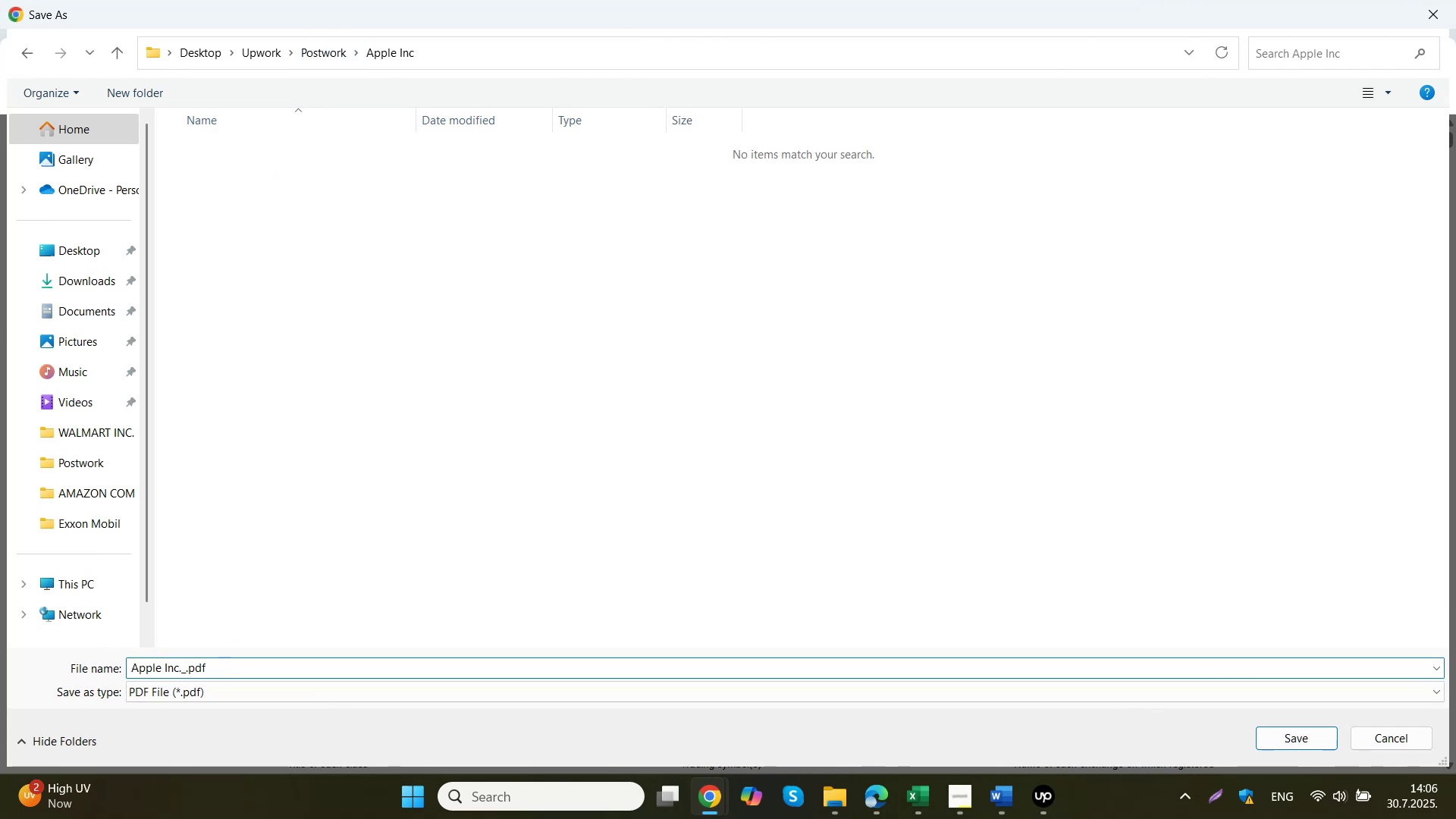 
key(Numpad2)
 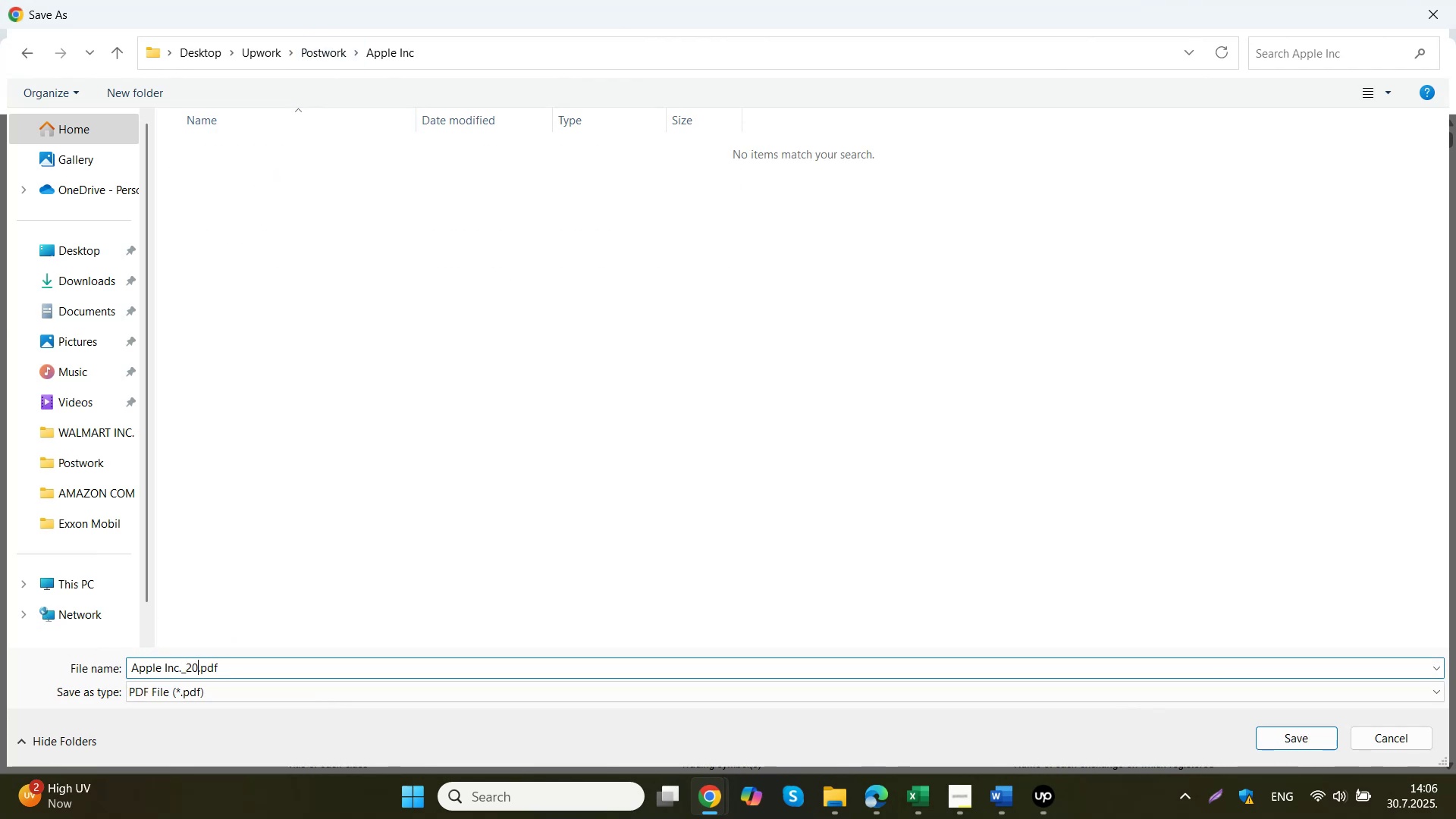 
key(Numpad0)
 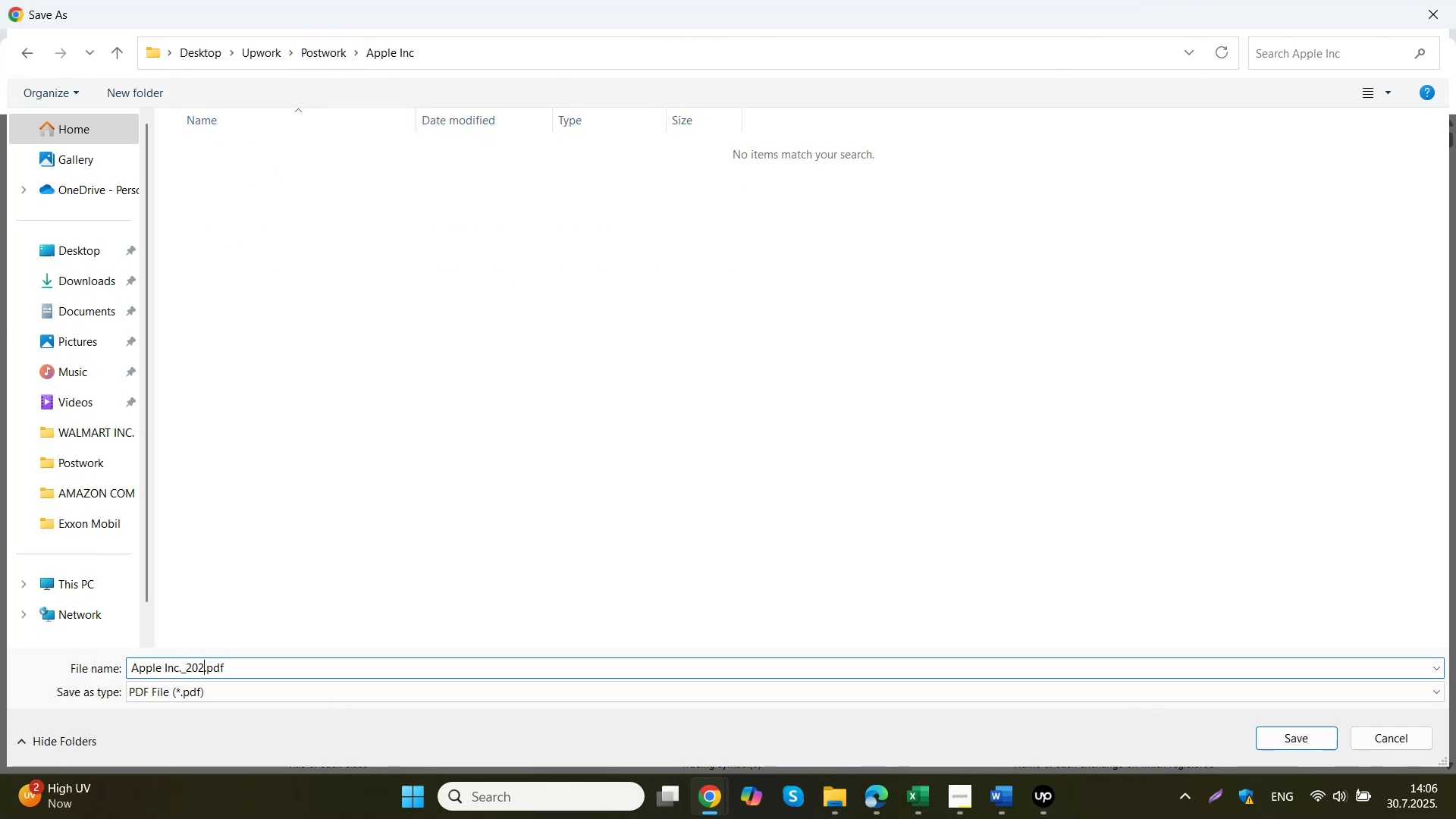 
key(Numpad2)
 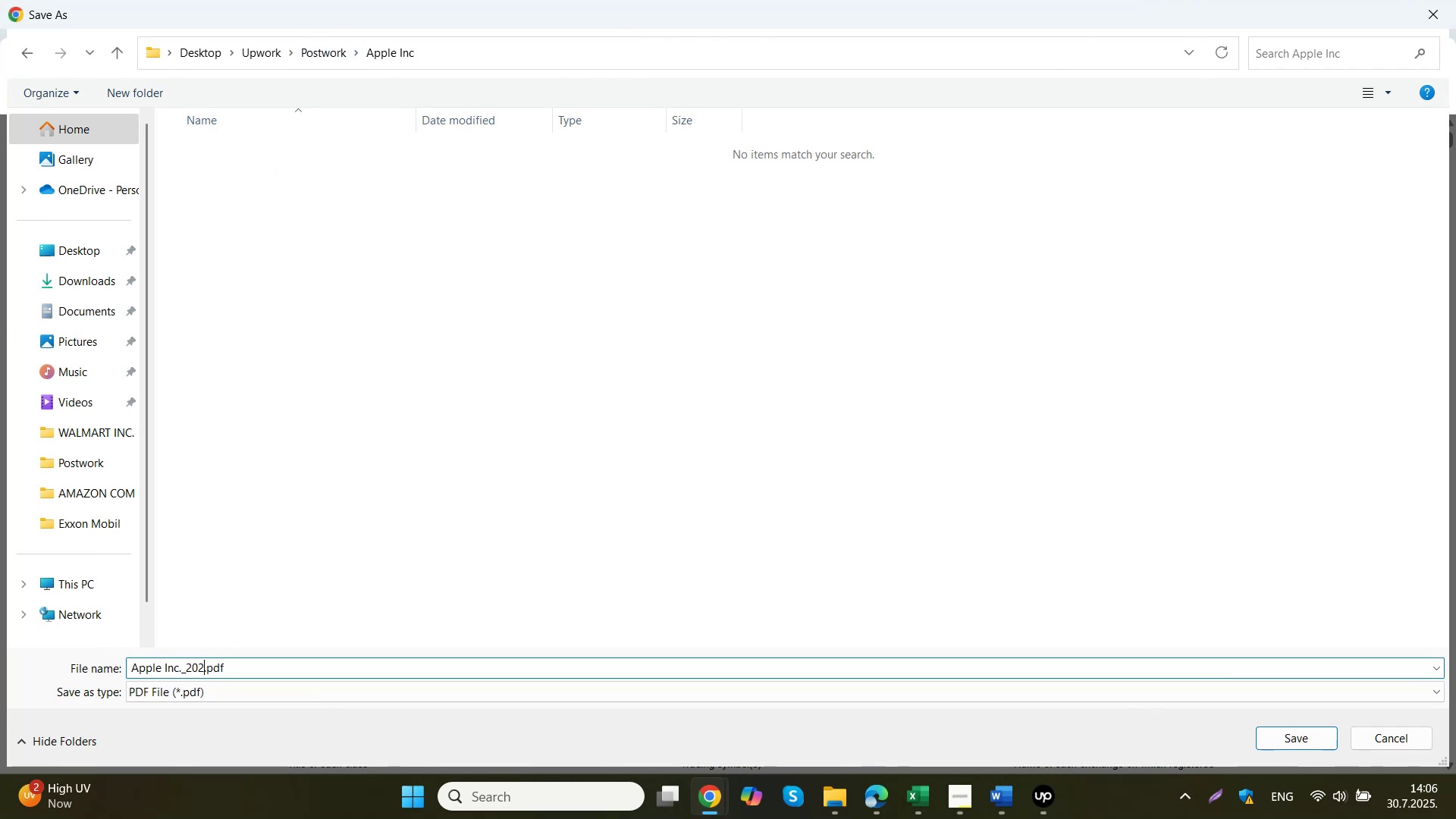 
key(Numpad4)
 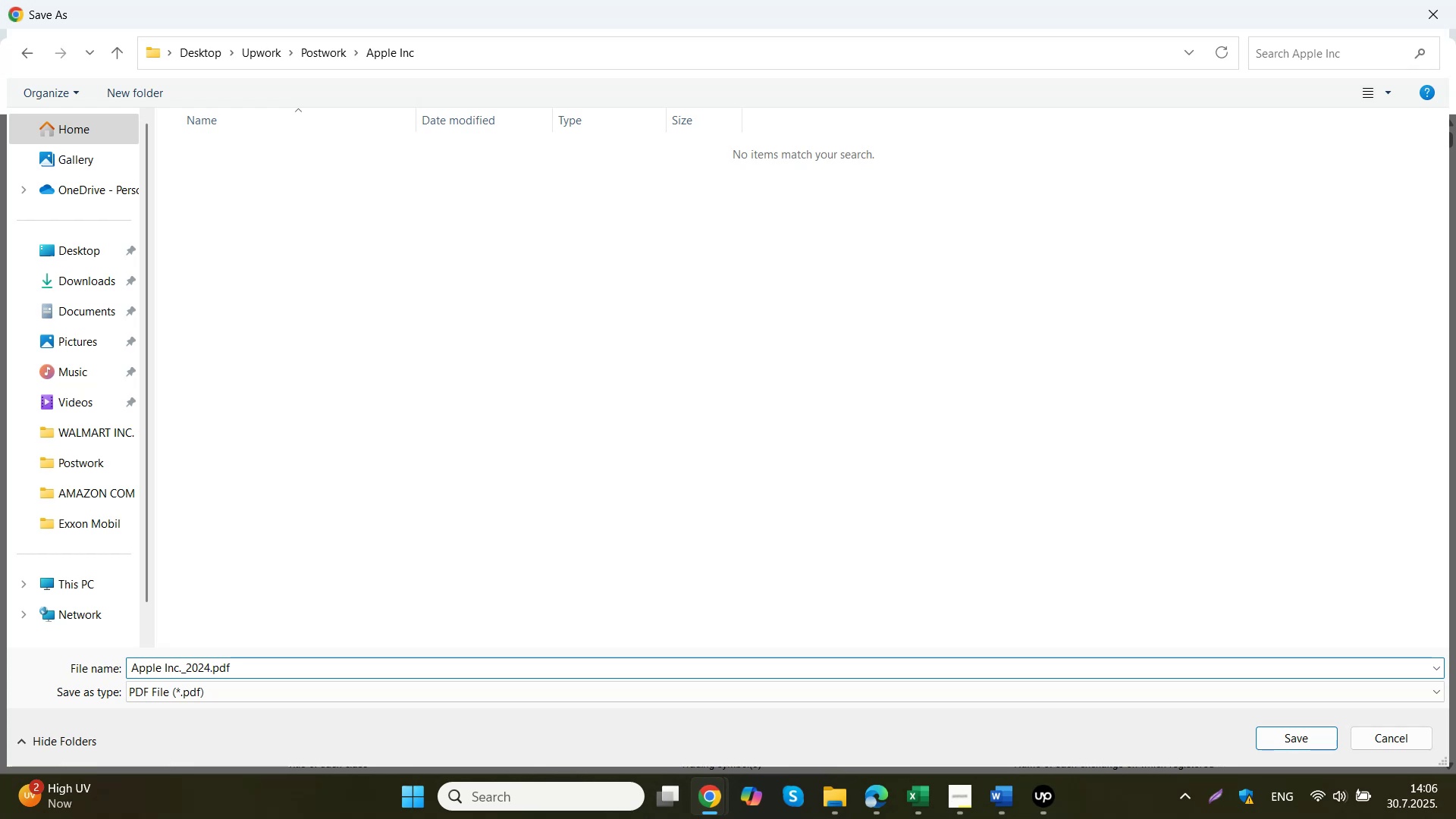 
key(Shift+Minus)
 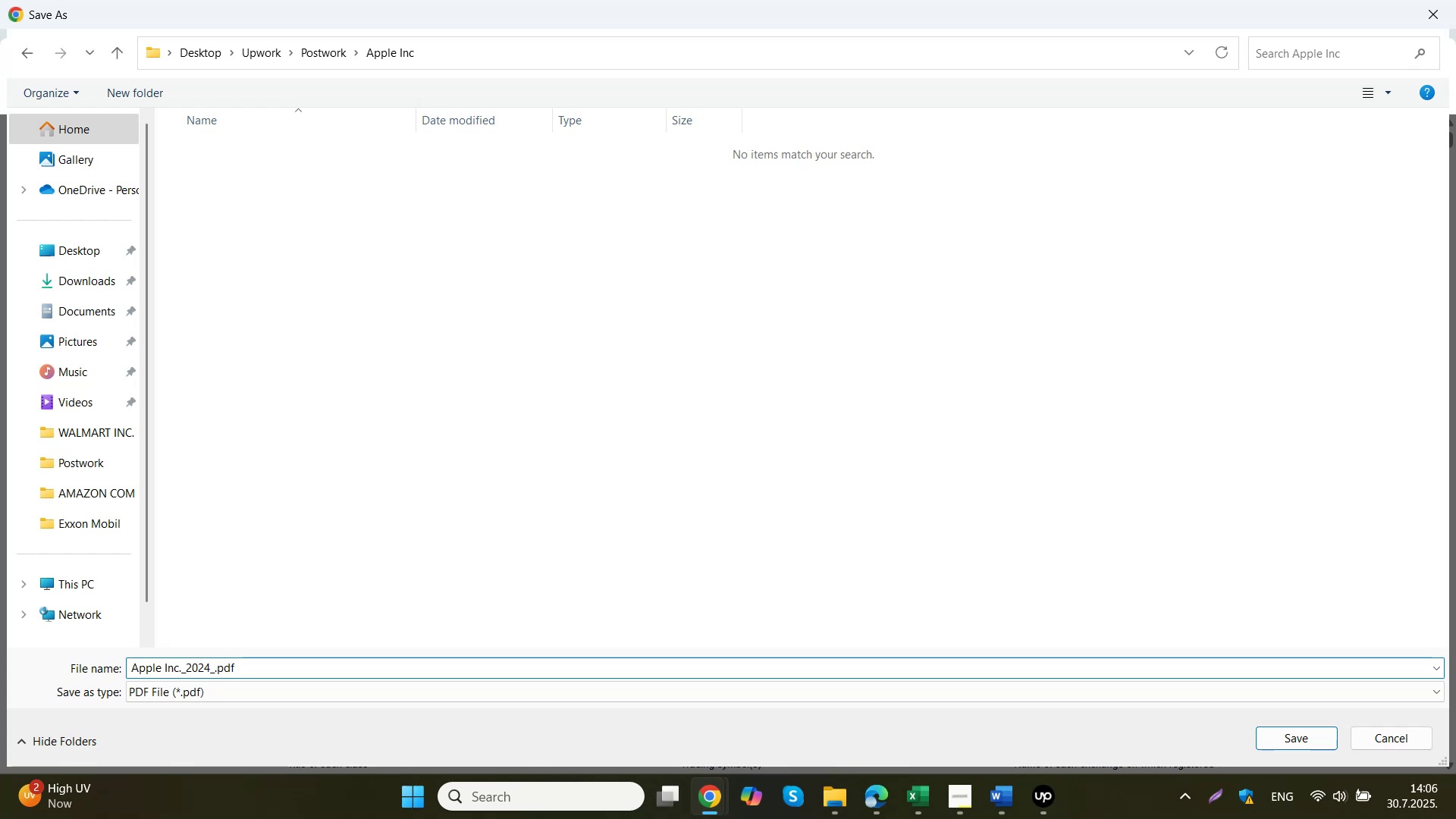 
key(Numpad1)
 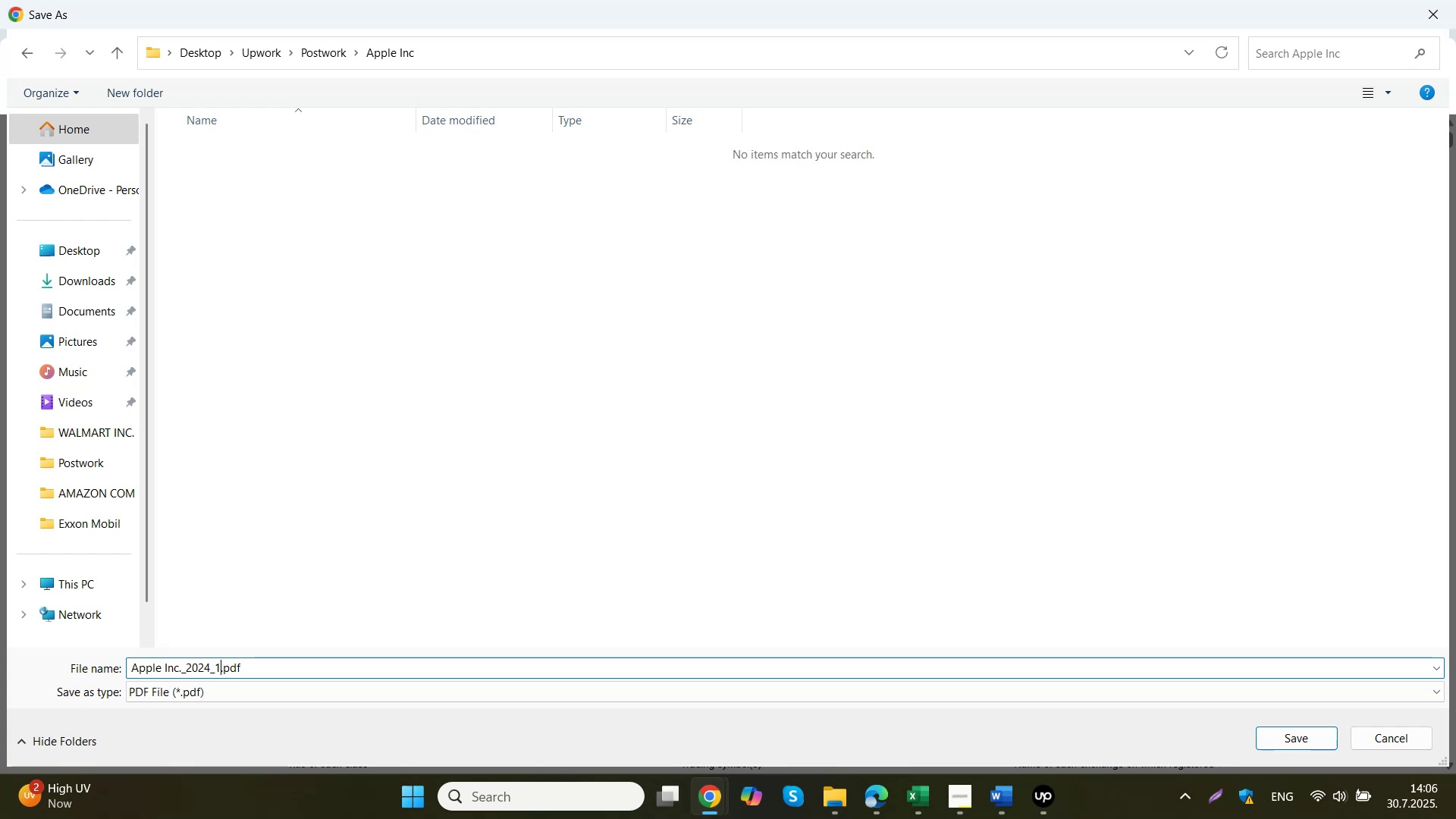 
key(Numpad0)
 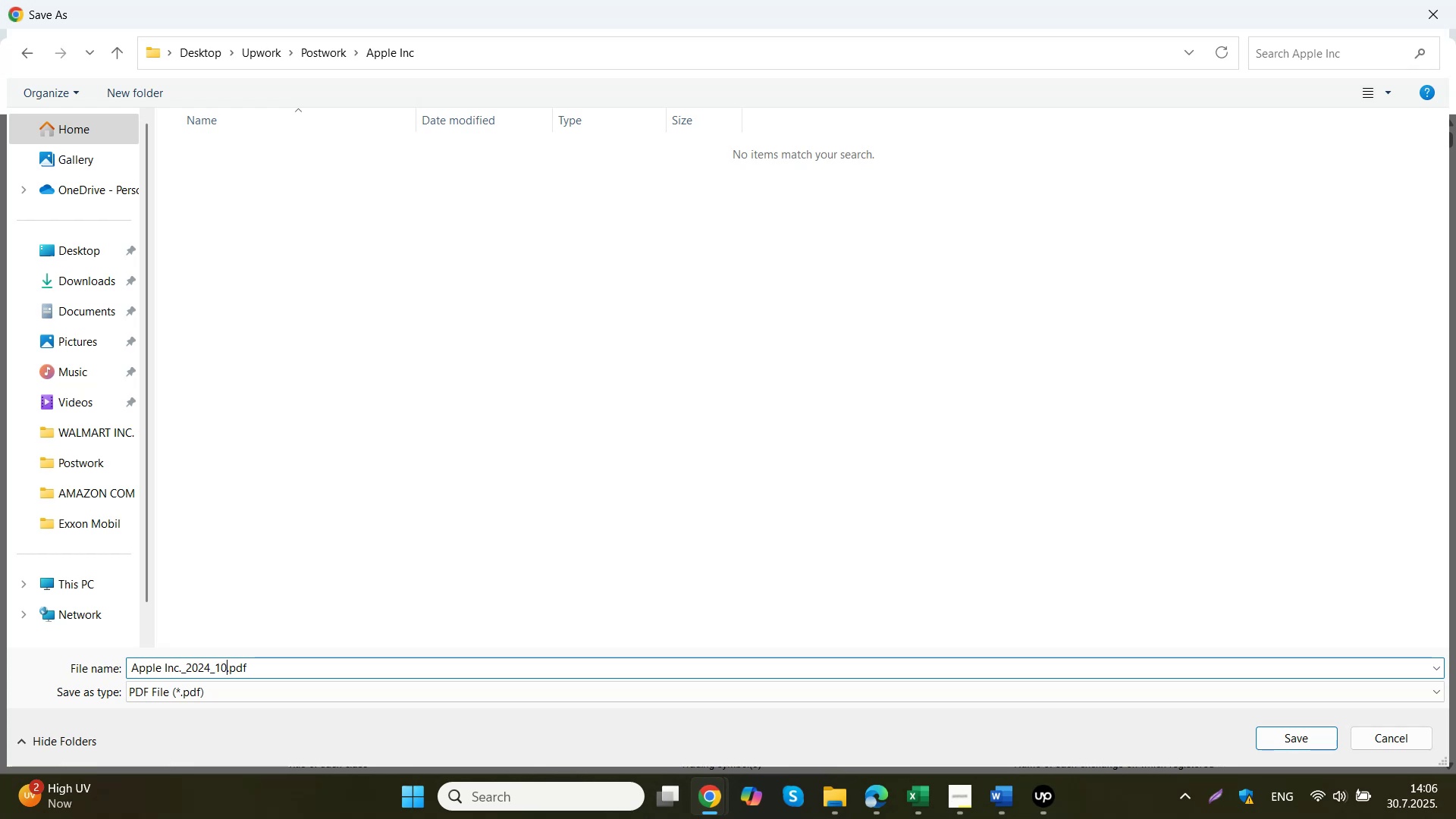 
key(K)
 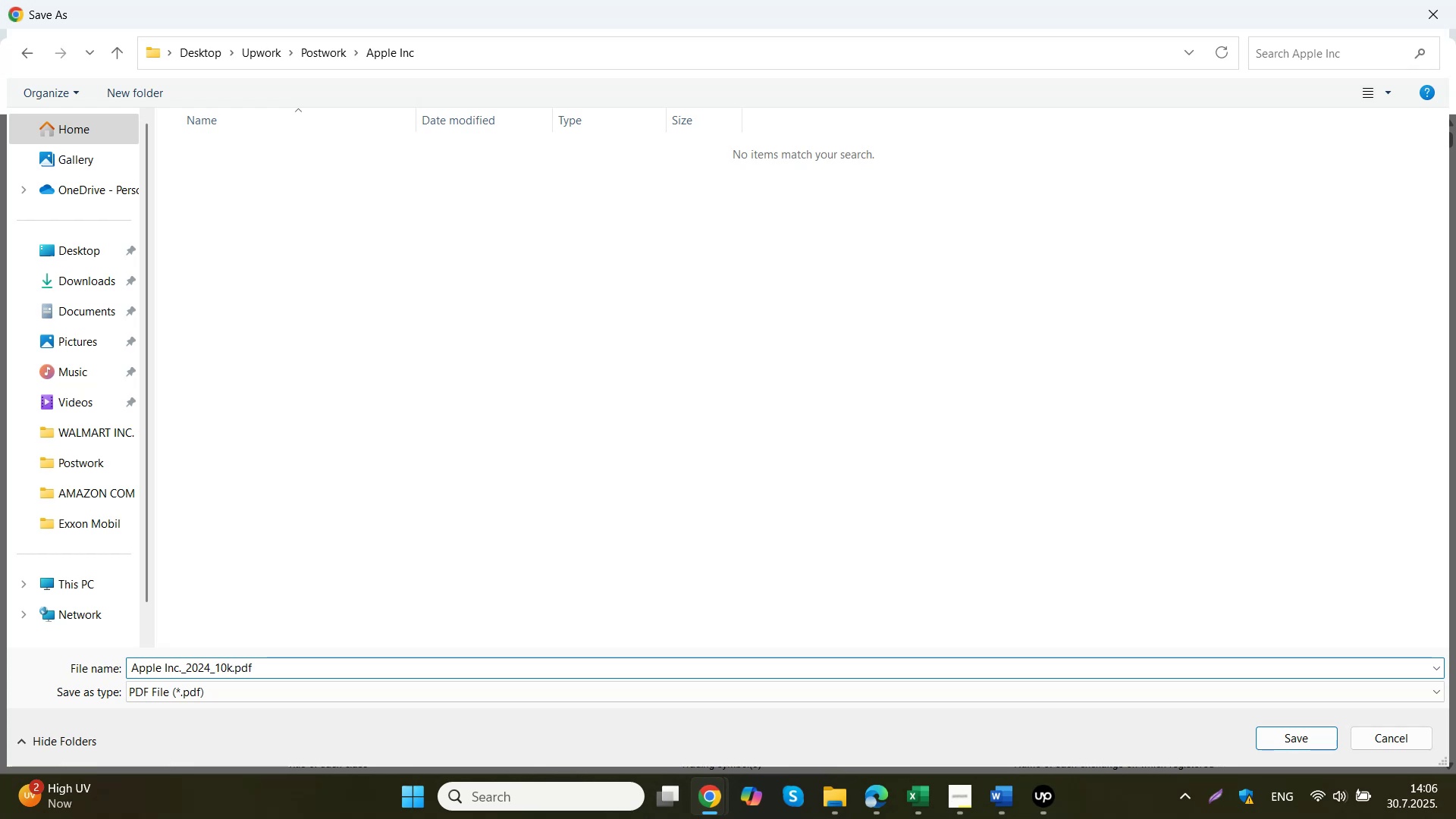 
key(Backspace)
 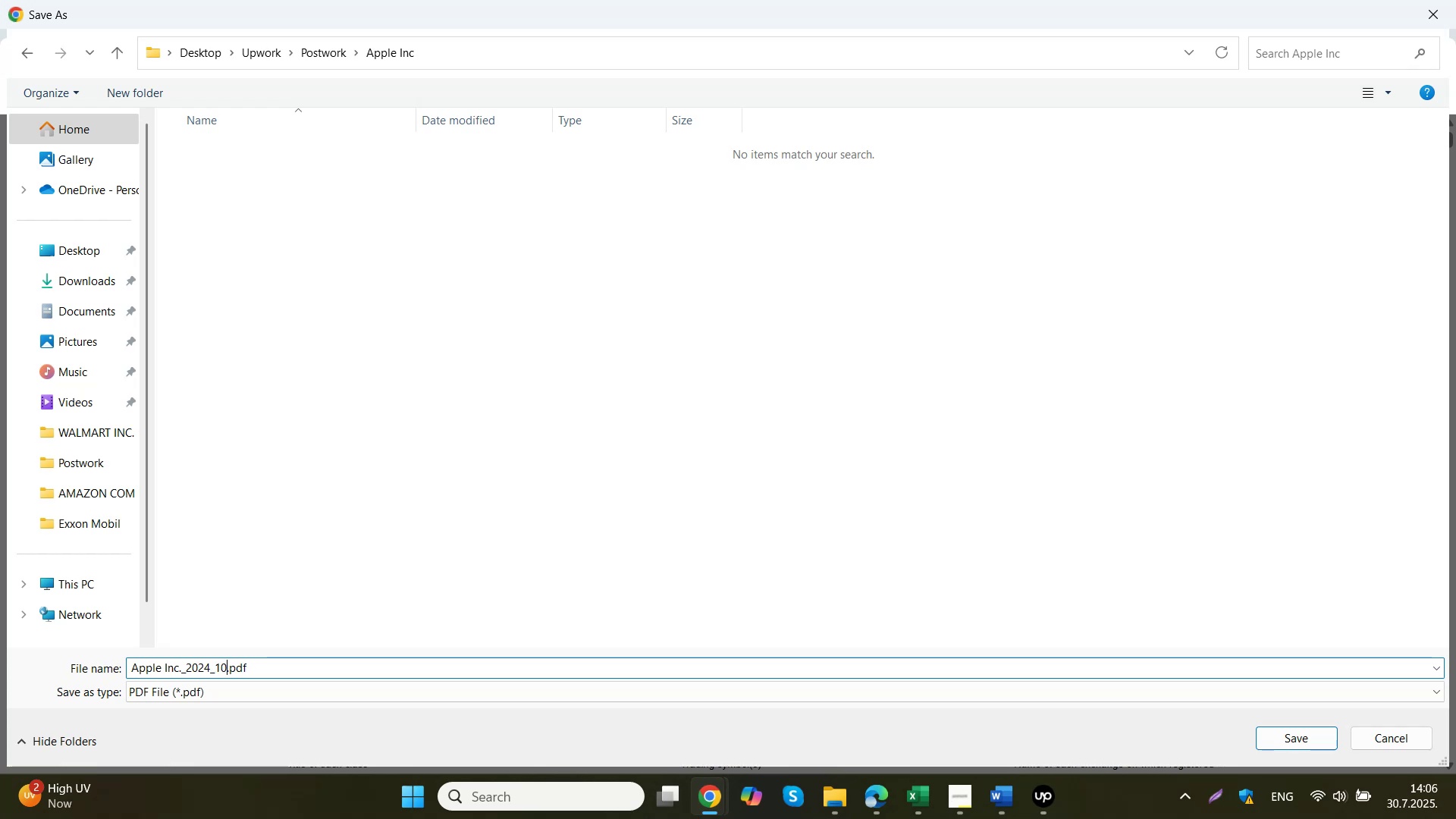 
key(Shift+K)
 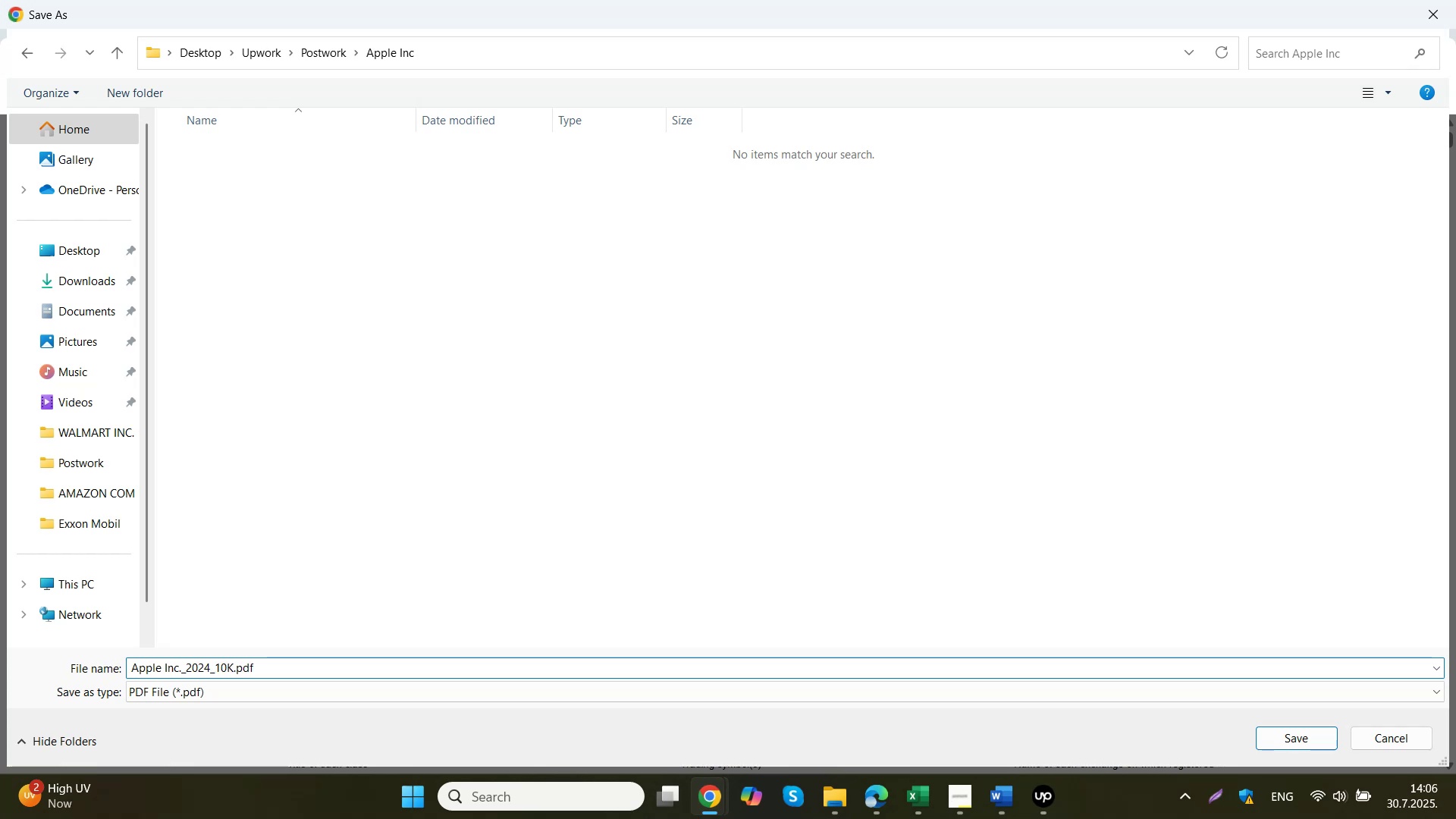 
key(Enter)
 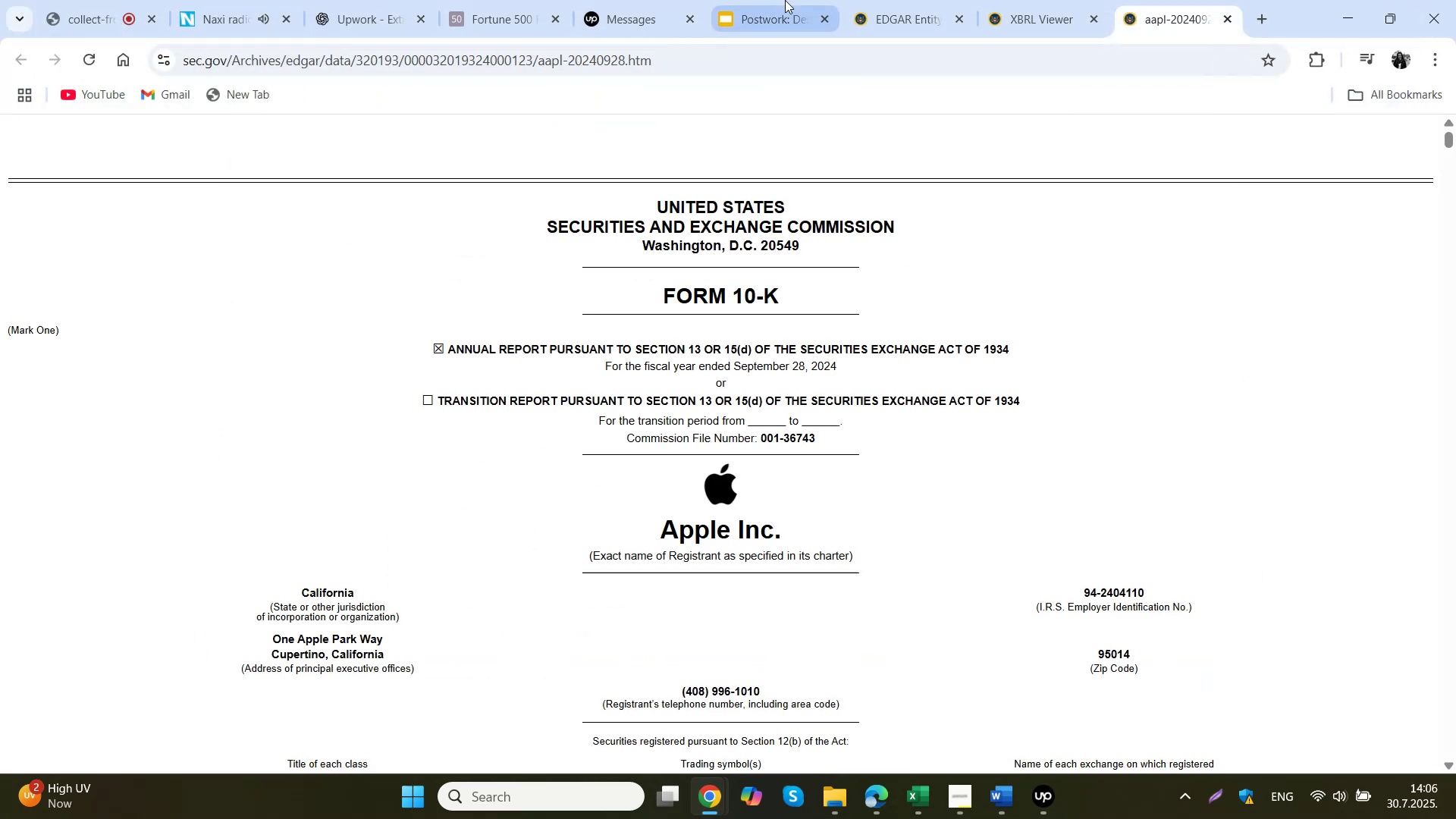 
left_click([913, 0])
 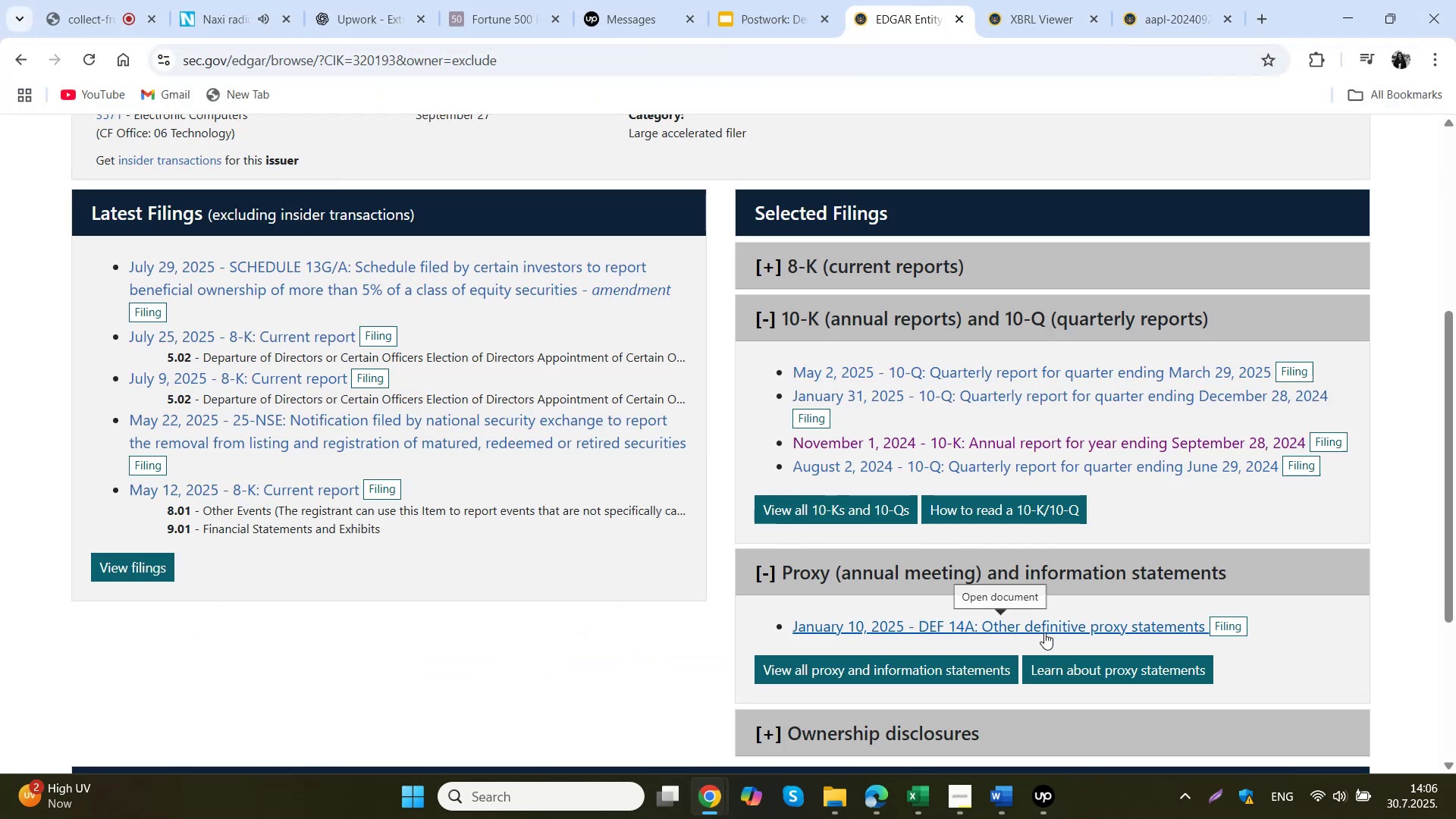 
left_click([1044, 631])
 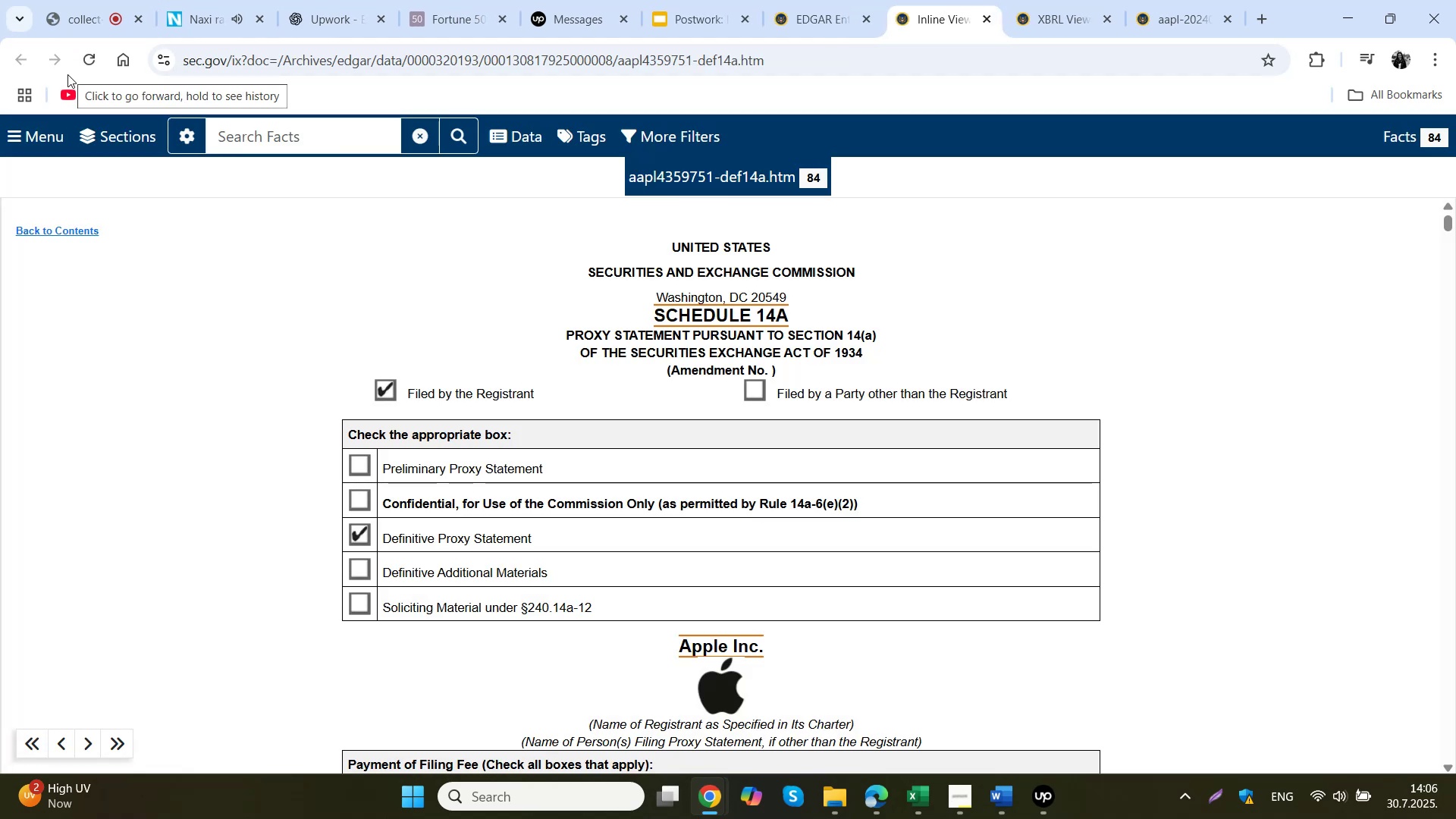 
wait(6.44)
 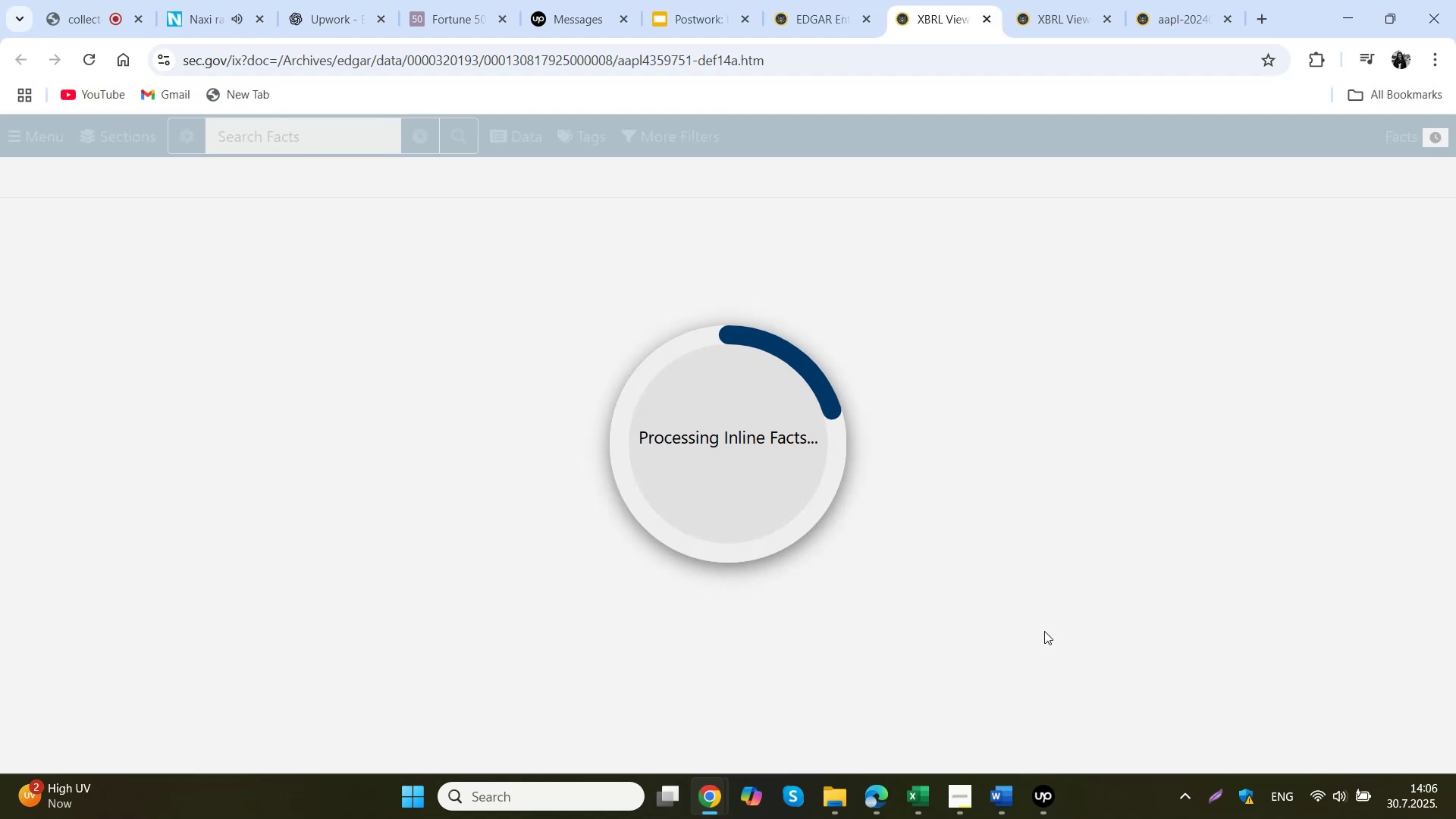 
left_click([43, 137])
 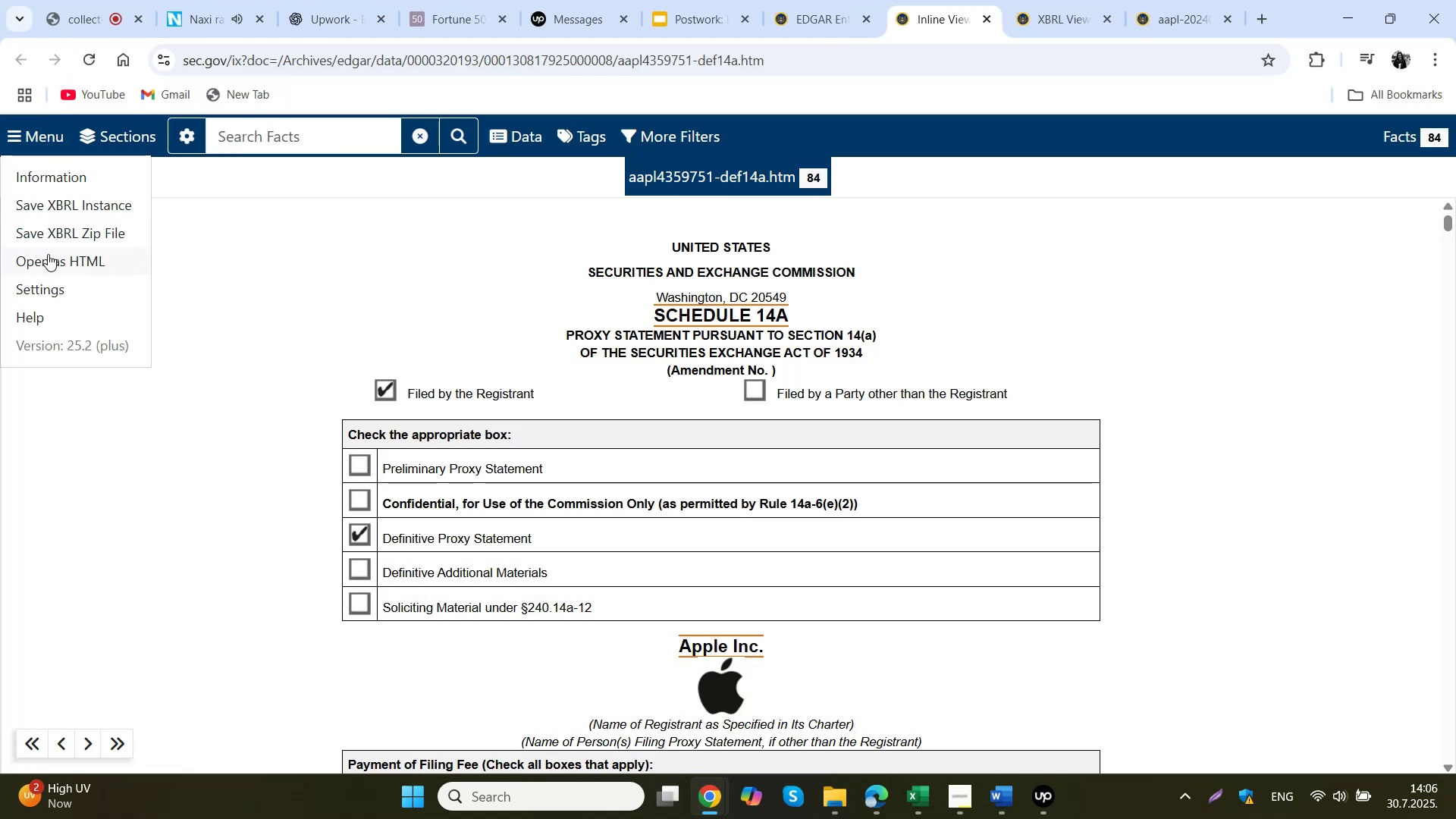 
left_click([48, 254])
 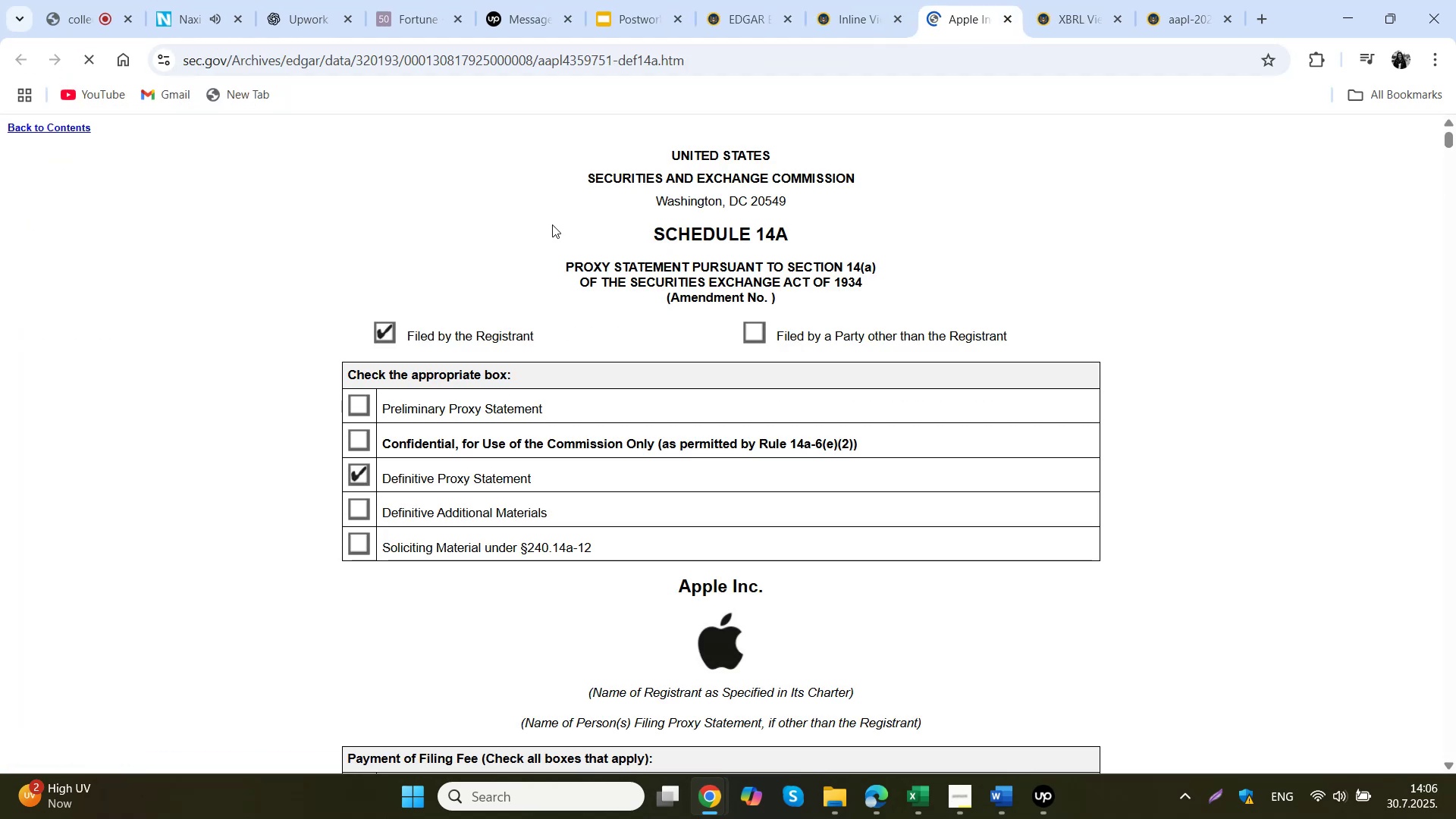 
right_click([525, 225])
 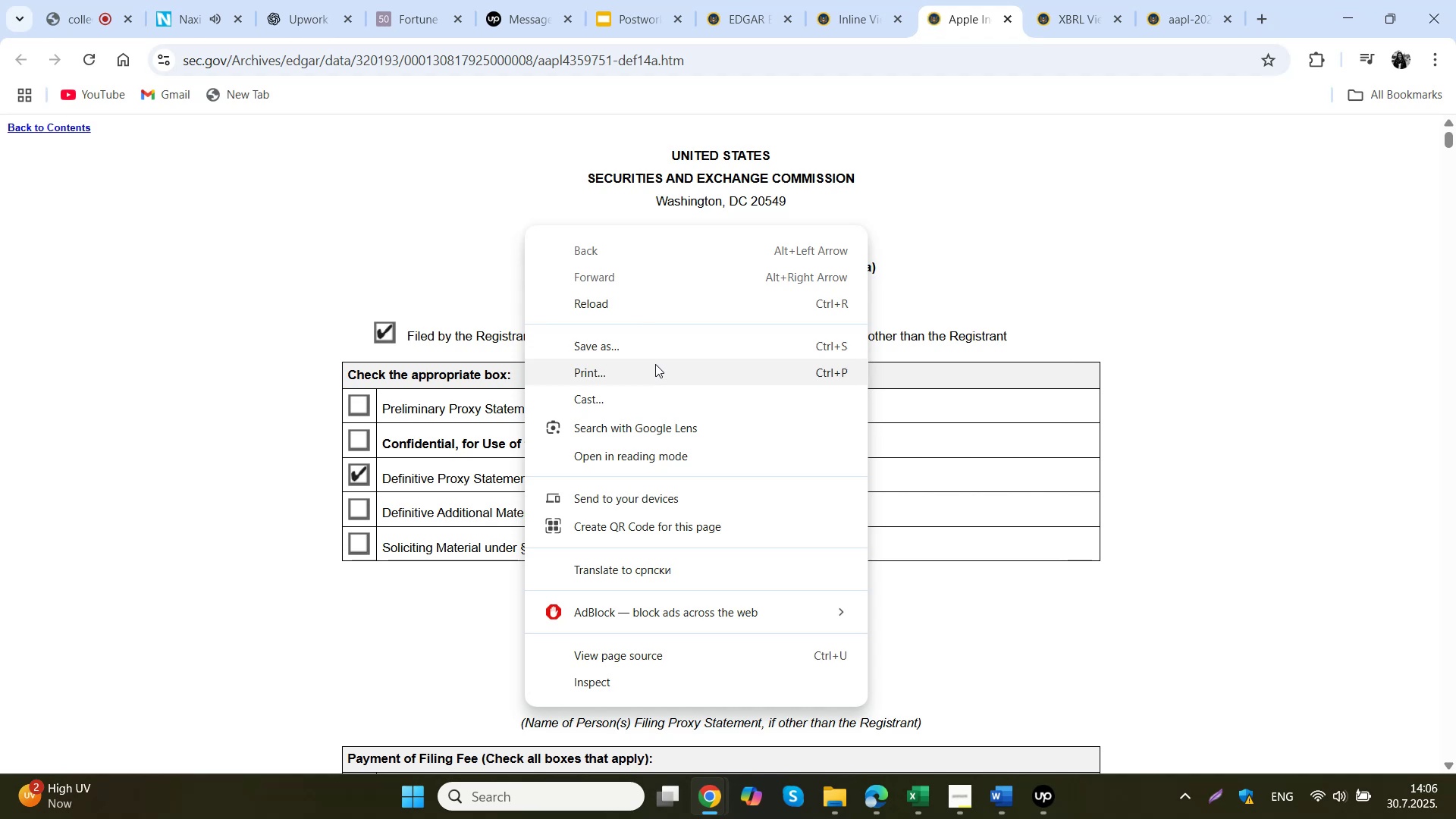 
left_click([653, 375])
 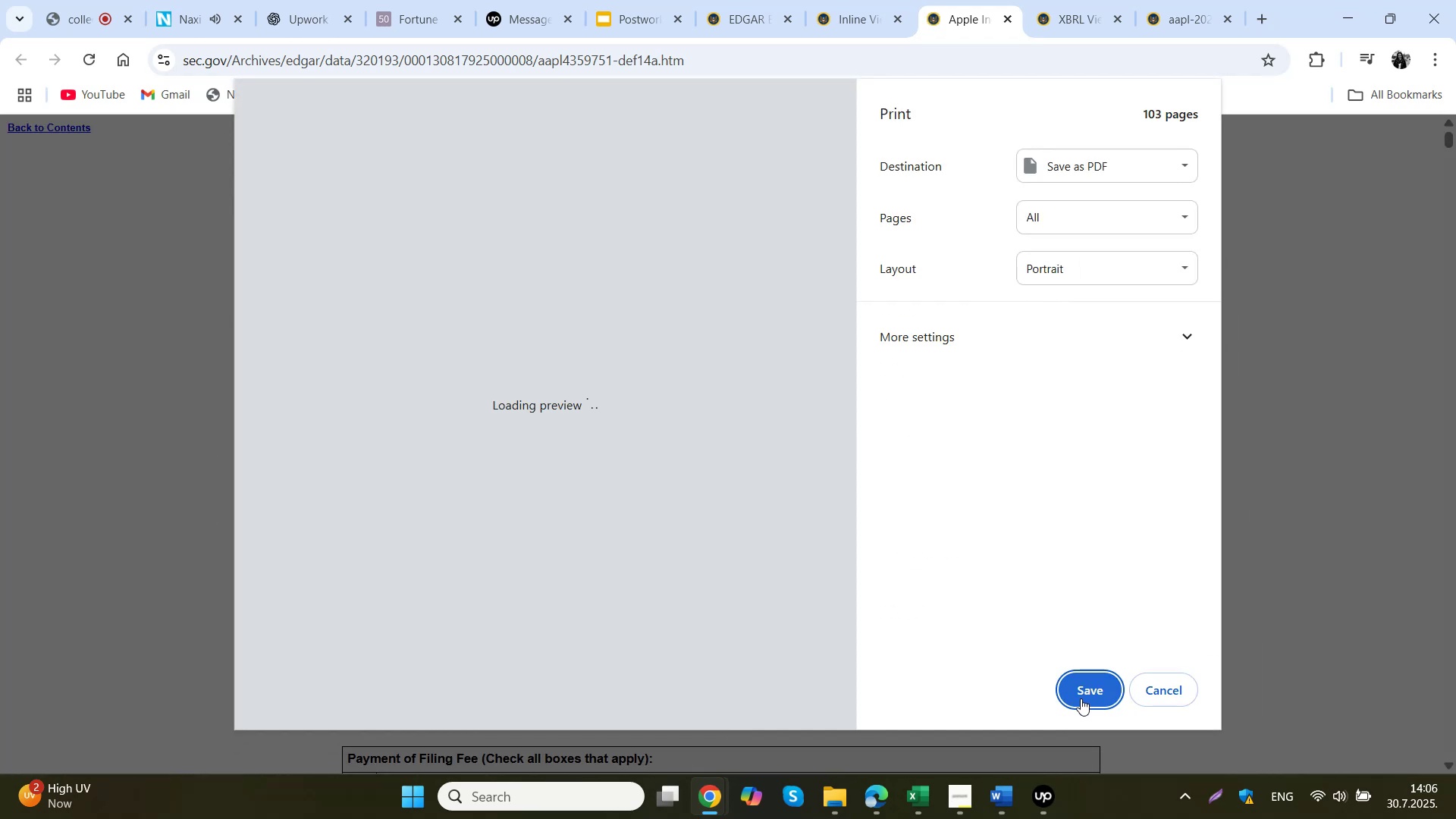 
left_click([1081, 698])
 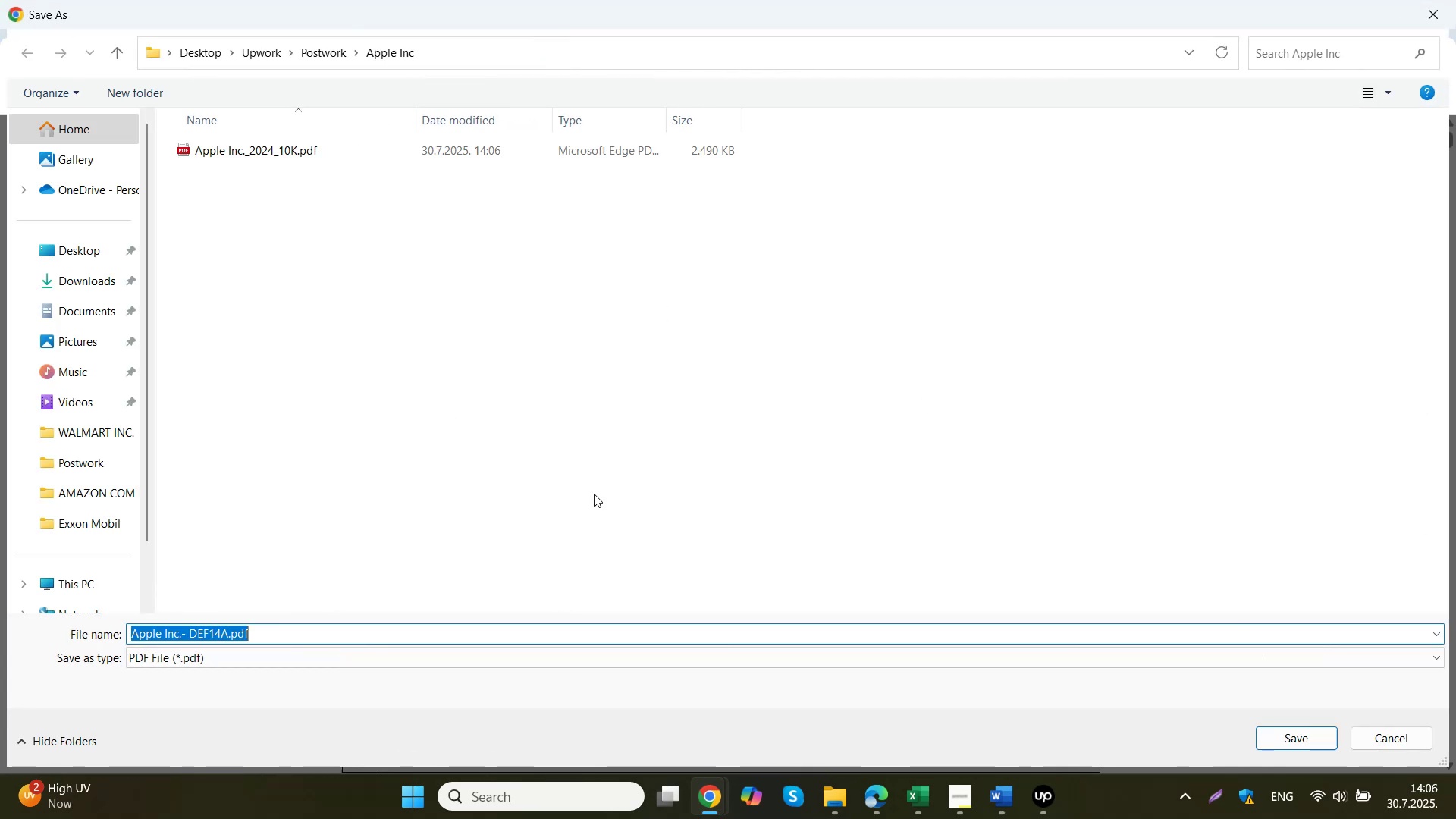 
wait(6.1)
 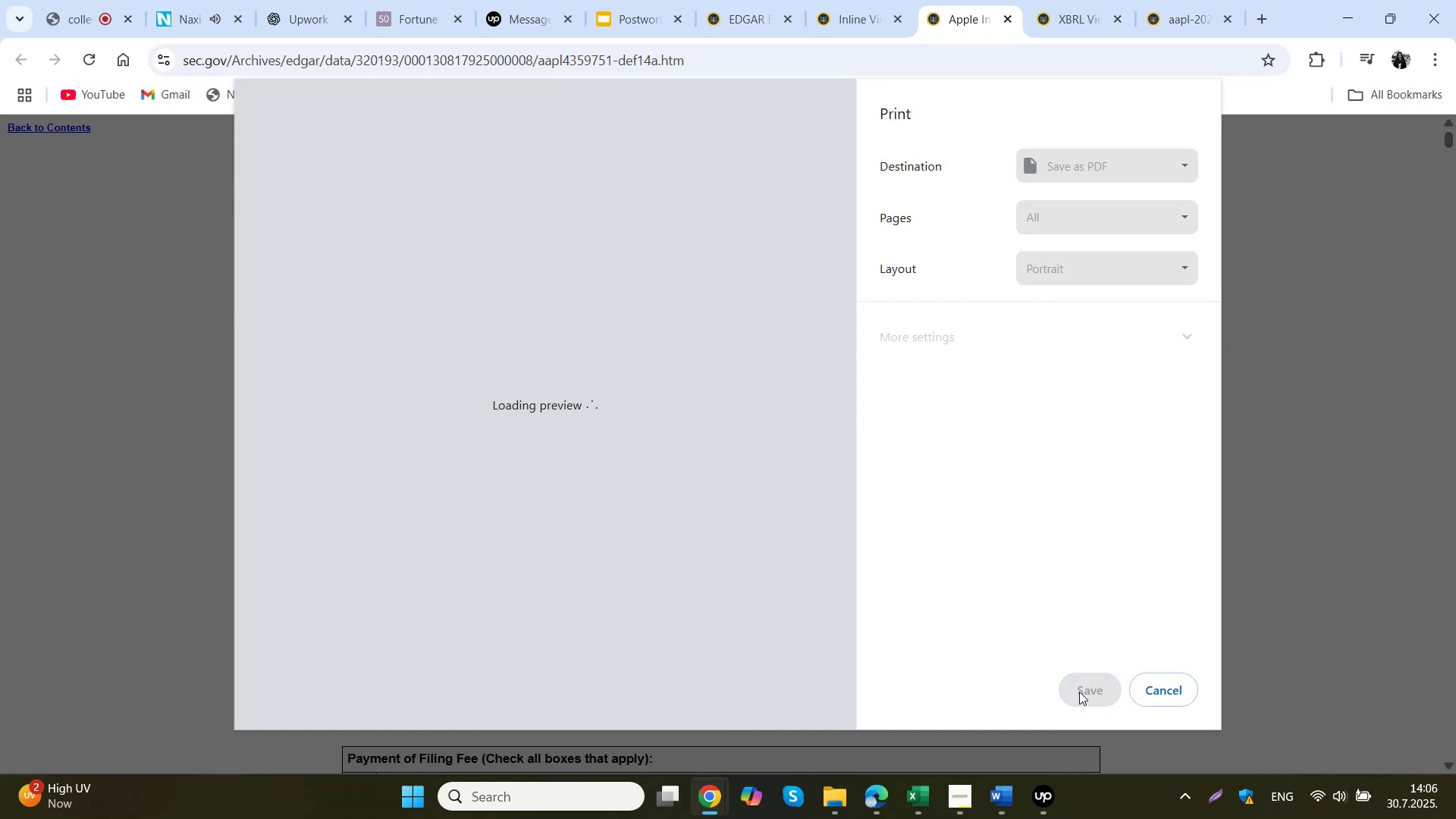 
key(Control+ControlLeft)
 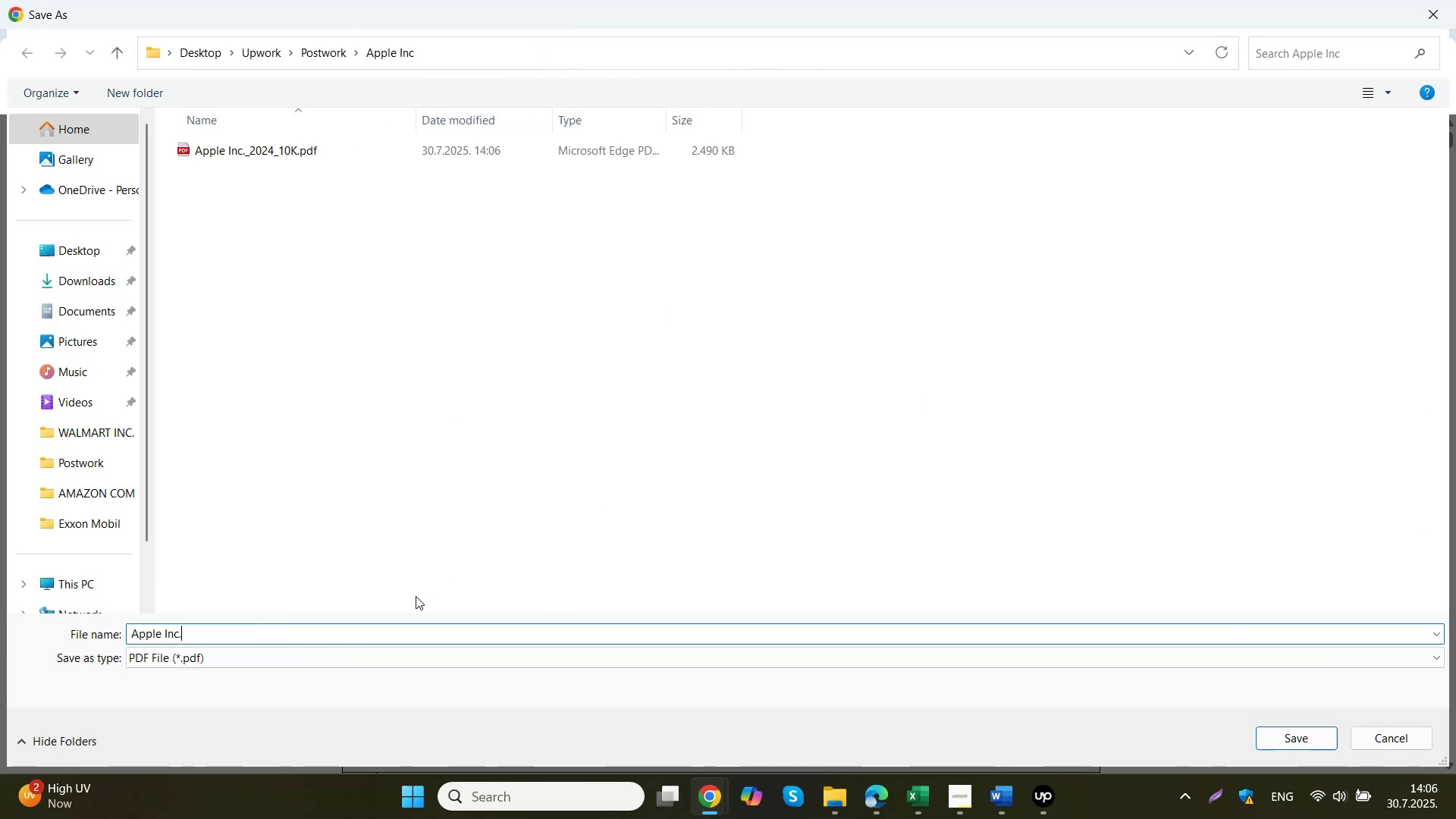 
key(Control+V)
 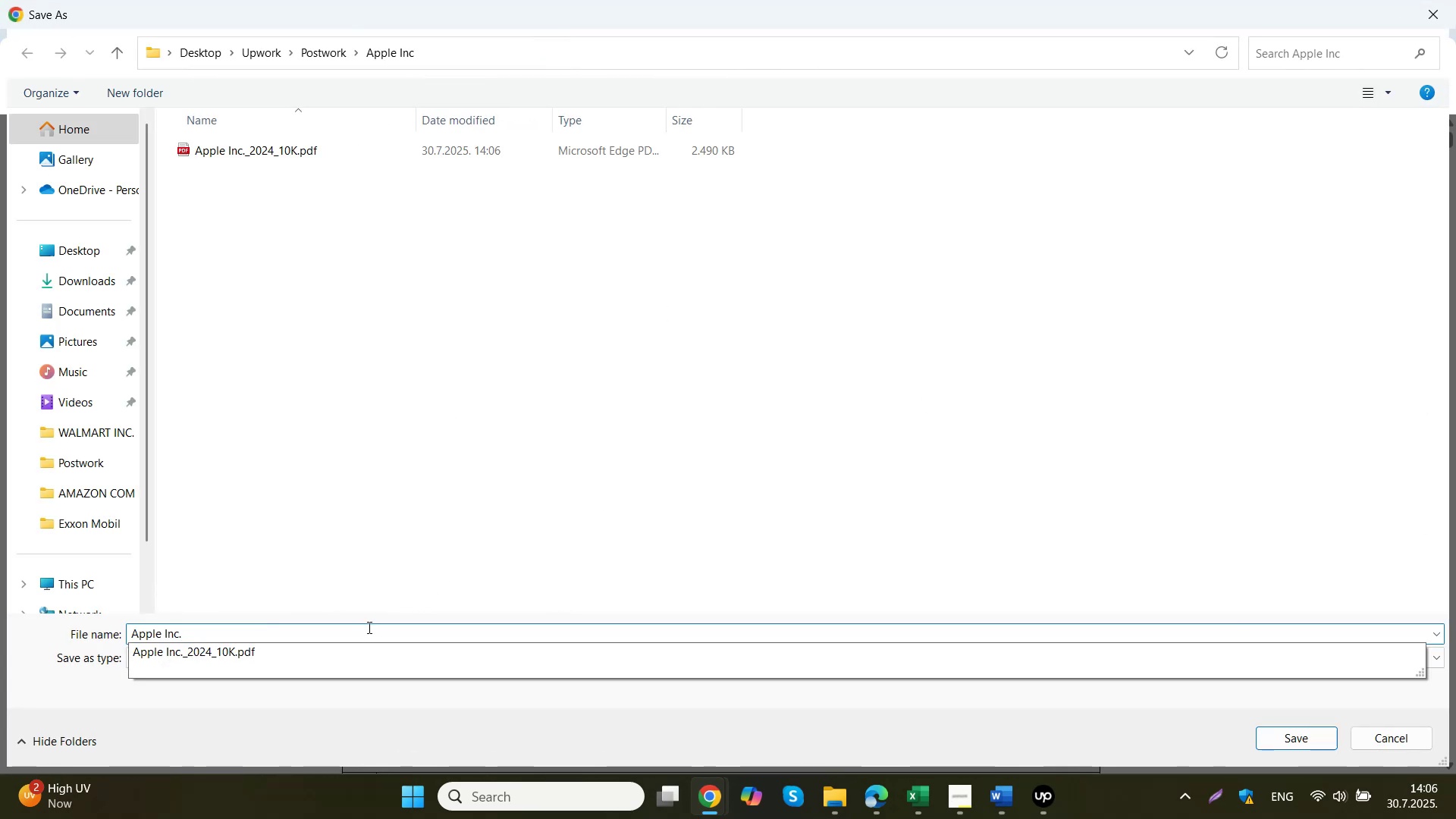 
key(Shift+Minus)
 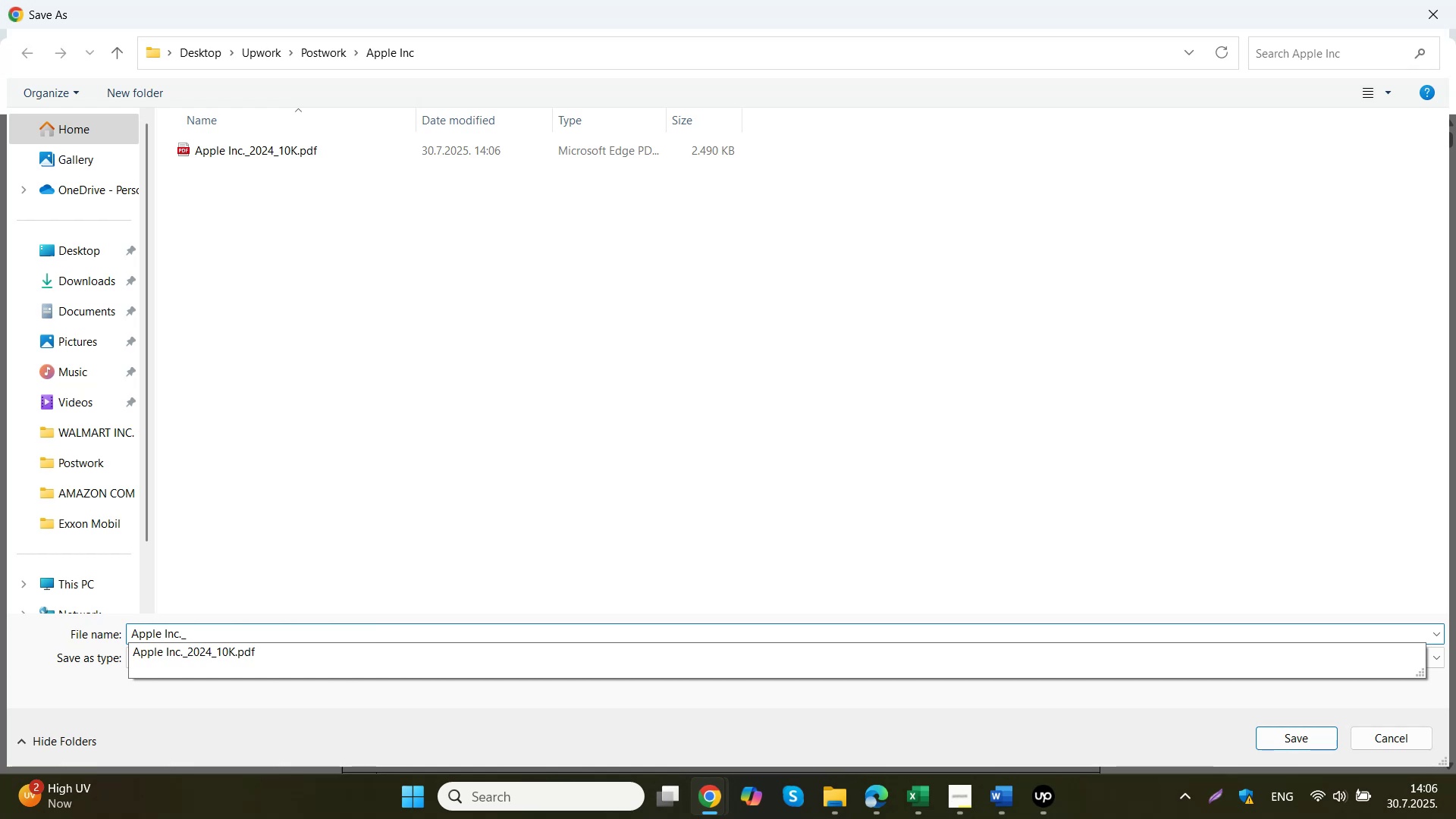 
key(Numpad2)
 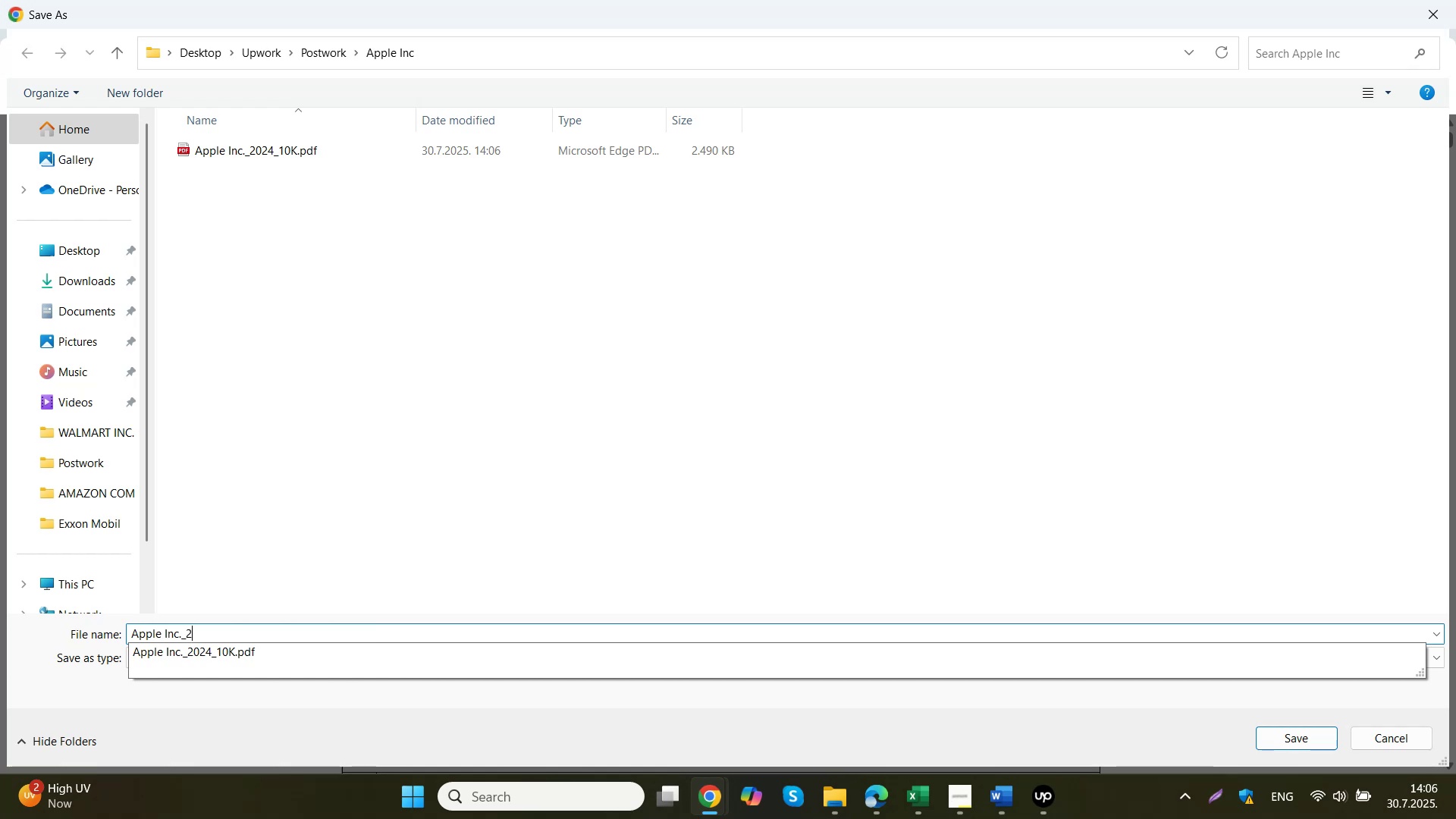 
key(Numpad0)
 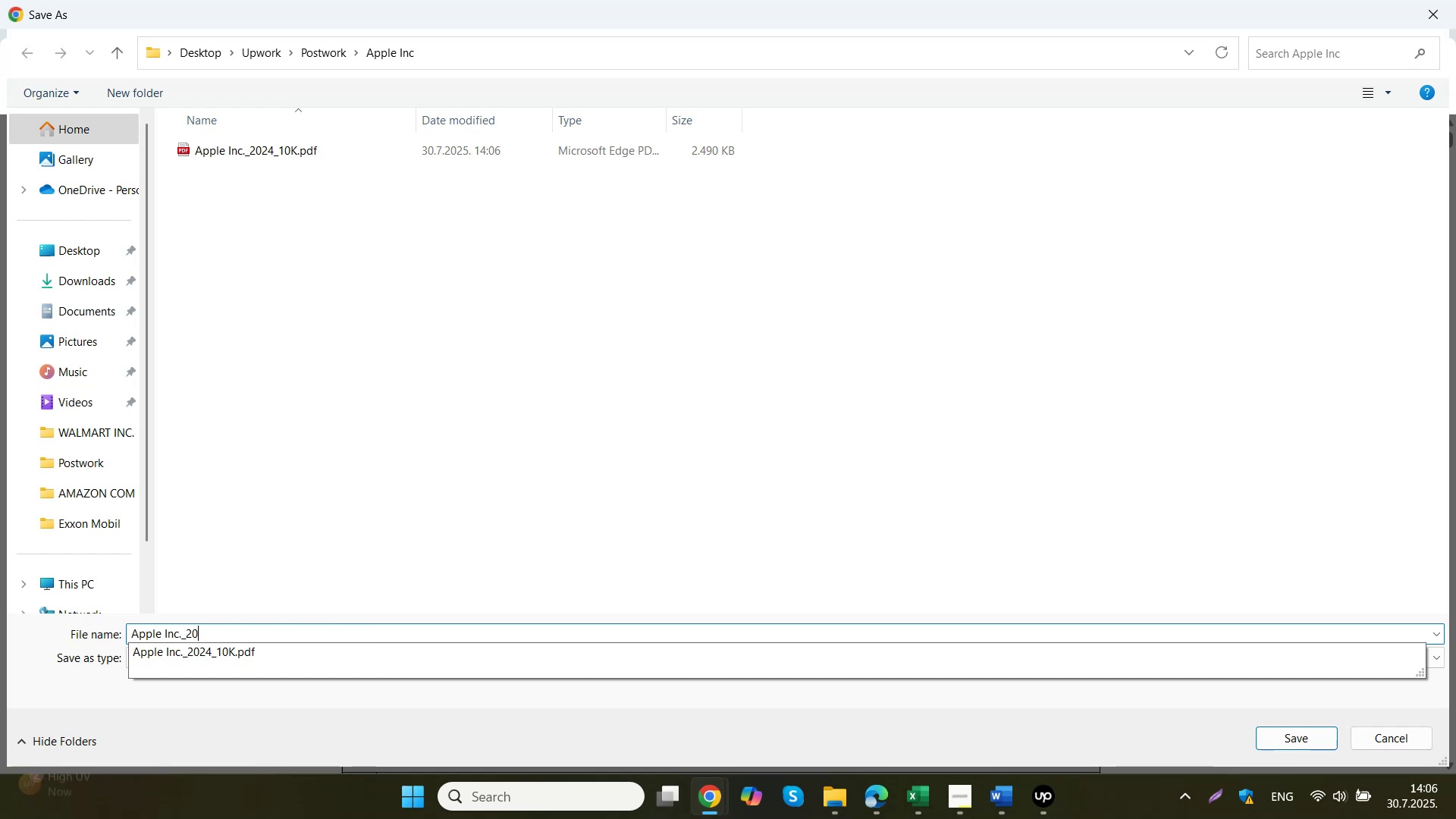 
key(Numpad1)
 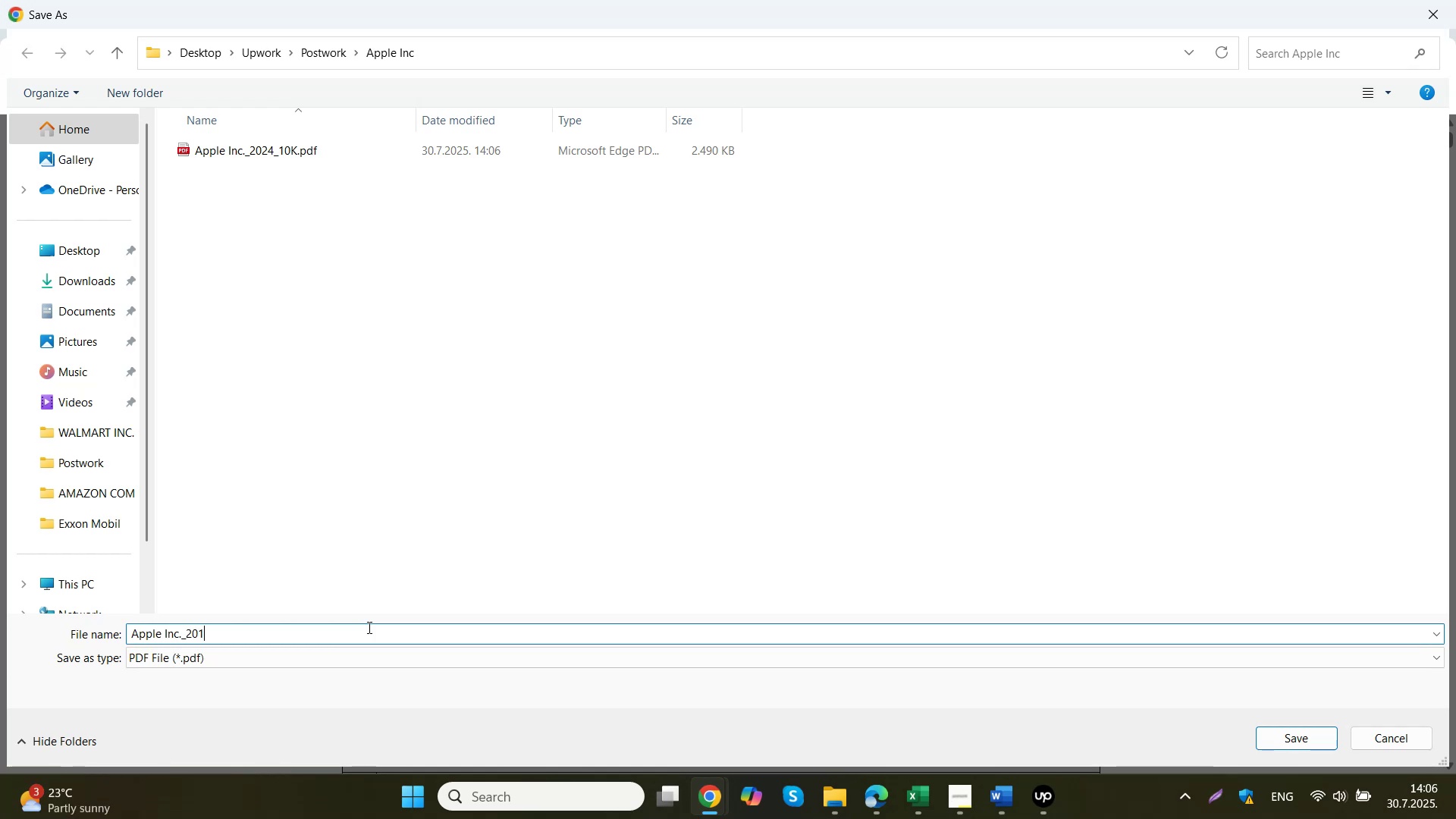 
key(Numpad4)
 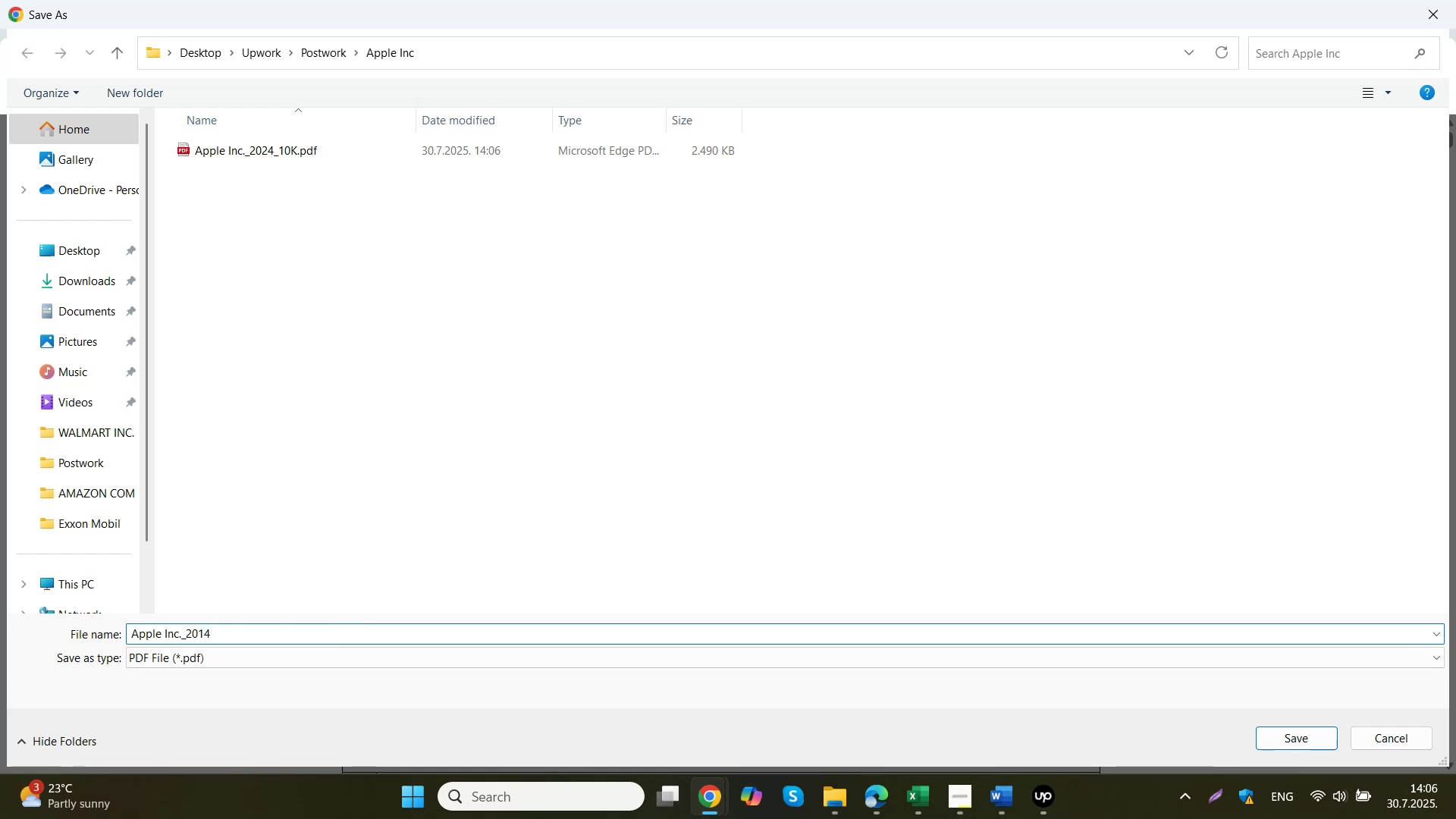 
key(Shift+Minus)
 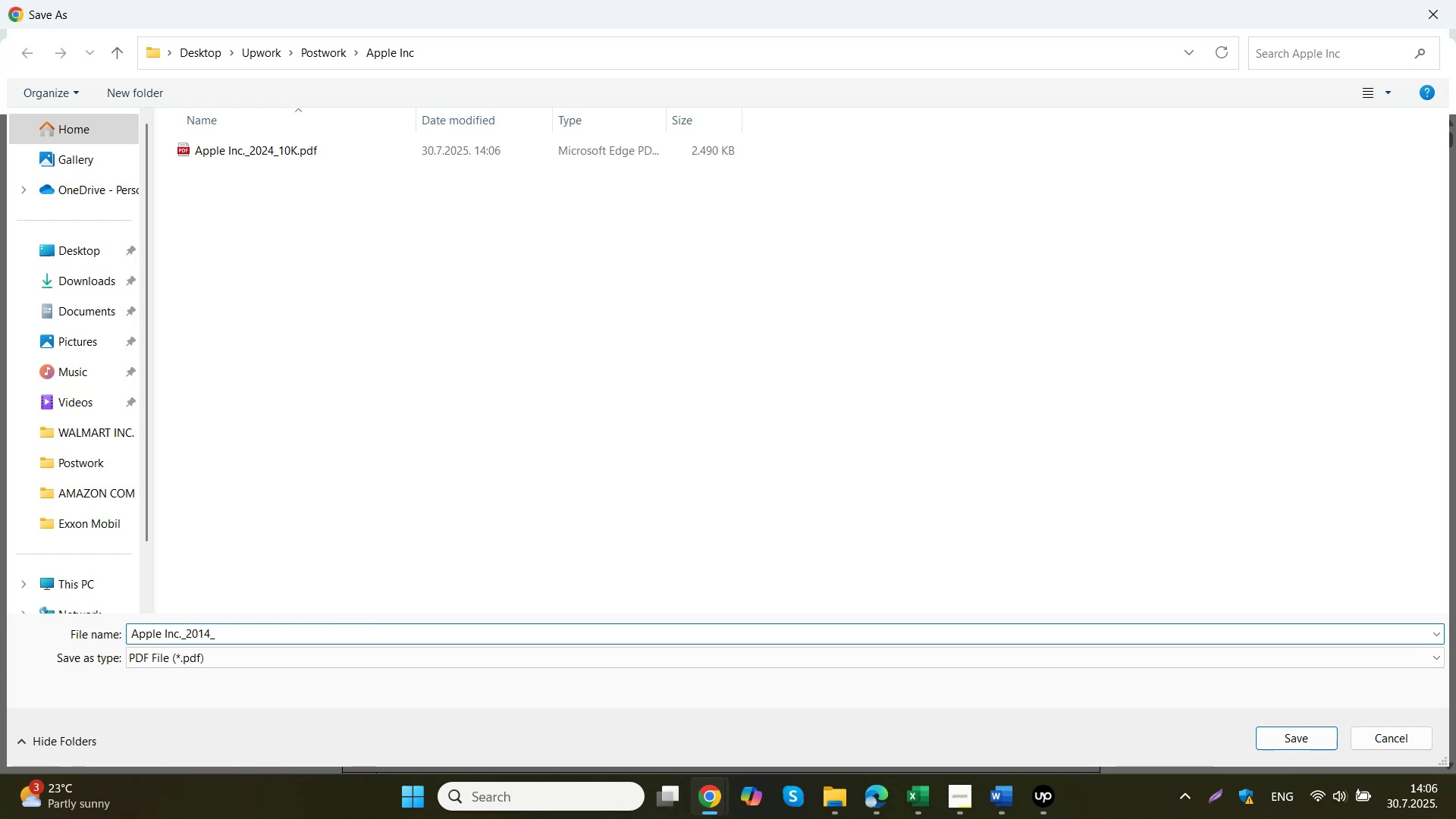 
key(Numpad1)
 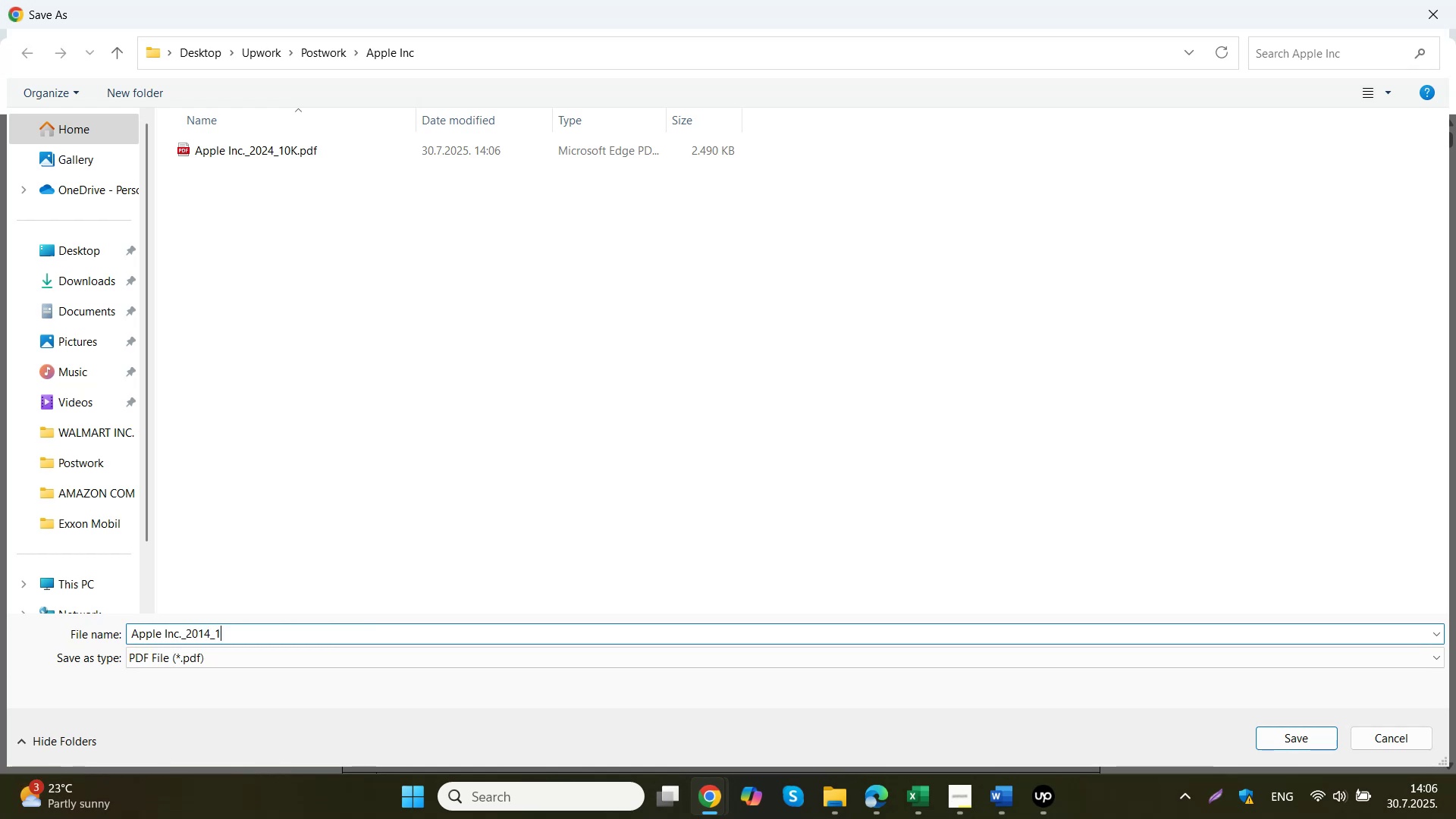 
key(Numpad4)
 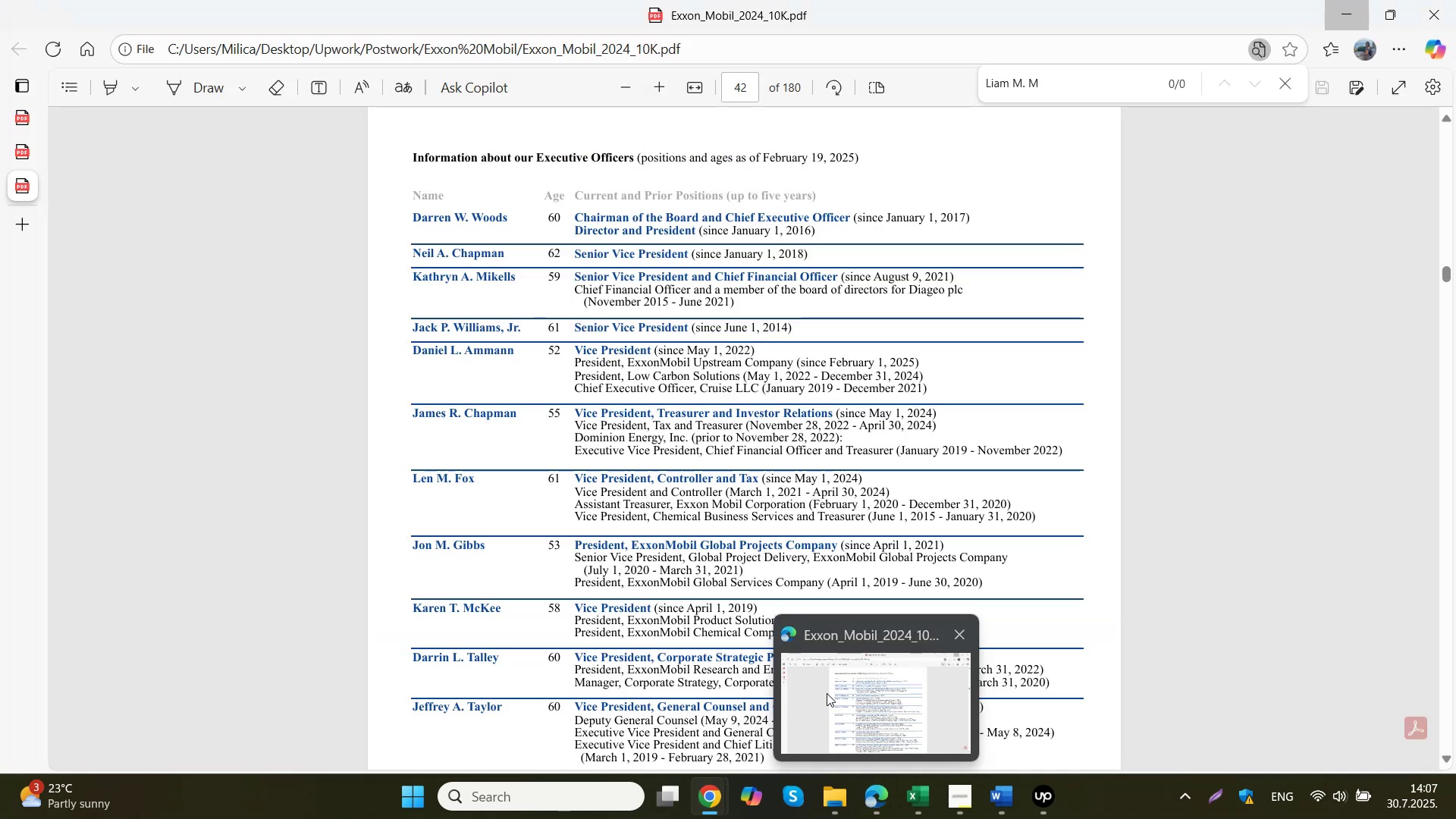 
wait(5.87)
 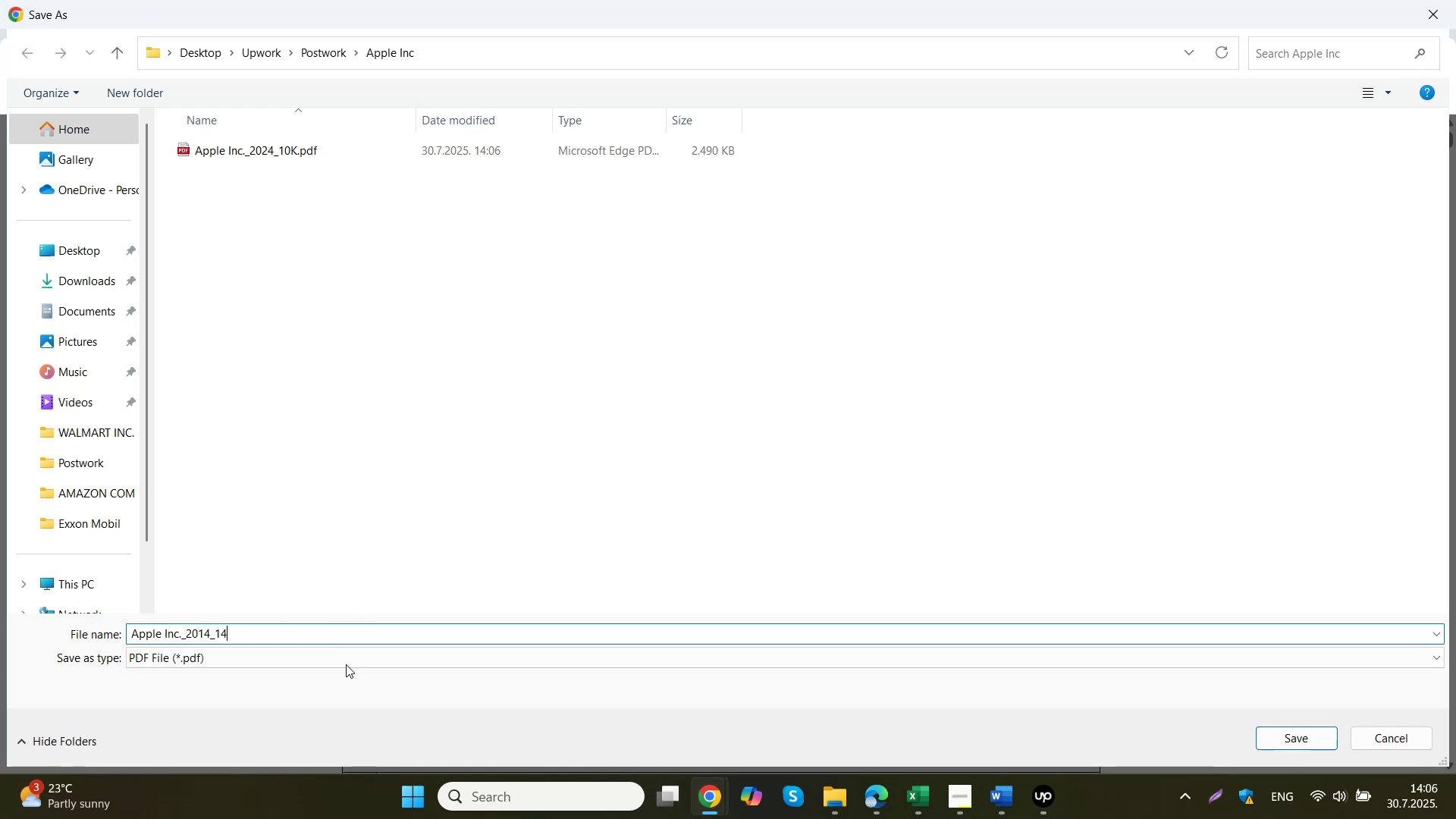 
left_click([827, 693])
 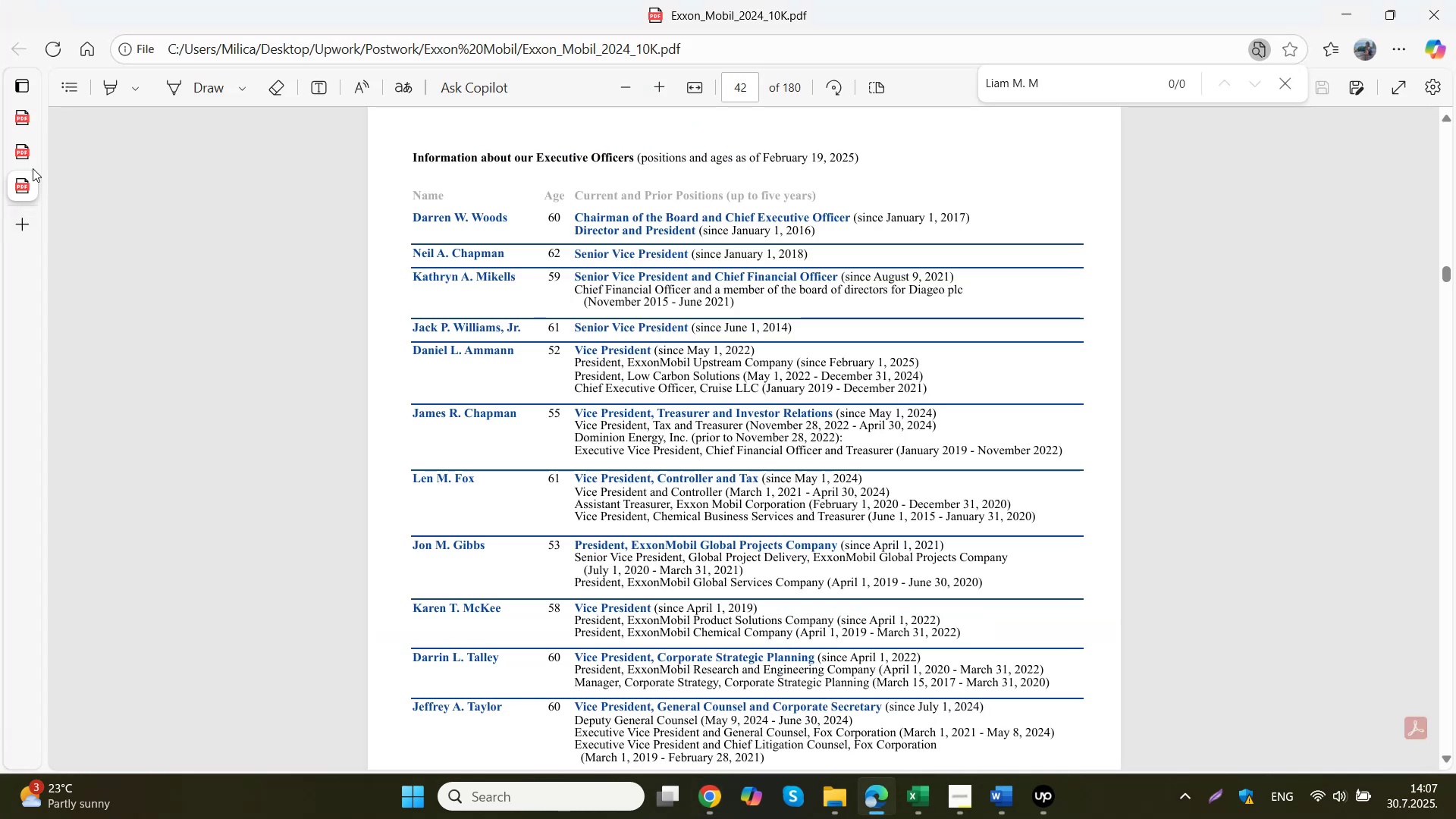 
left_click([14, 154])
 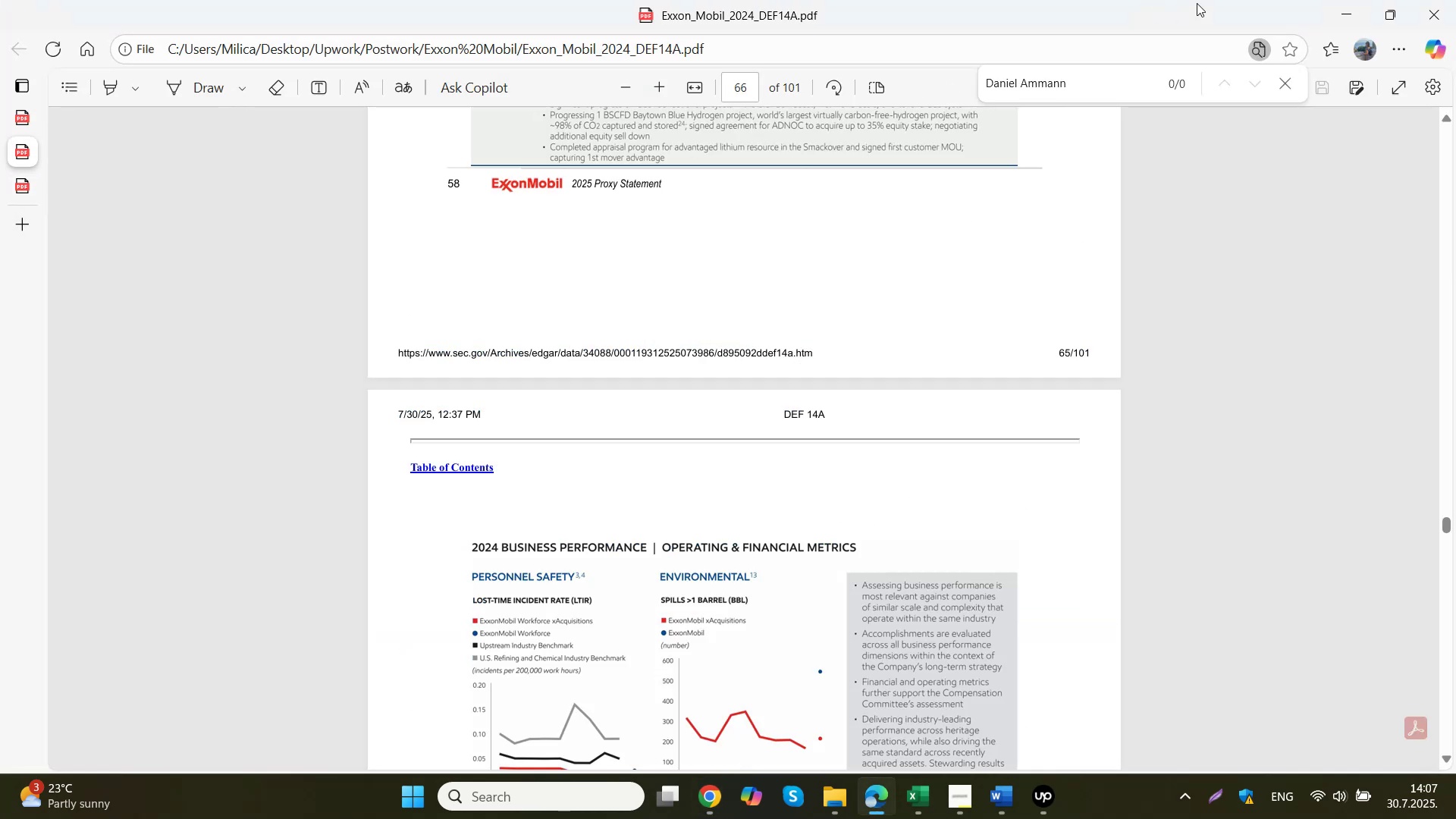 
left_click([1341, 18])
 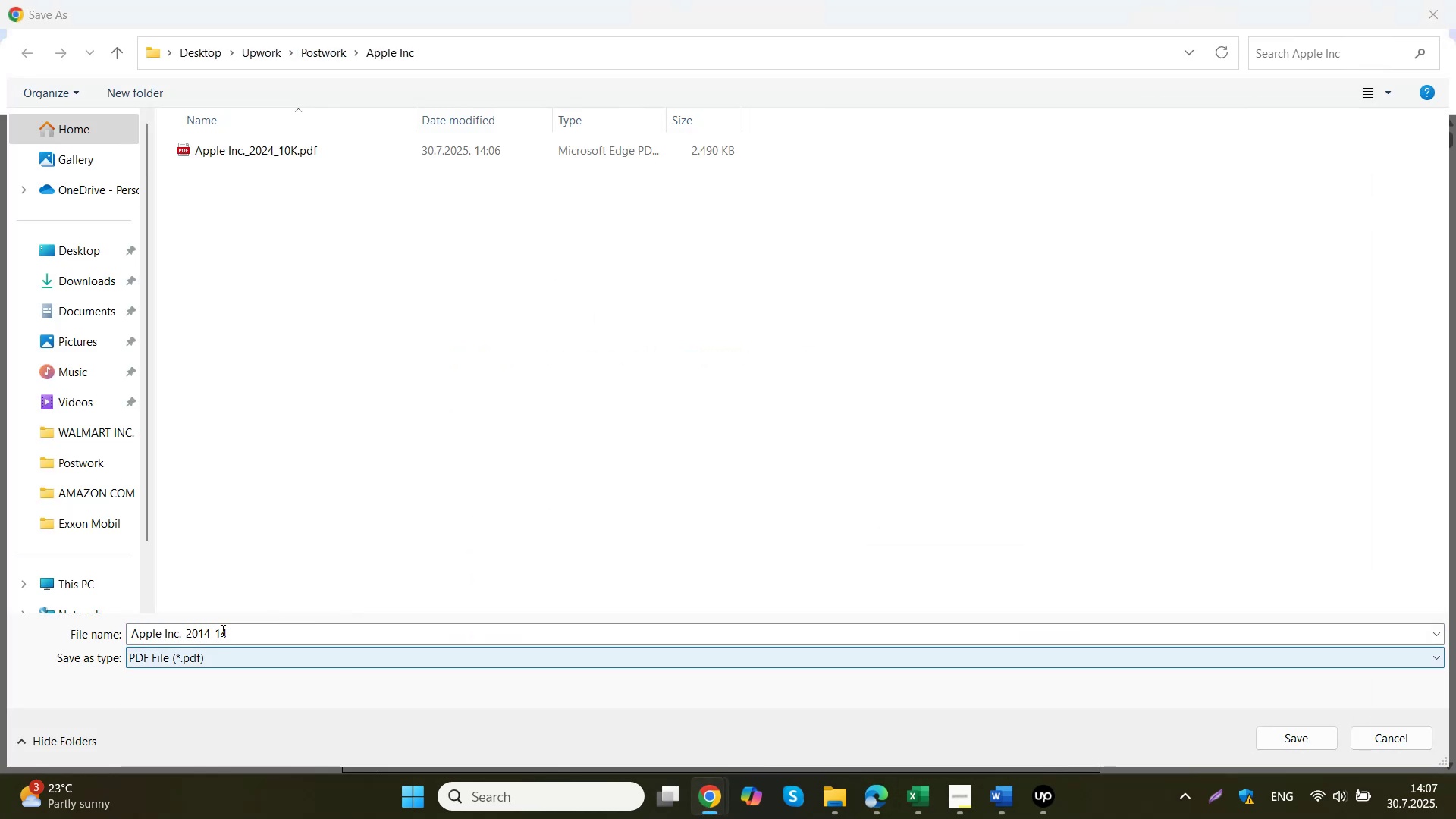 
left_click([217, 626])
 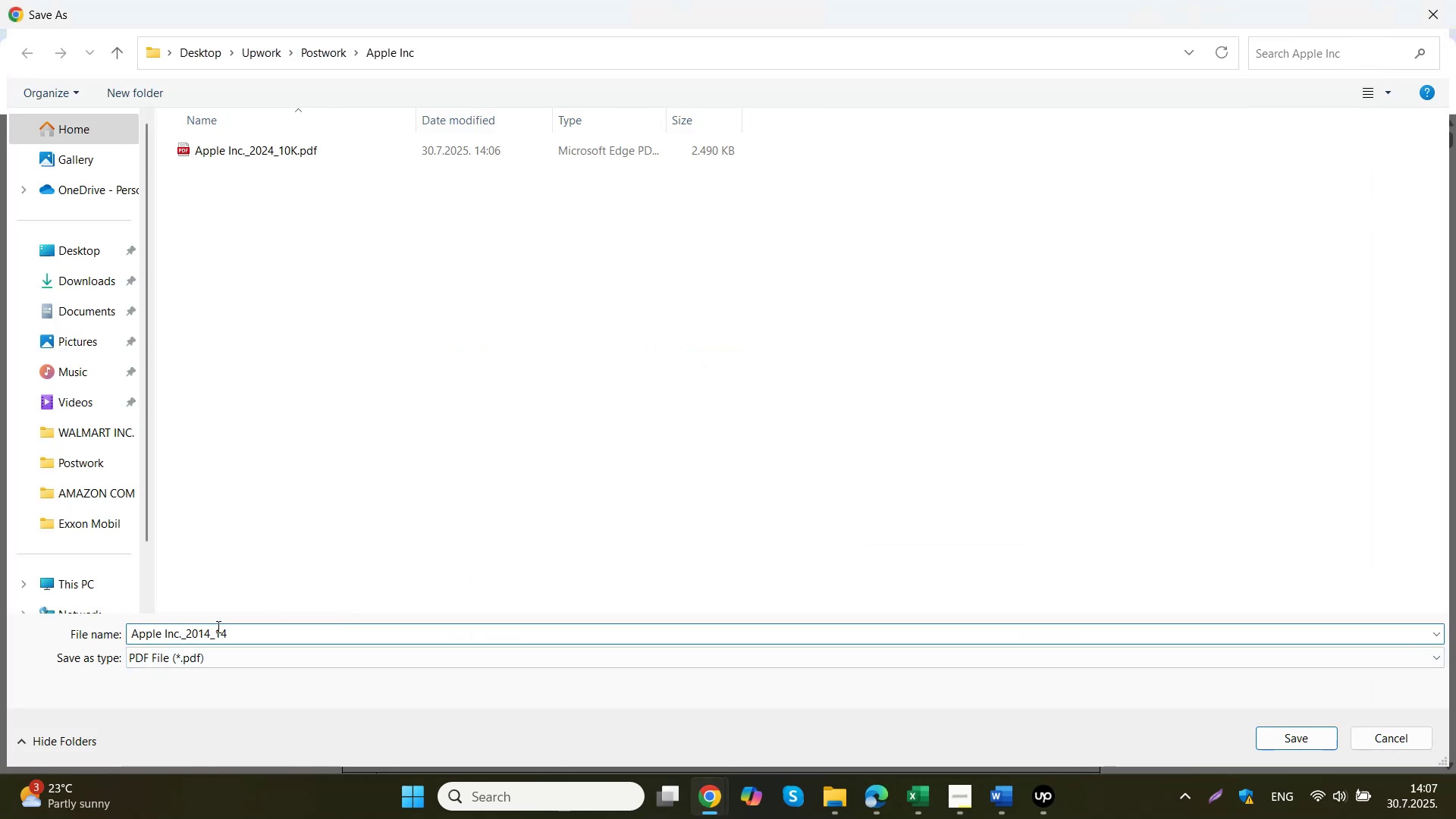 
type(DEF)
 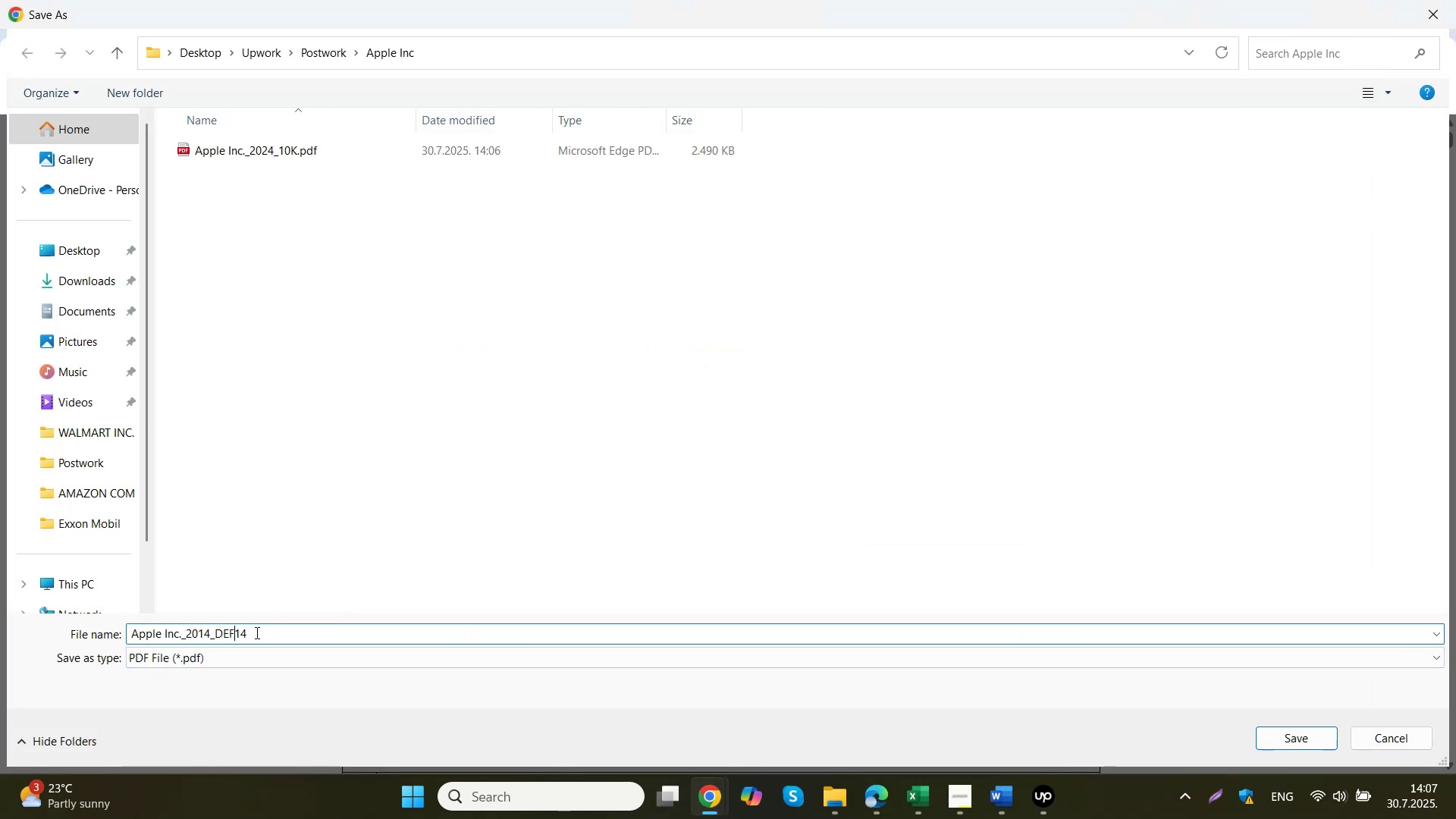 
left_click([257, 633])
 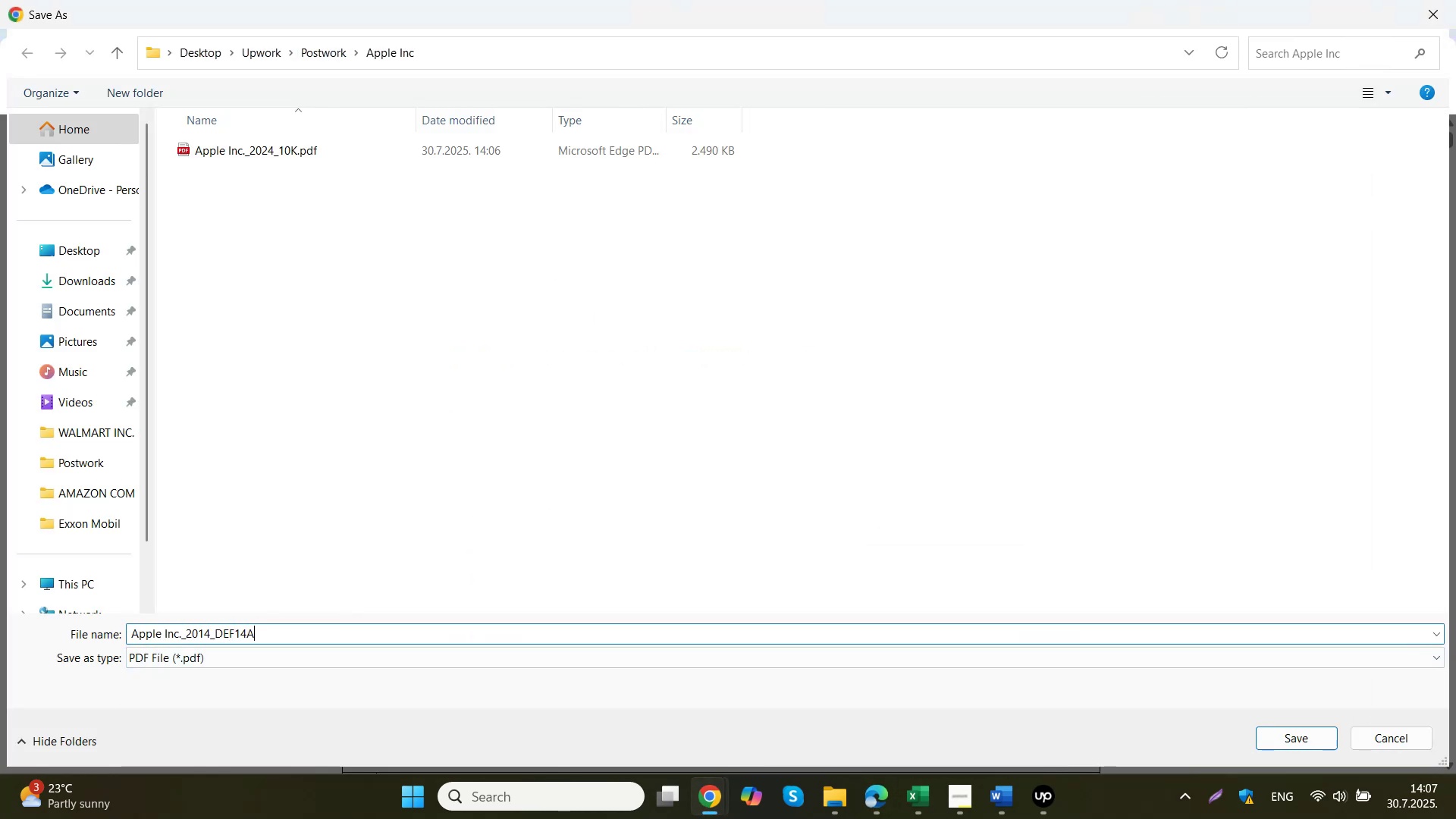 
key(A)
 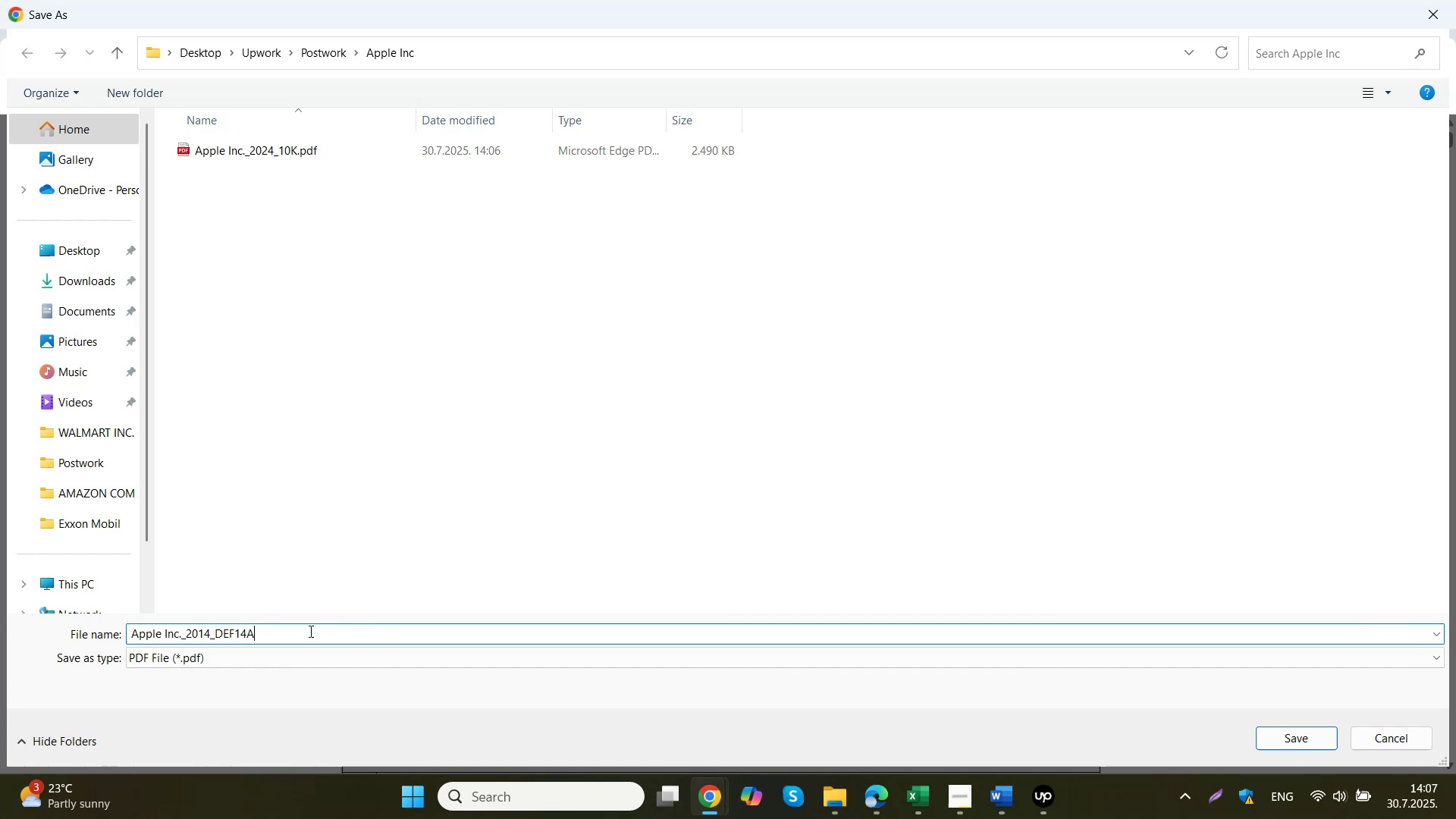 
key(CapsLock)
 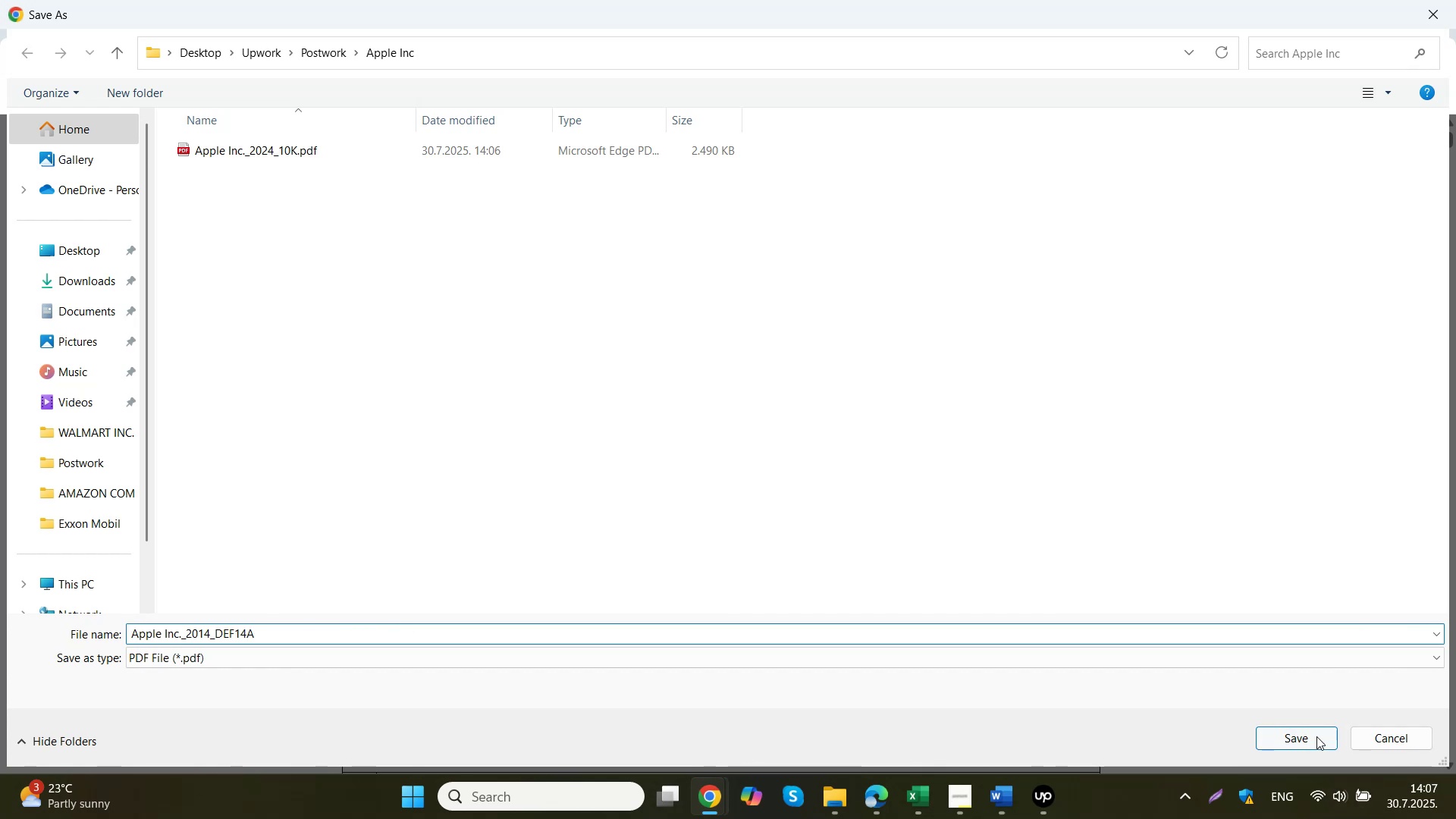 
left_click([1315, 741])
 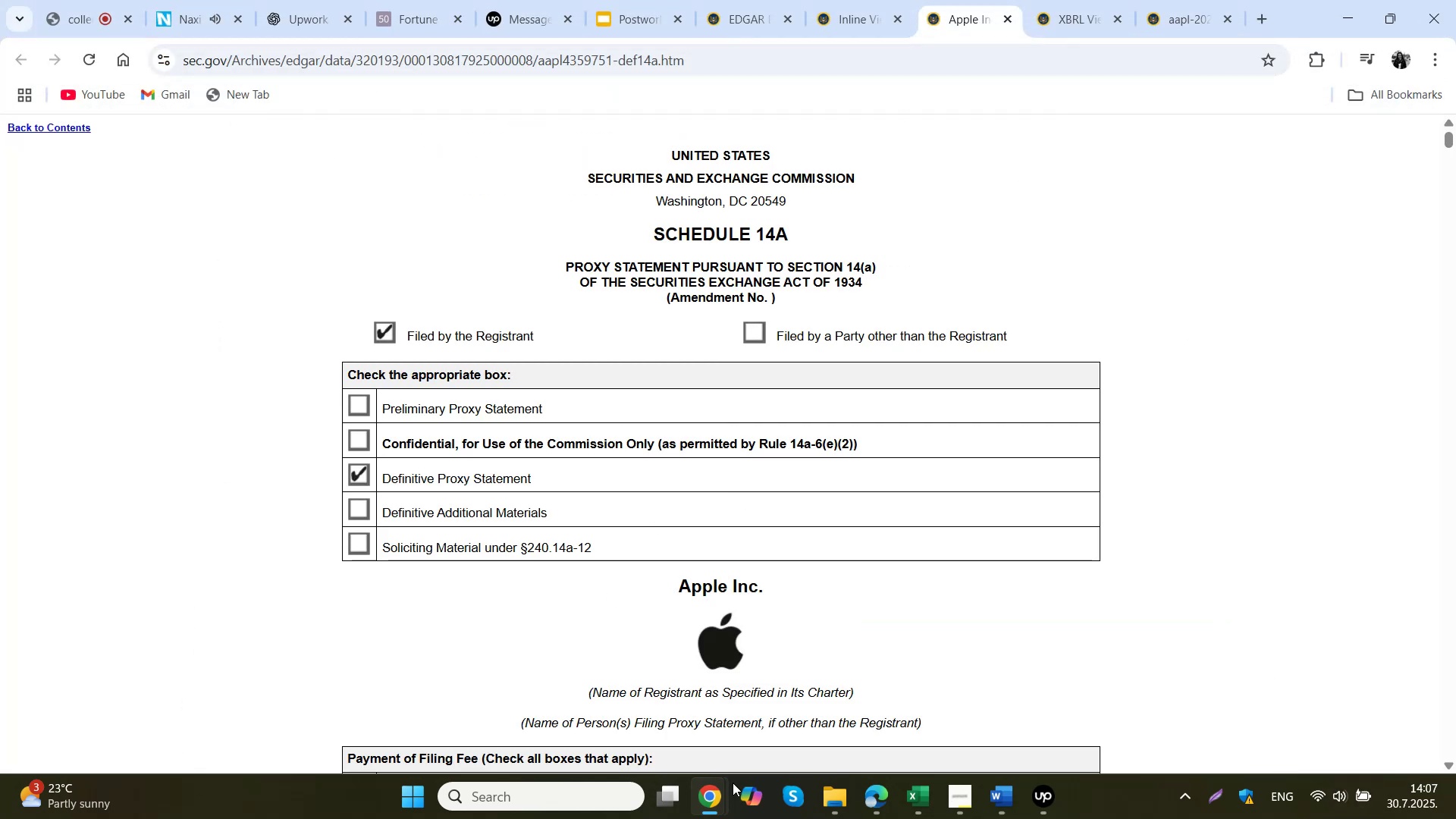 
left_click([830, 802])
 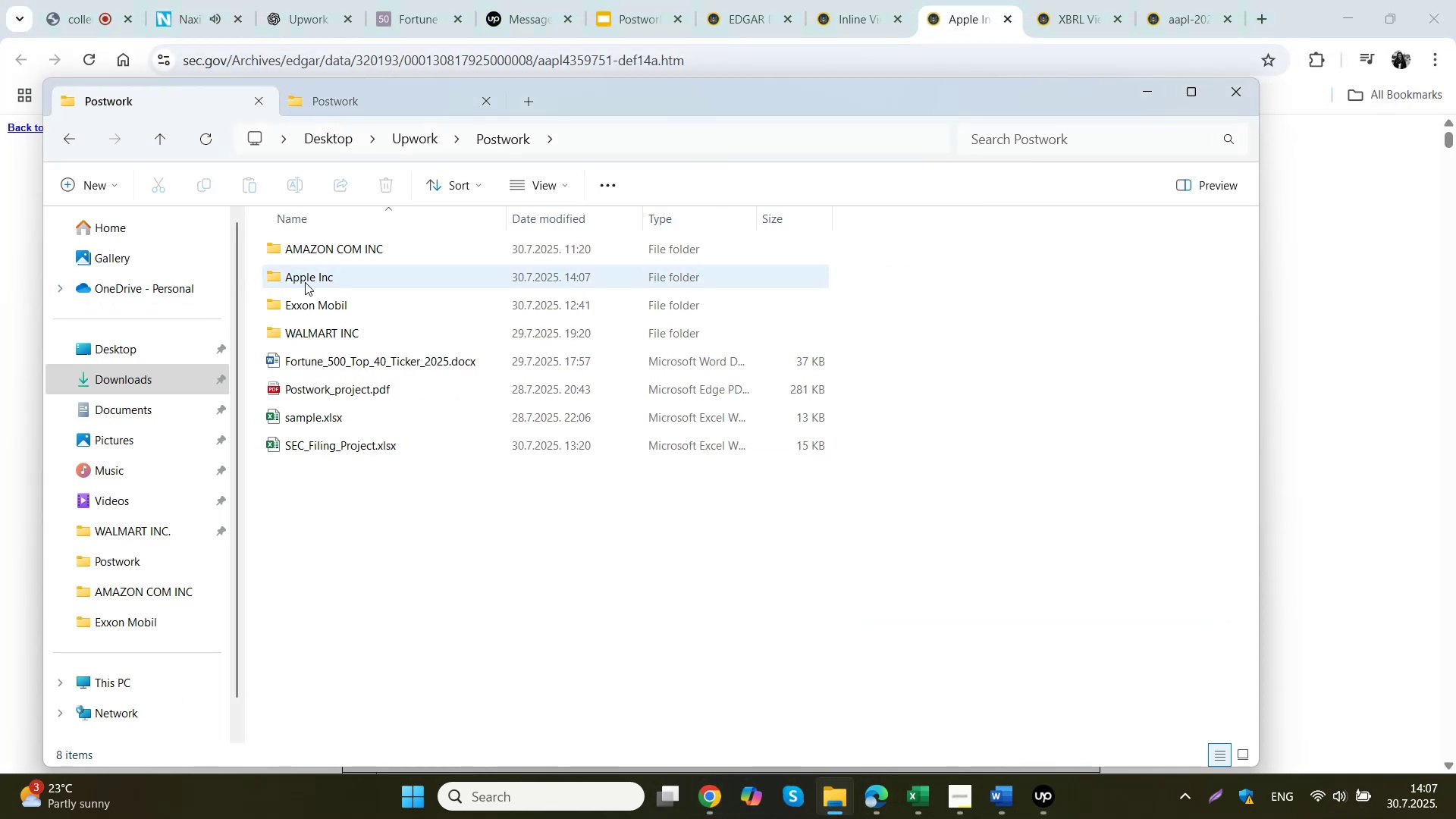 
double_click([307, 282])
 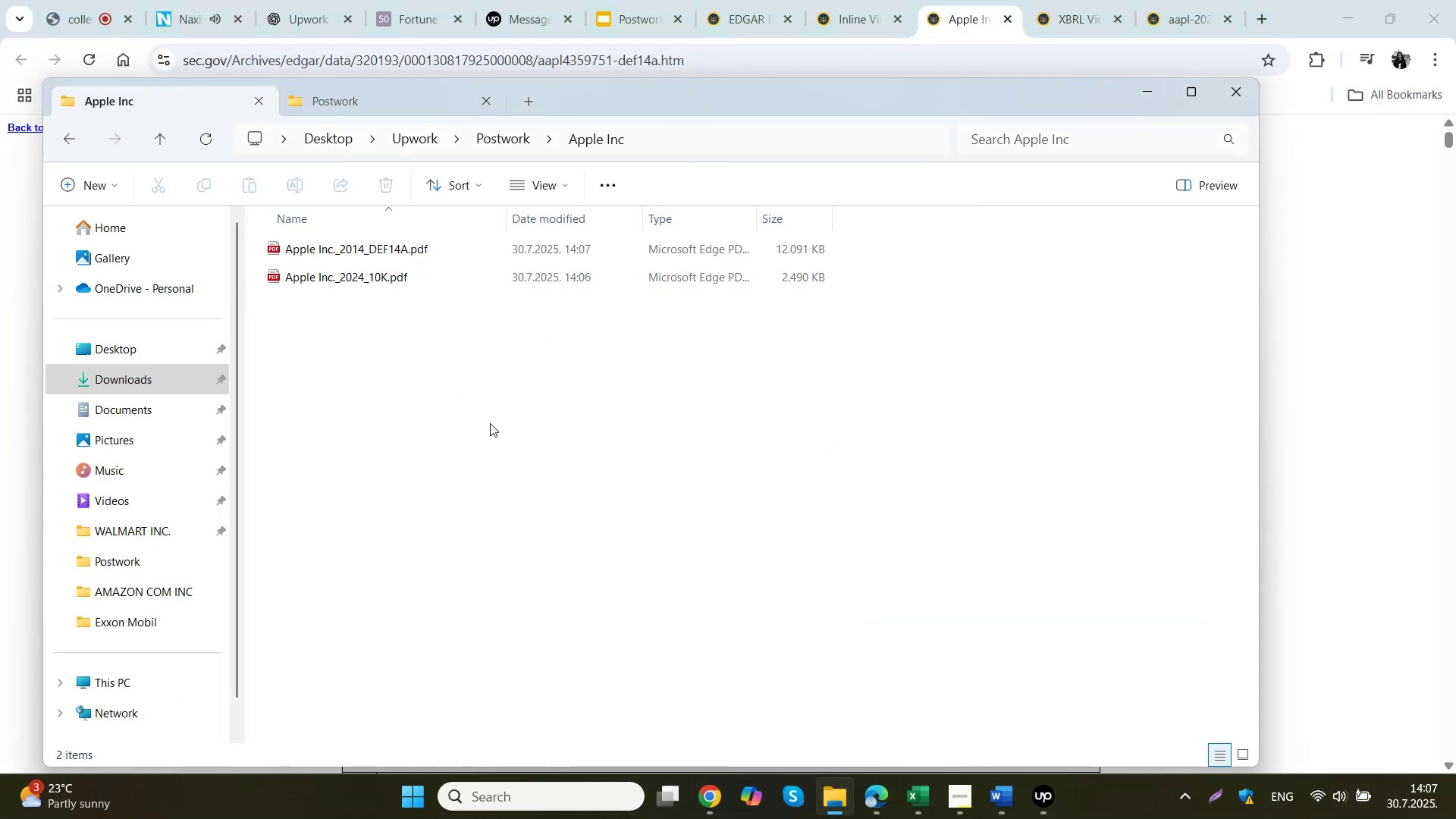 
left_click_drag(start_coordinate=[487, 412], to_coordinate=[390, 243])
 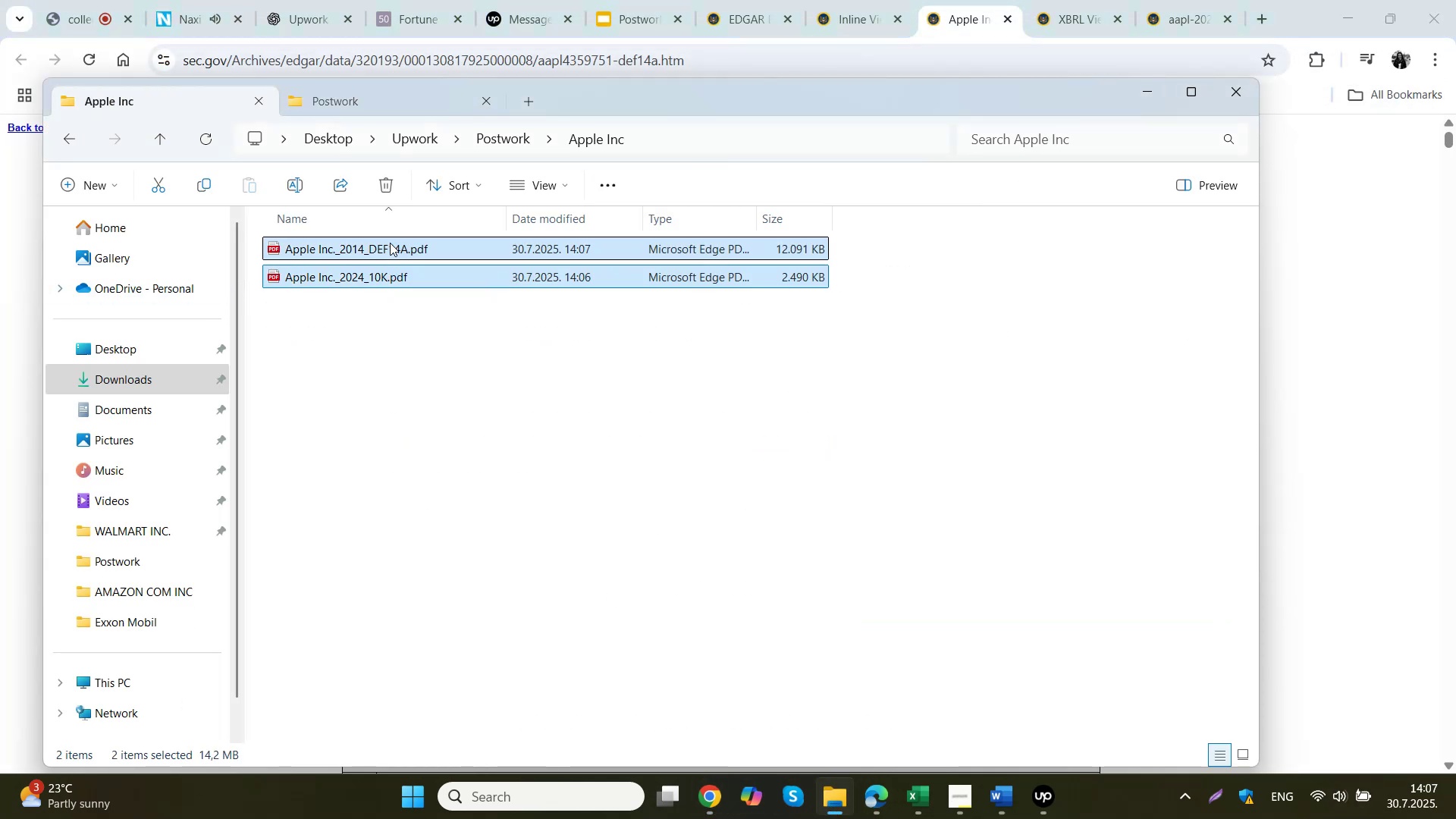 
key(Control+C)
 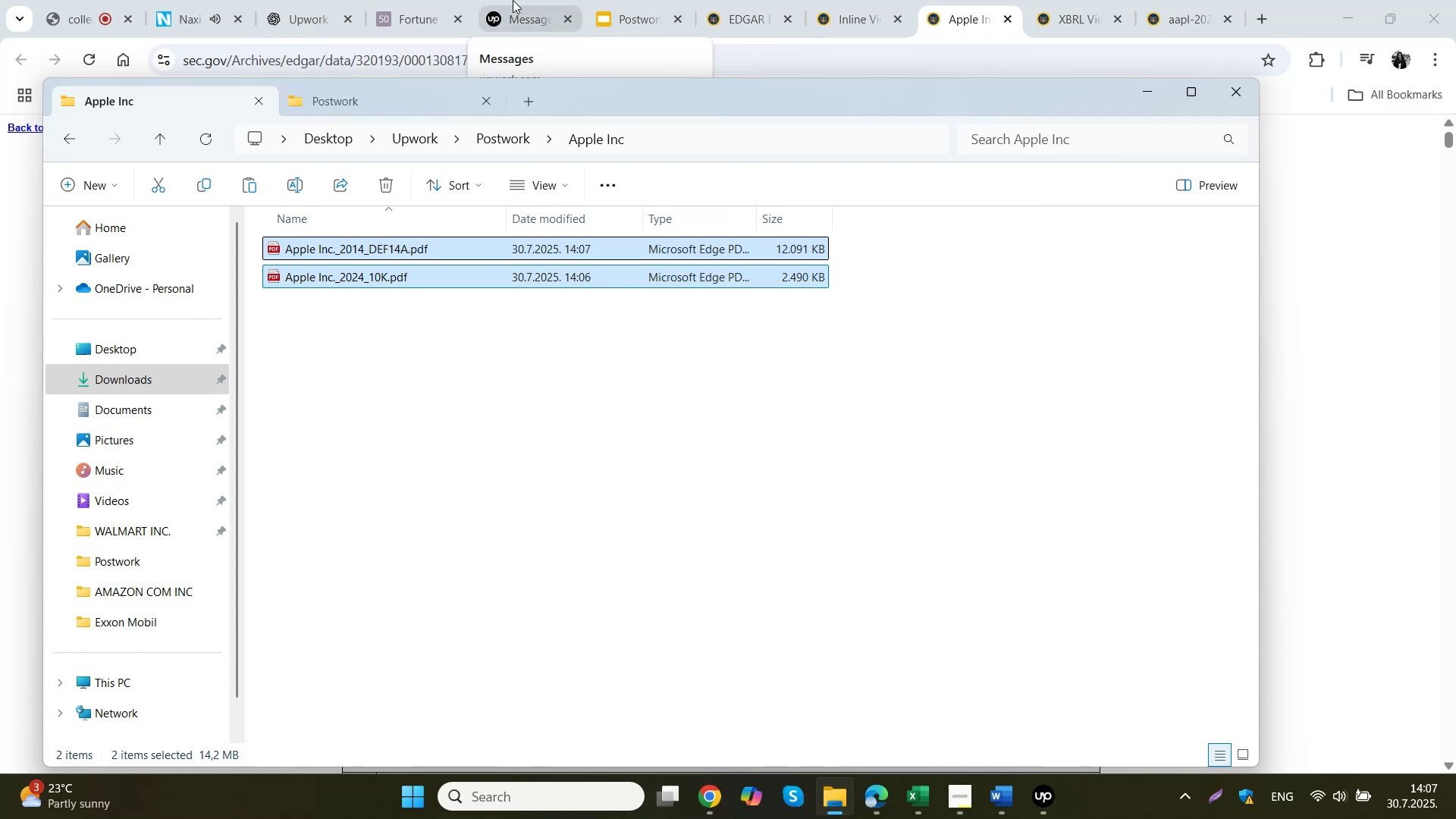 
left_click([328, 0])
 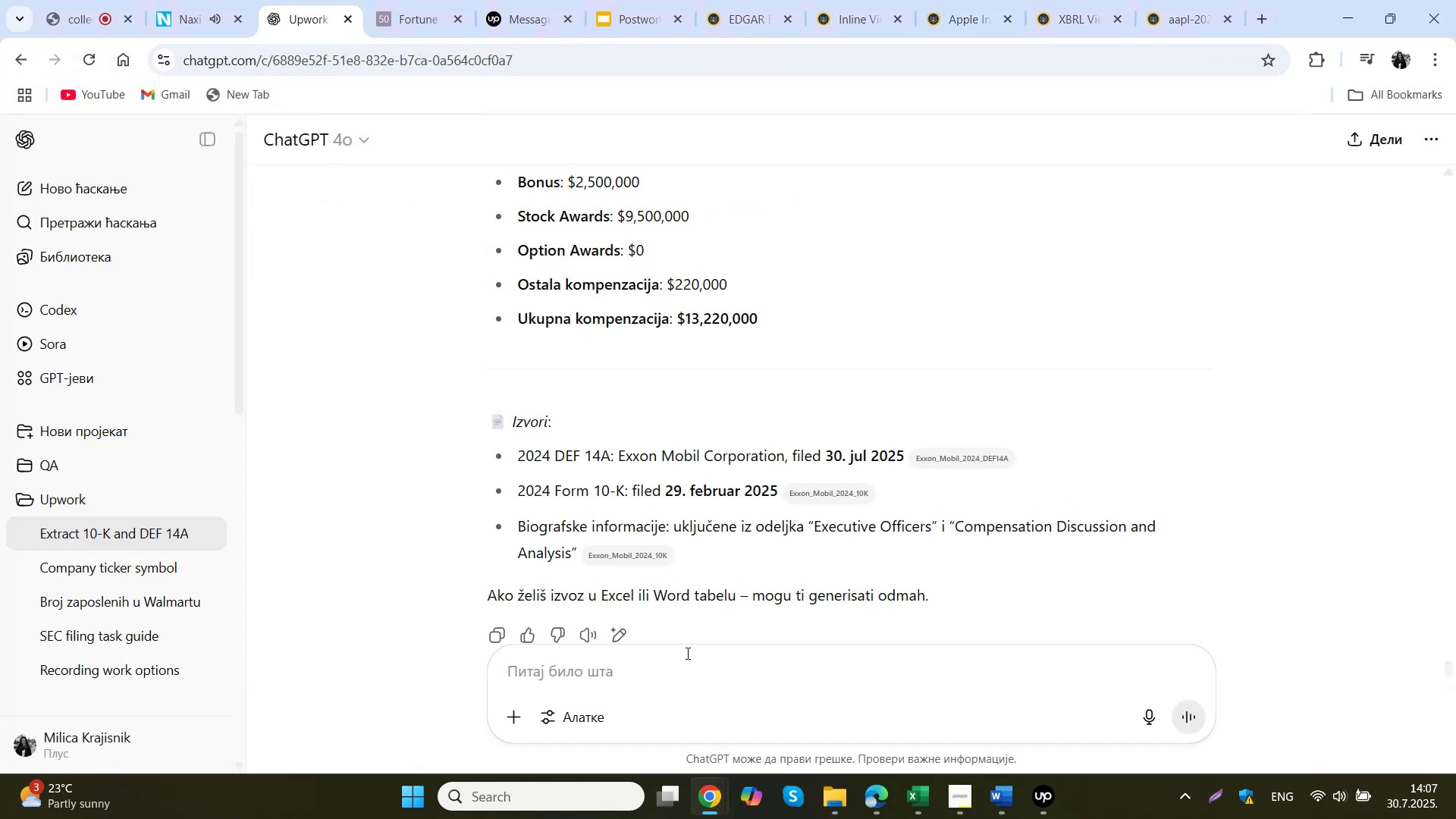 
key(Control+ControlLeft)
 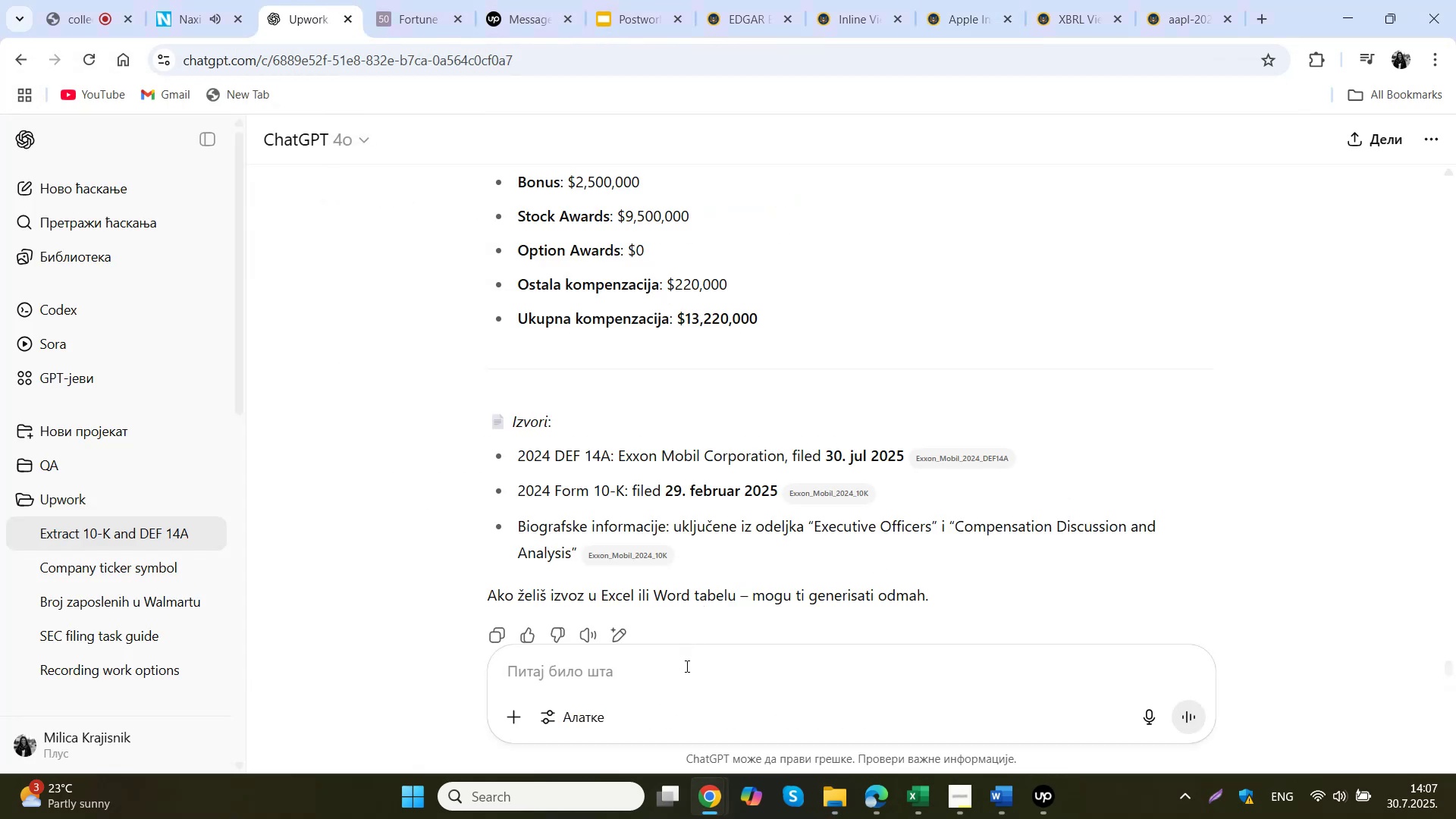 
left_click([686, 664])
 